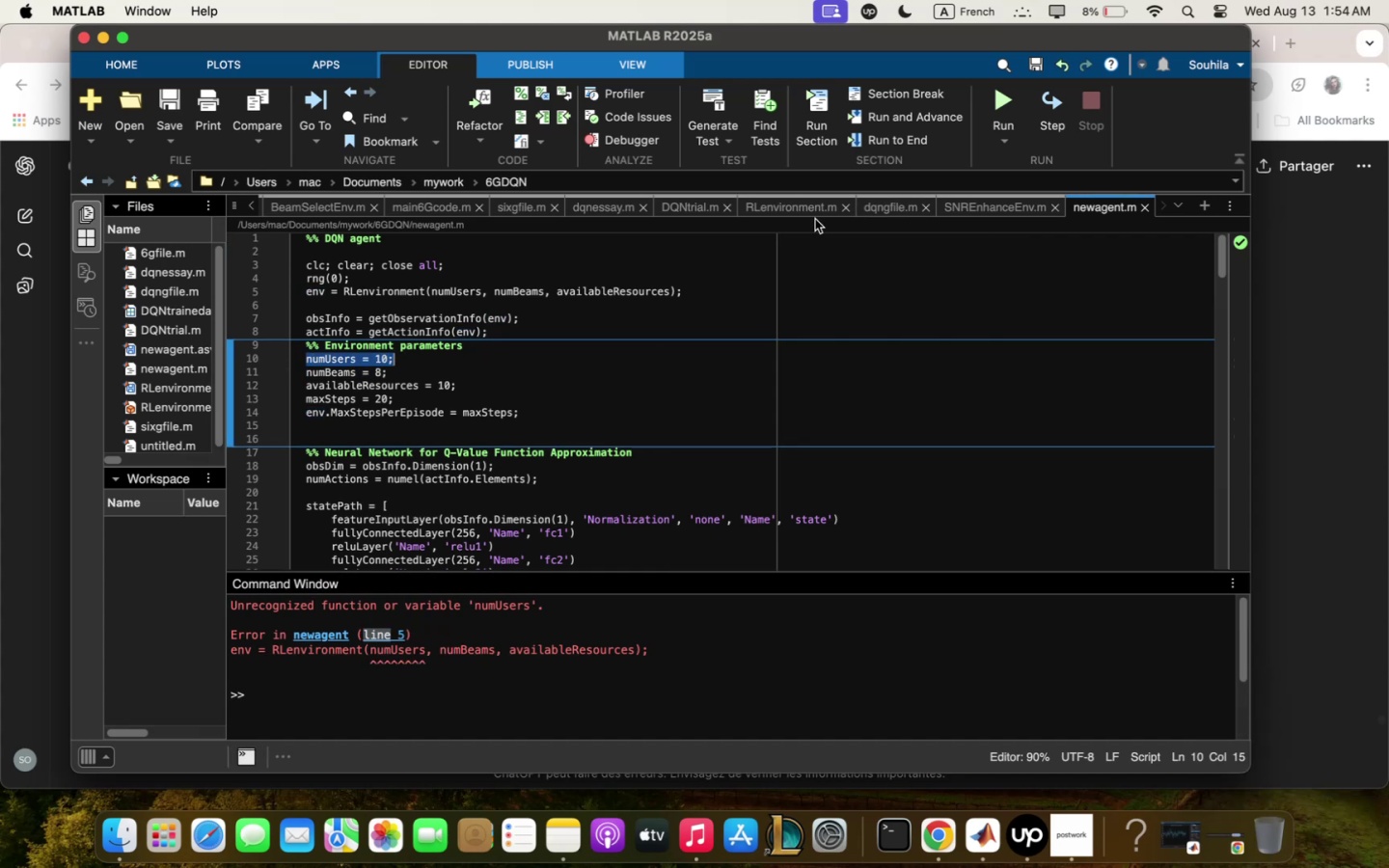 
left_click([803, 210])
 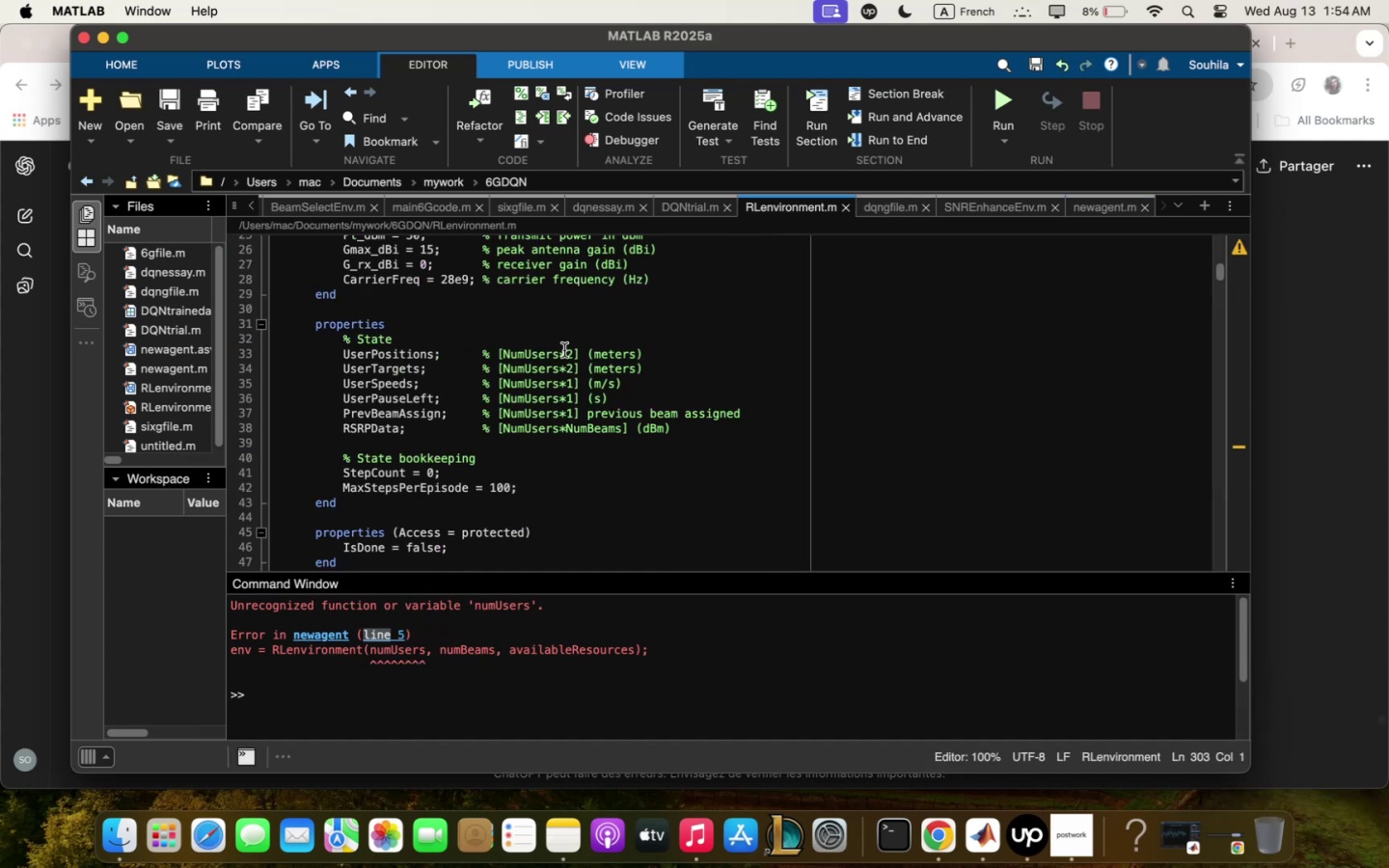 
scroll: coordinate [561, 370], scroll_direction: up, amount: 20.0
 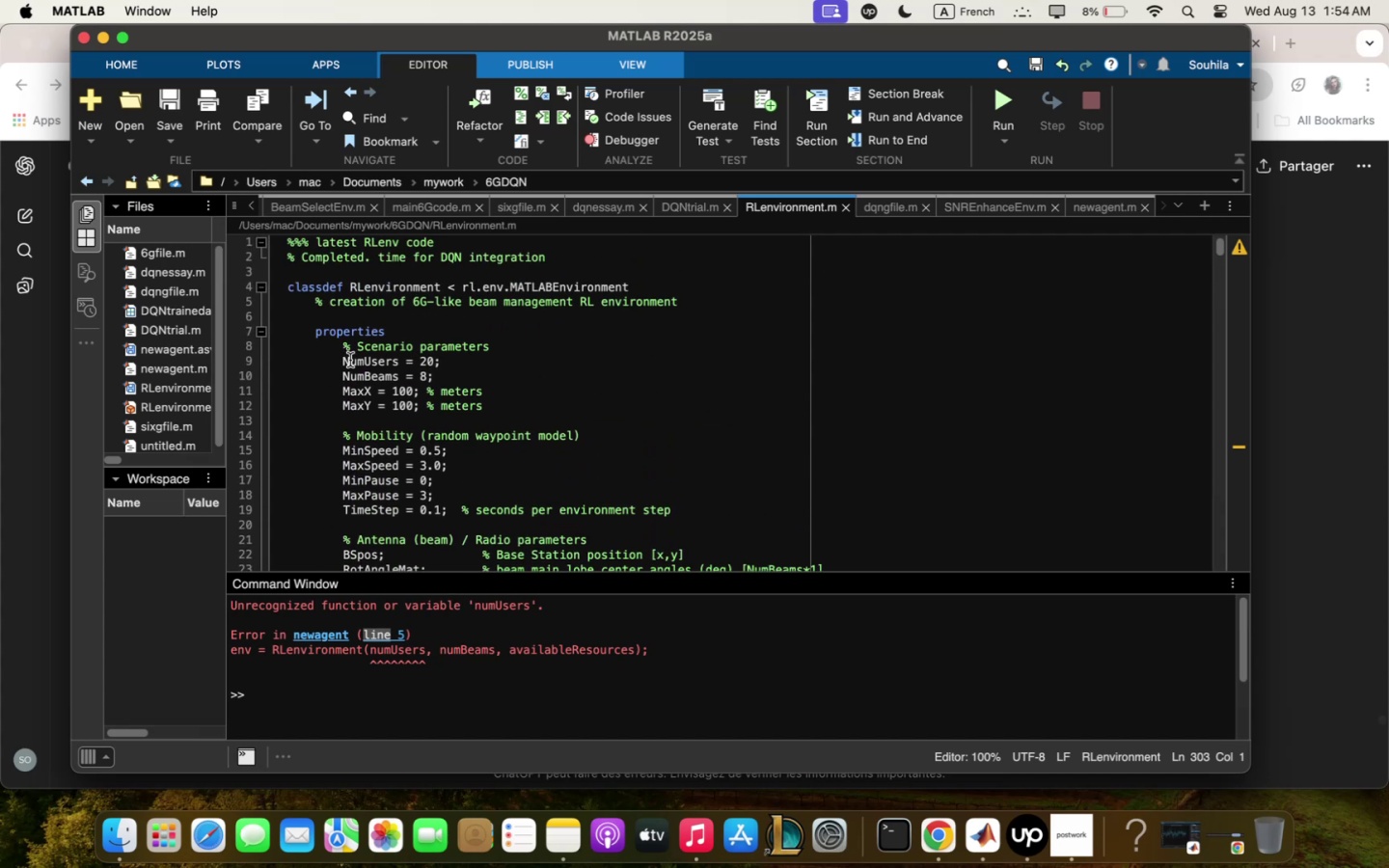 
wait(11.72)
 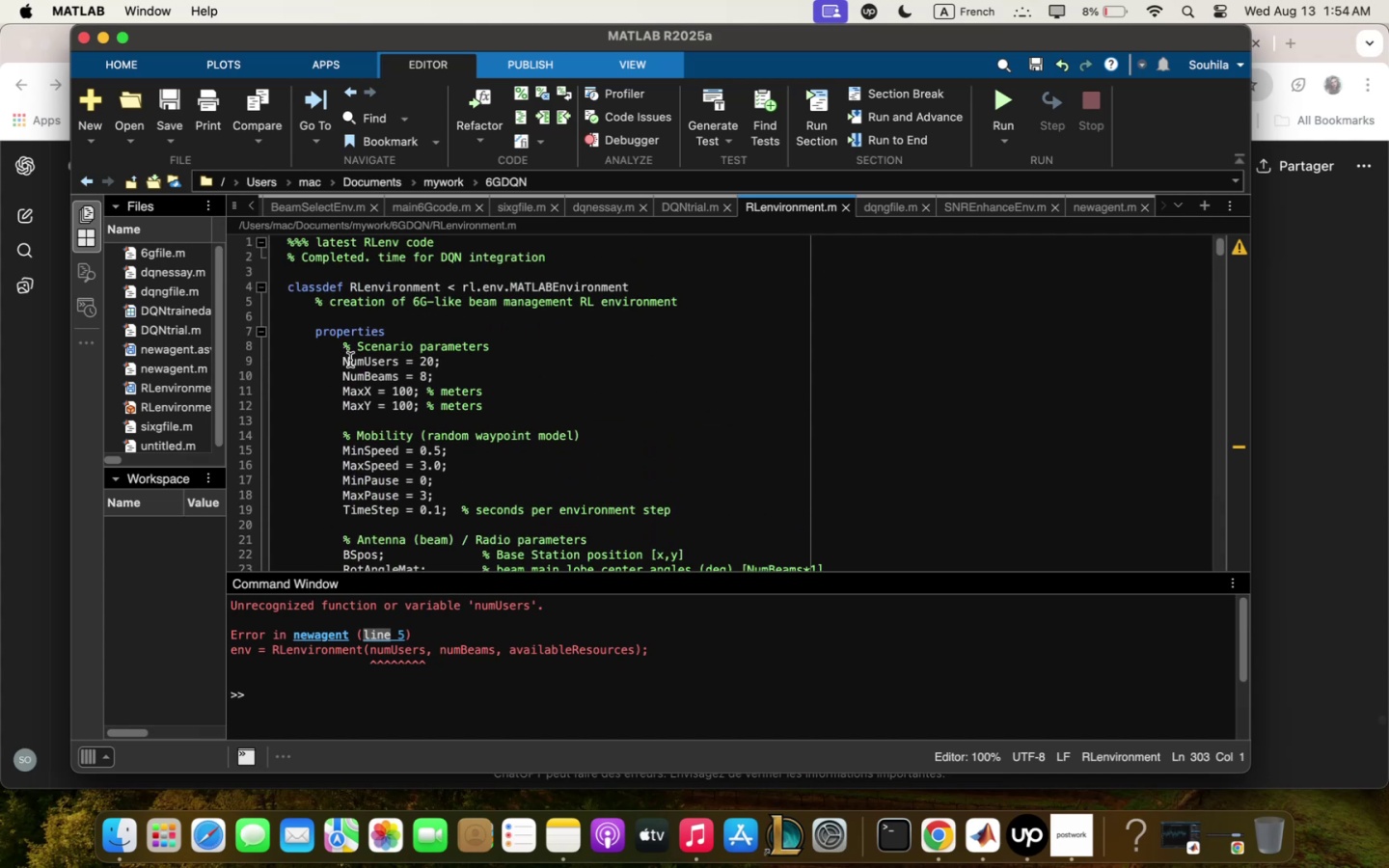 
left_click([1100, 212])
 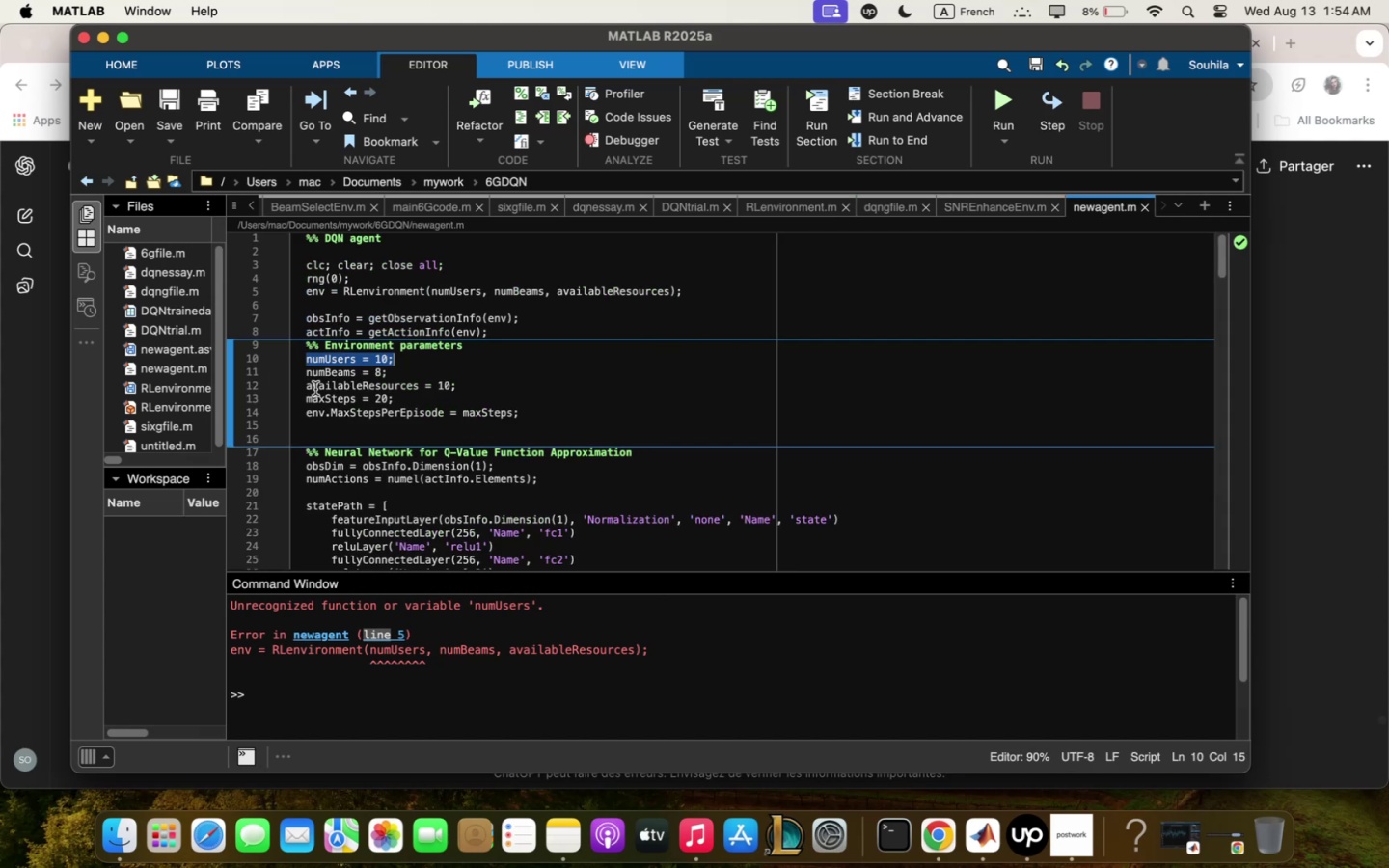 
left_click([313, 359])
 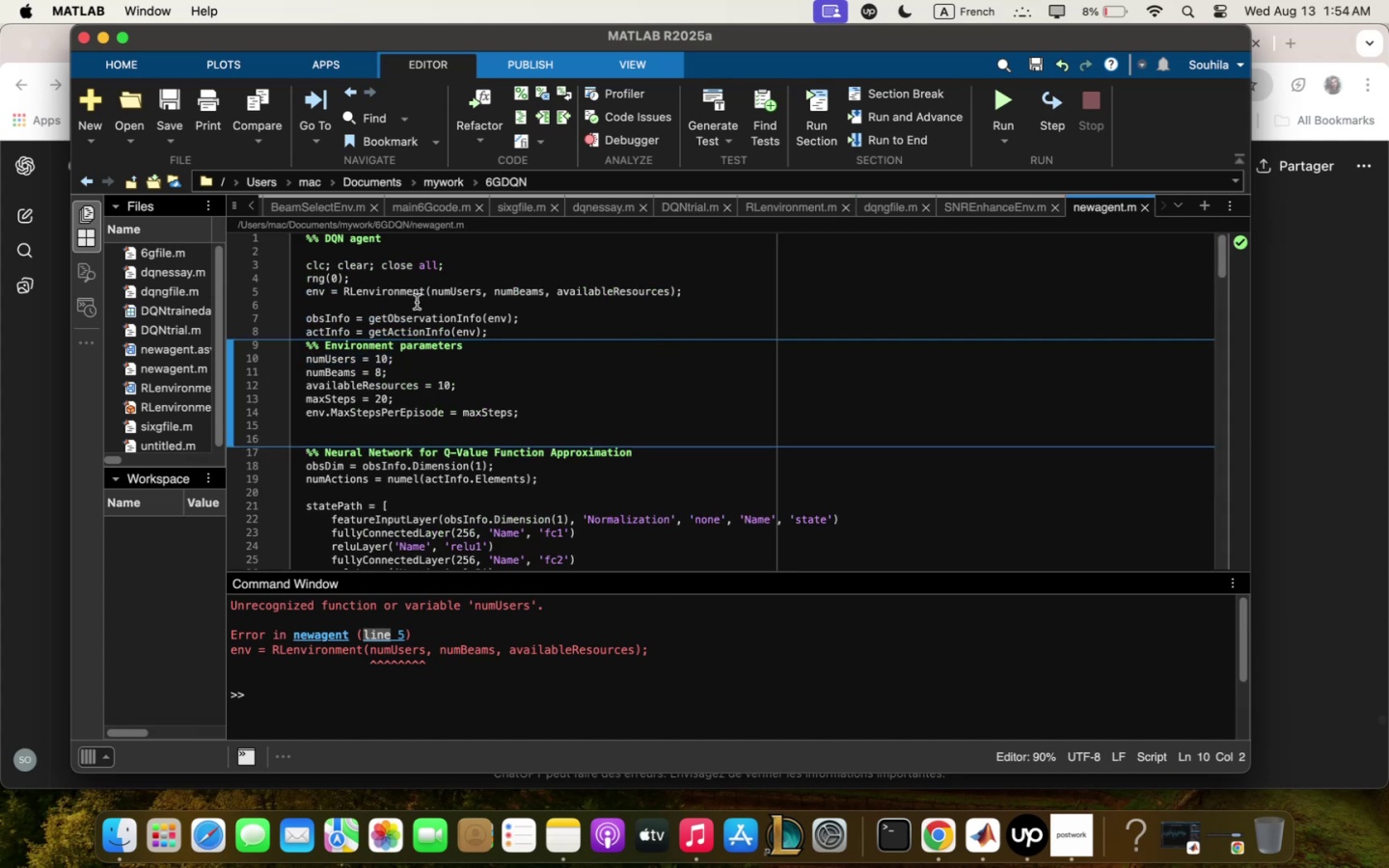 
key(Backspace)
 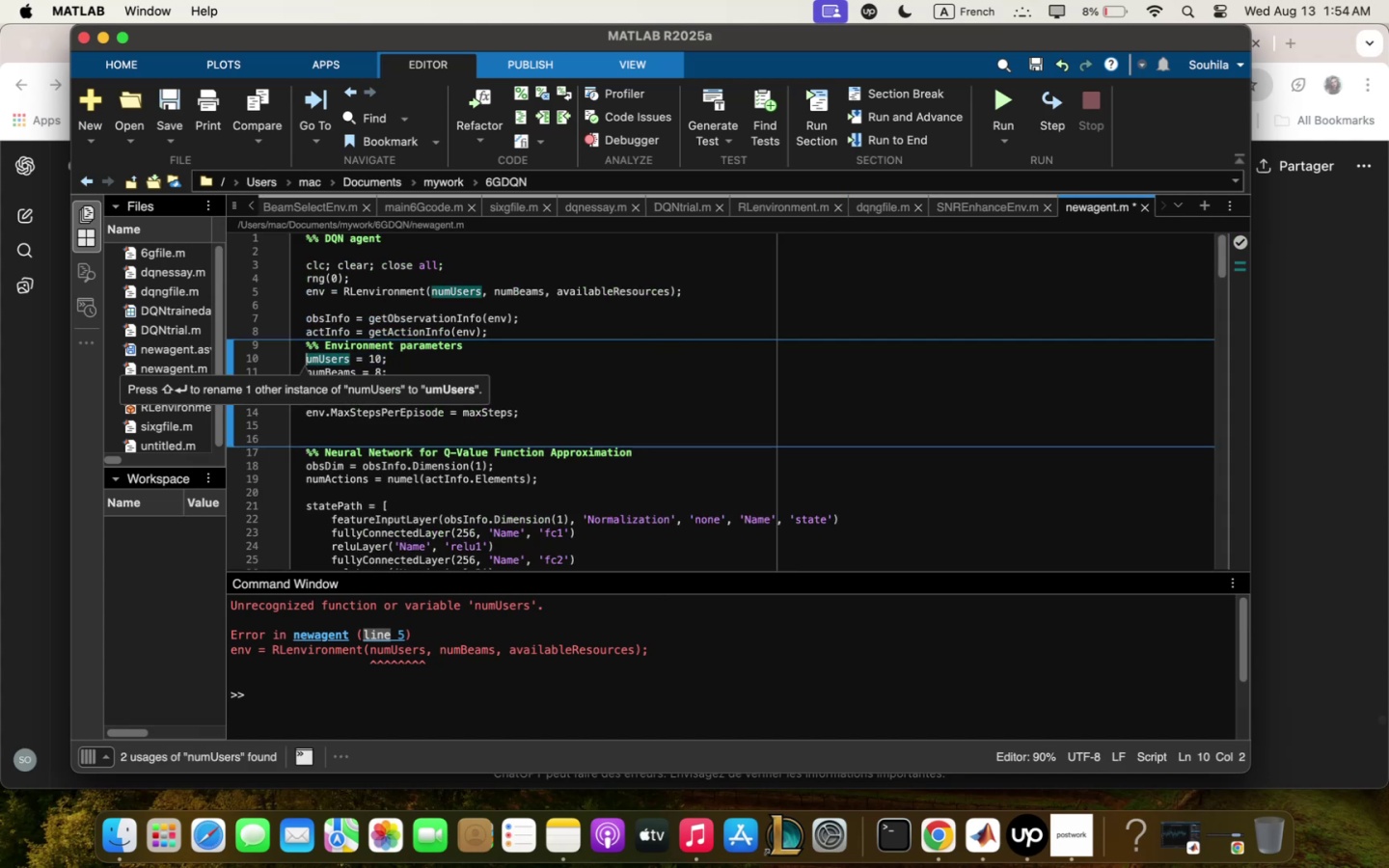 
key(Shift+N)
 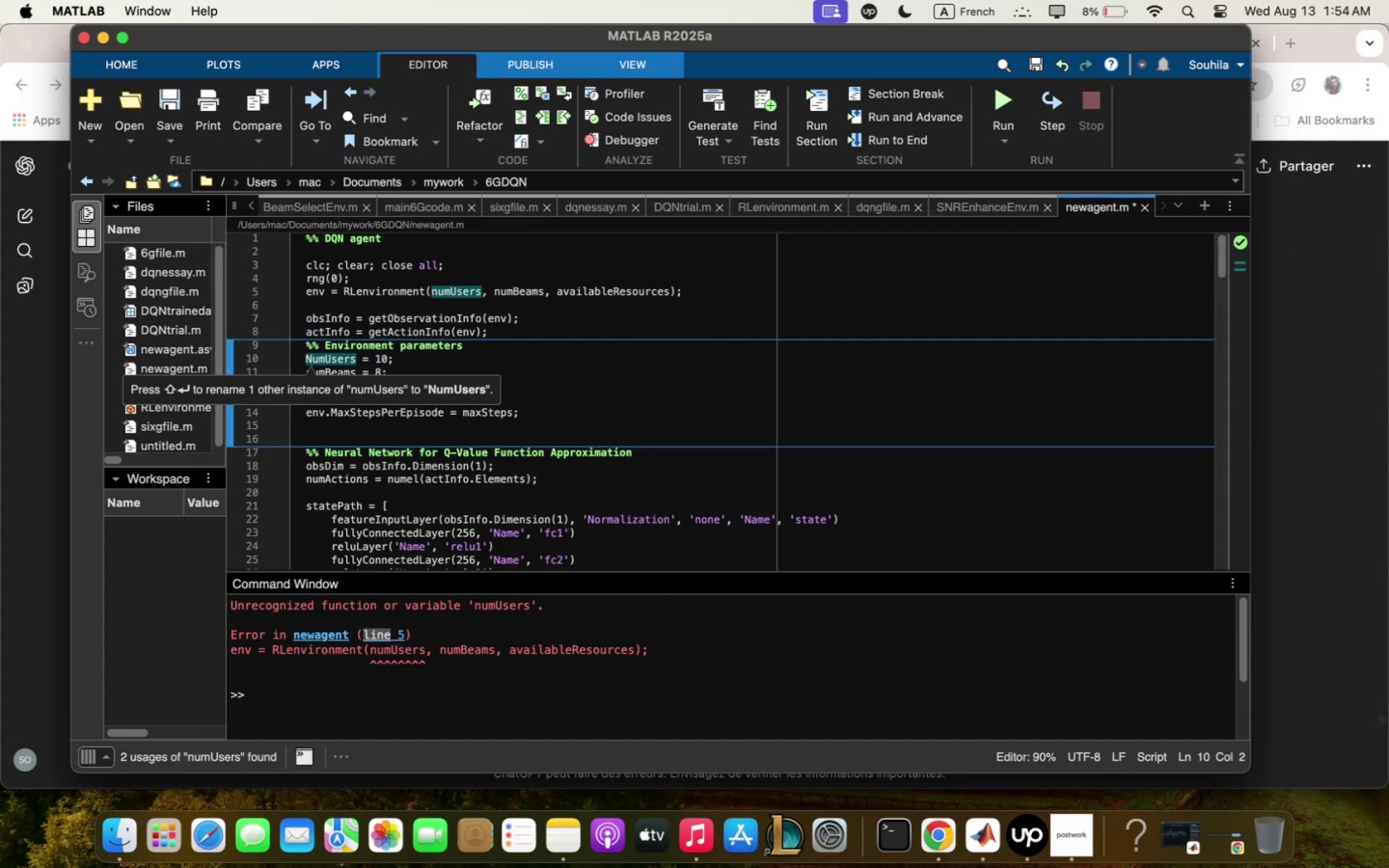 
key(ArrowRight)
 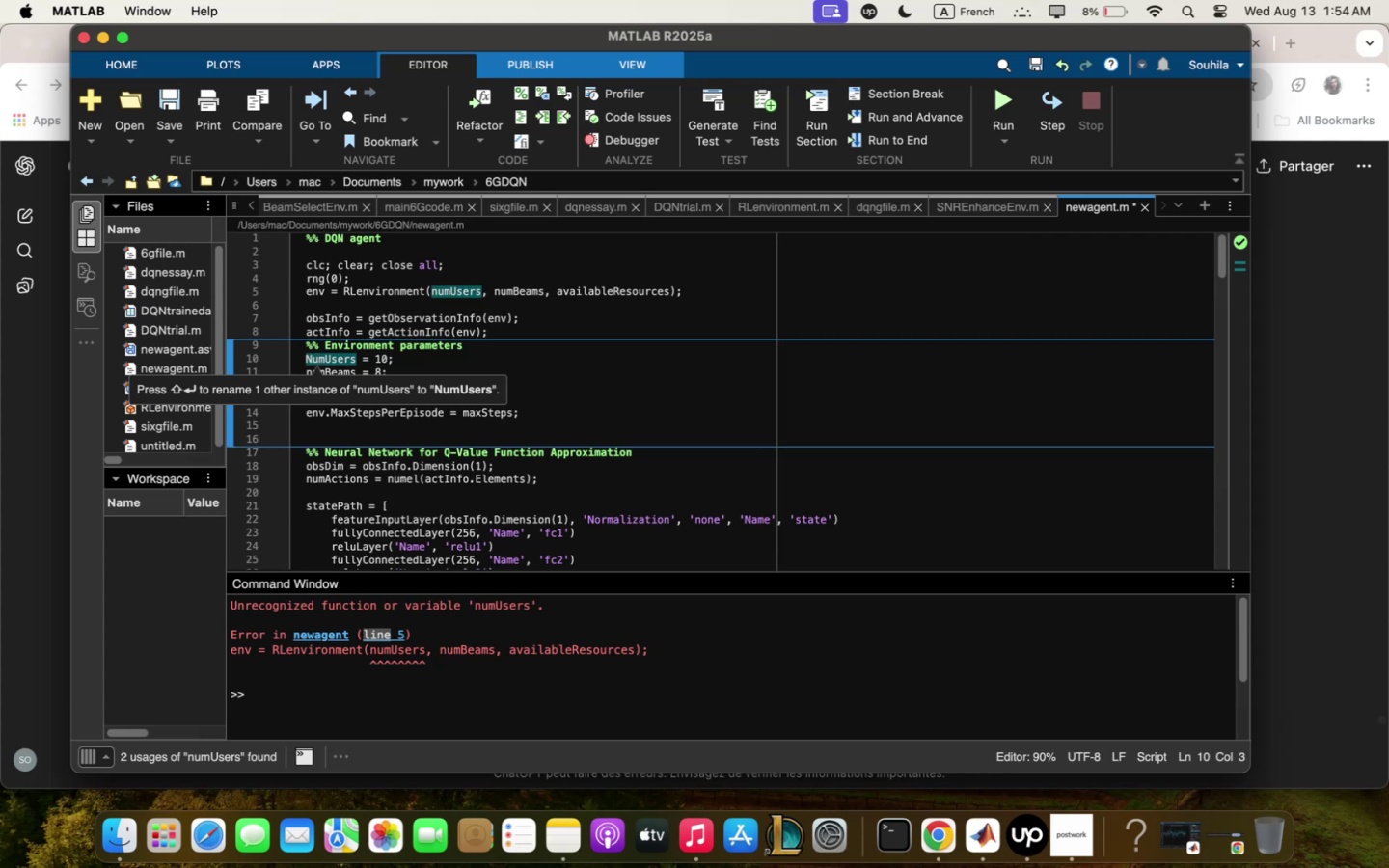 
key(ArrowRight)
 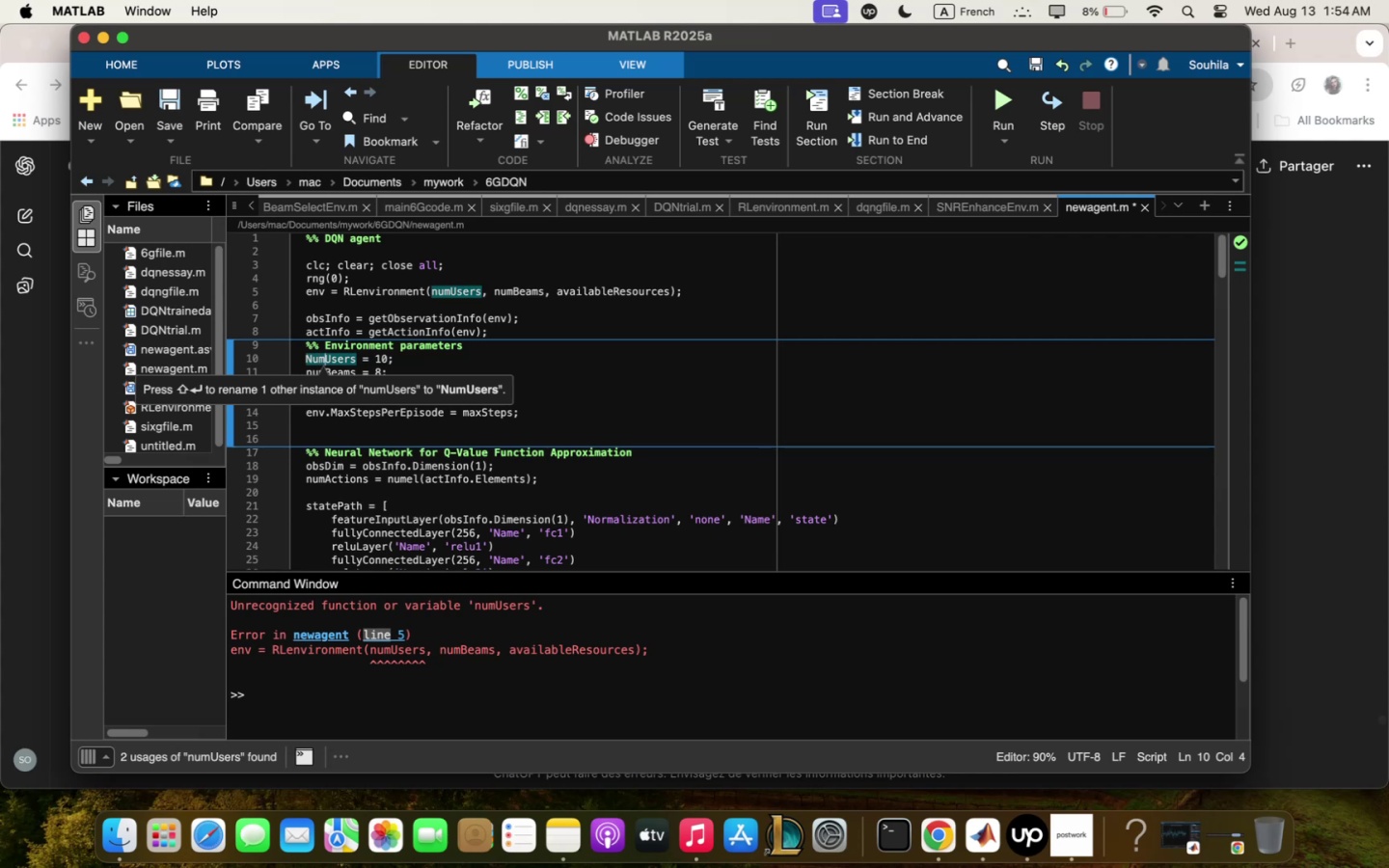 
wait(5.12)
 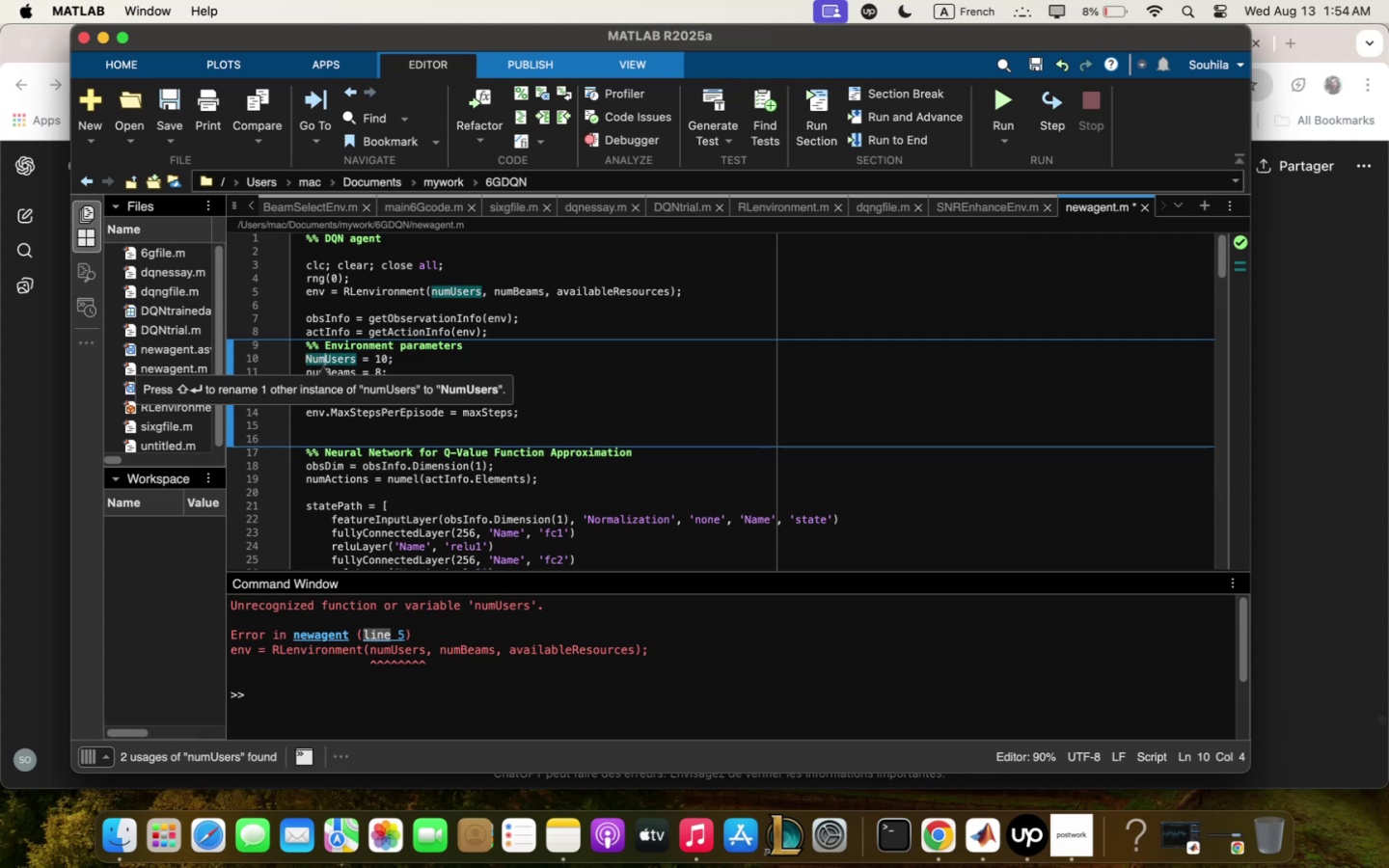 
hold_key(key=ShiftLeft, duration=0.33)
 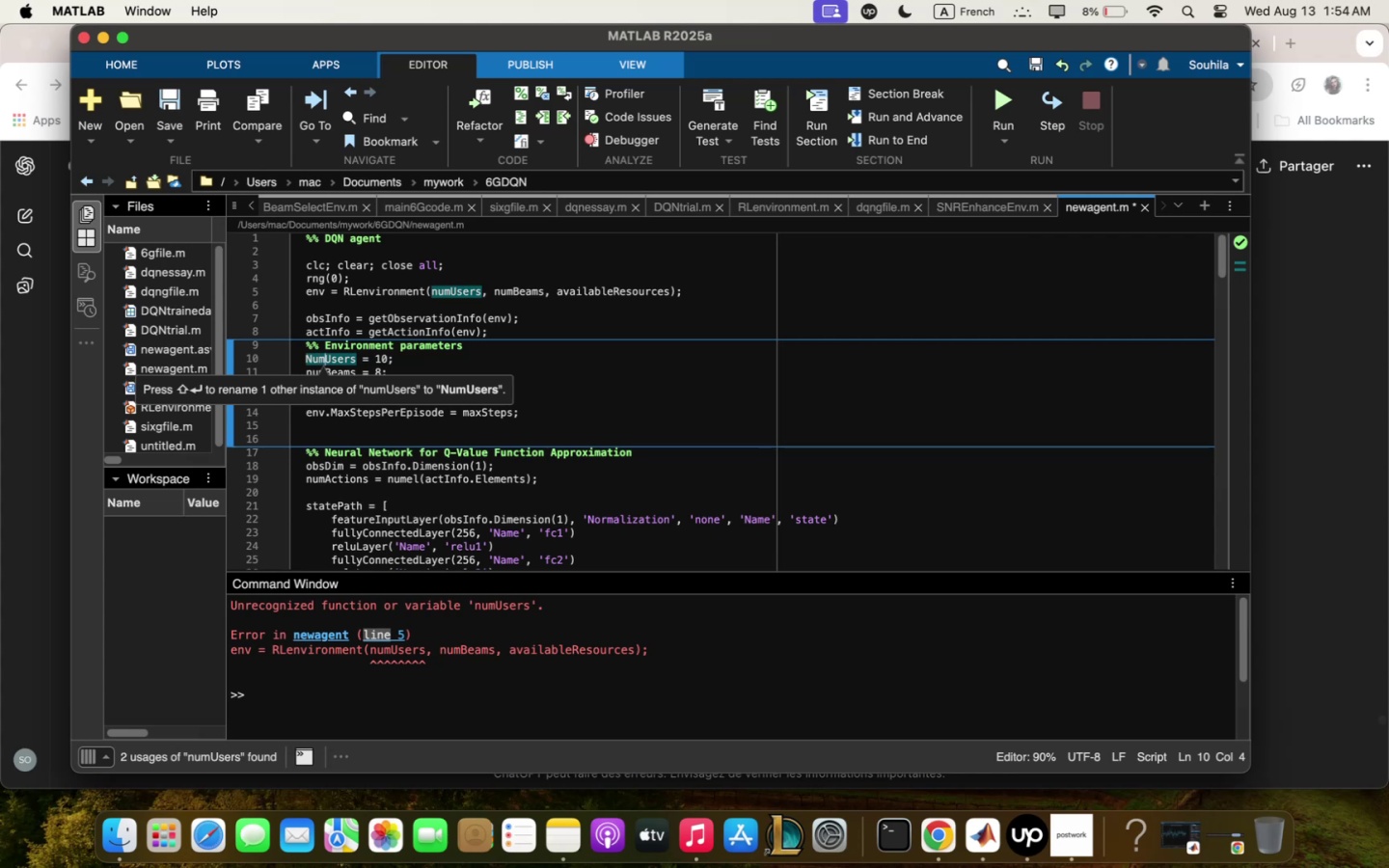 
hold_key(key=ShiftLeft, duration=1.73)
 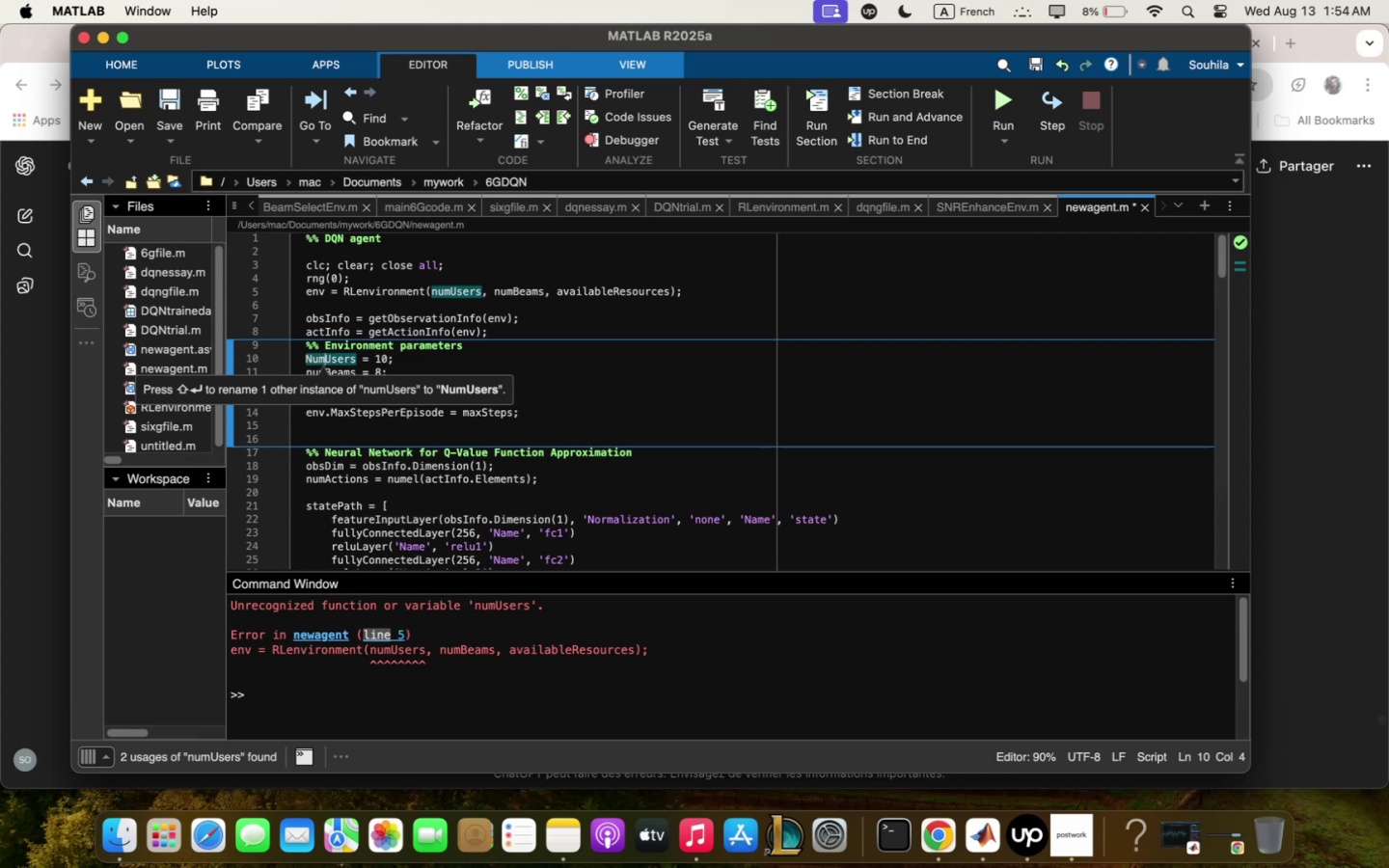 
hold_key(key=ShiftLeft, duration=3.17)
 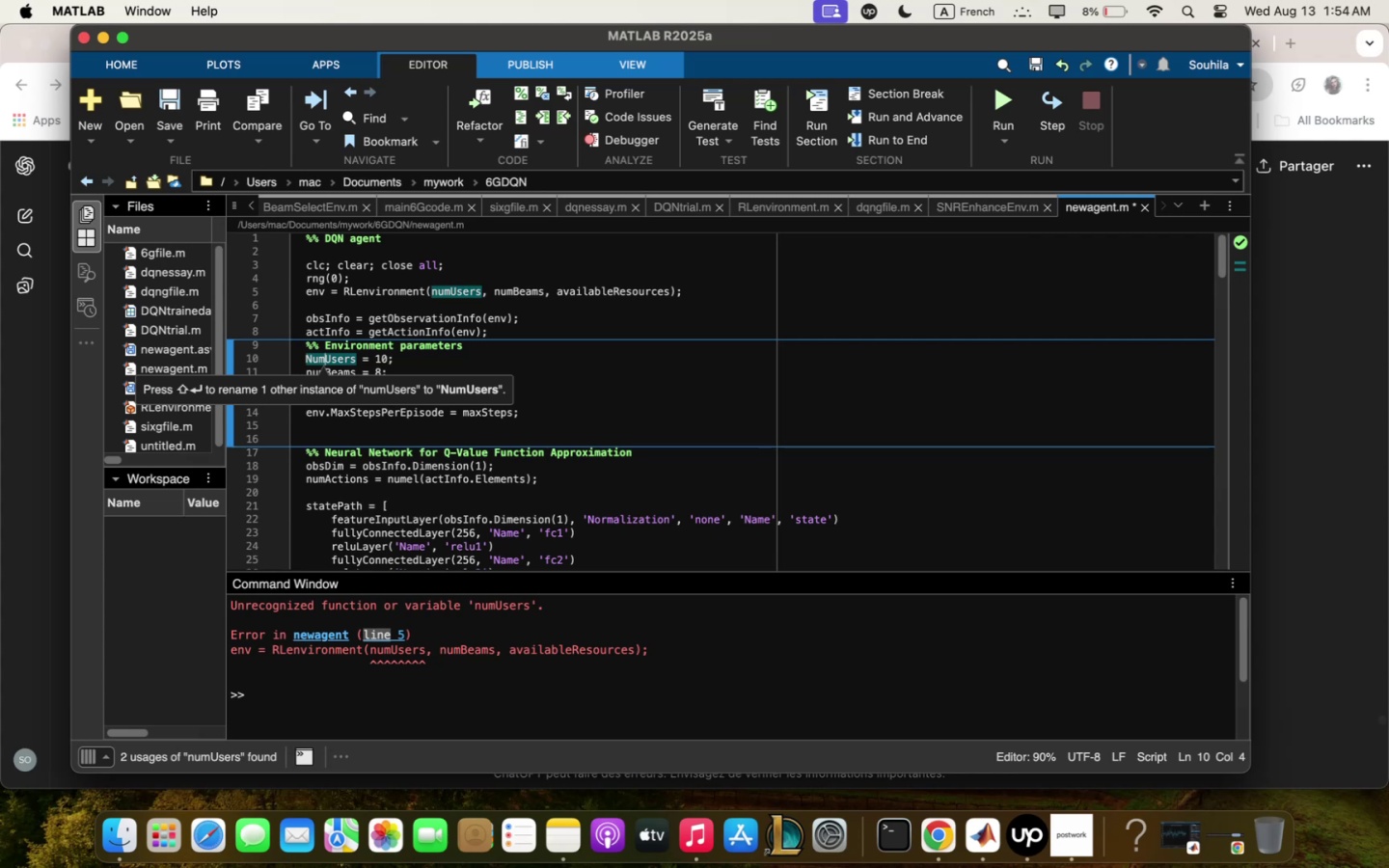 
wait(5.49)
 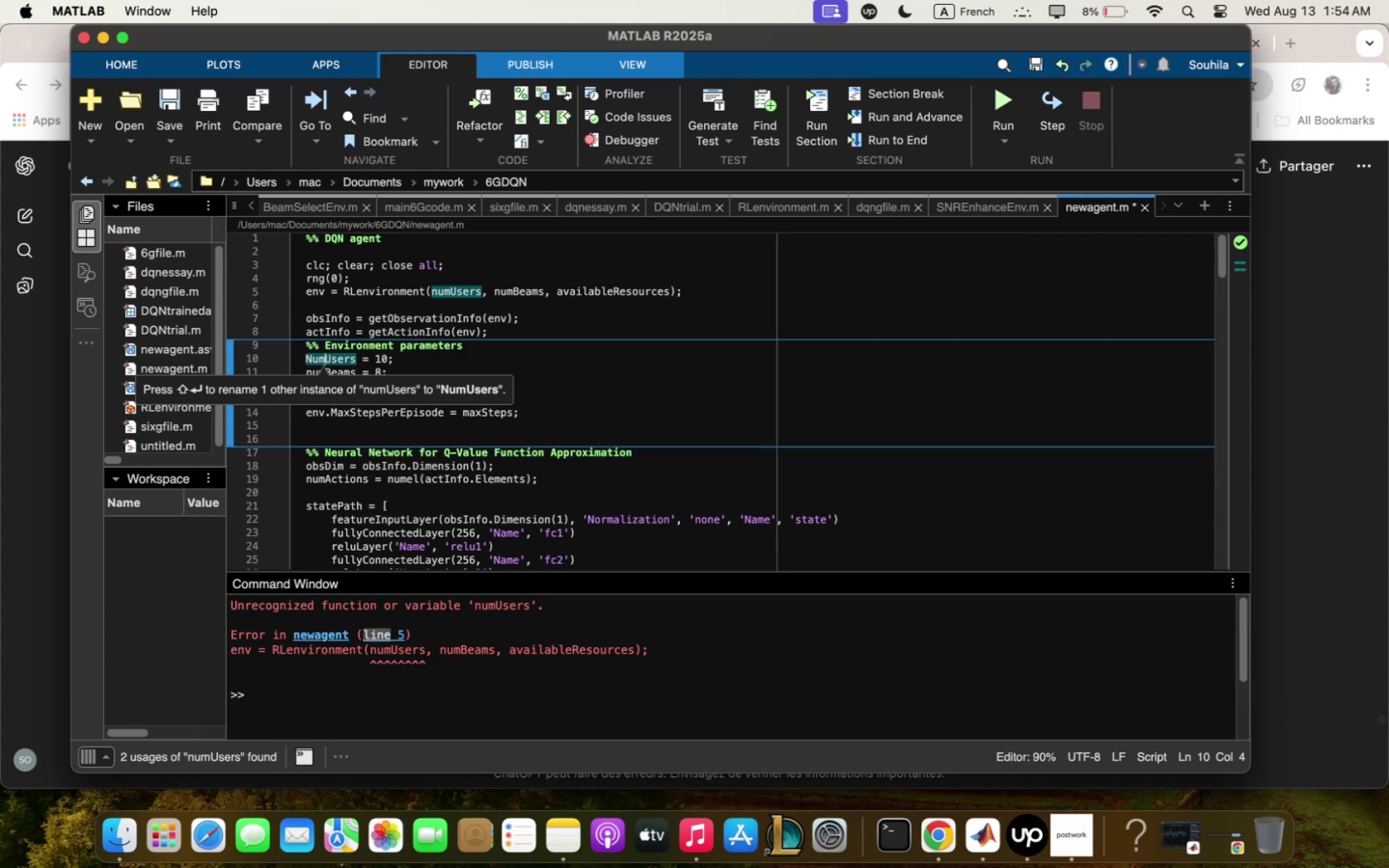 
key(Shift+Enter)
 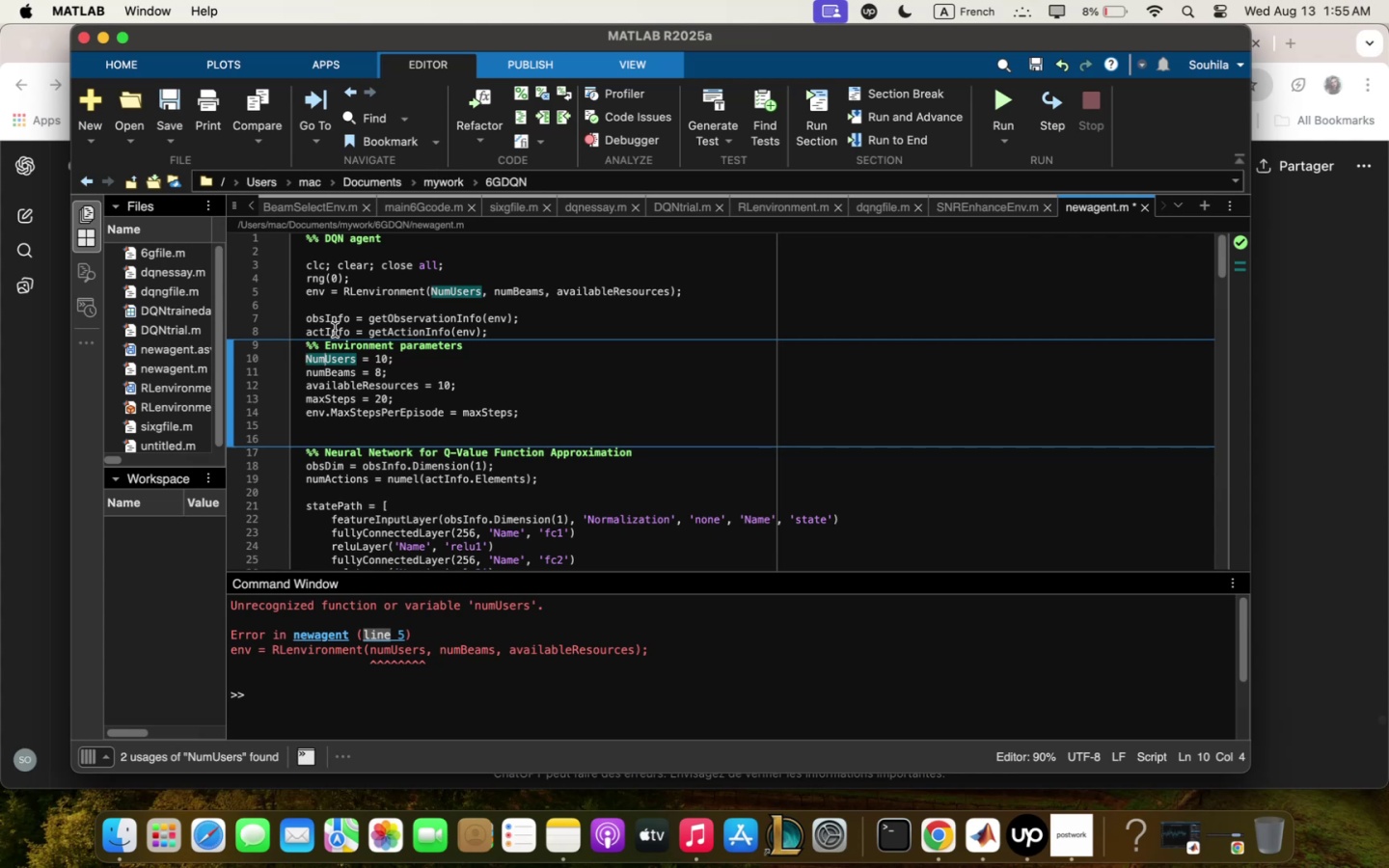 
scroll: coordinate [334, 350], scroll_direction: down, amount: 14.0
 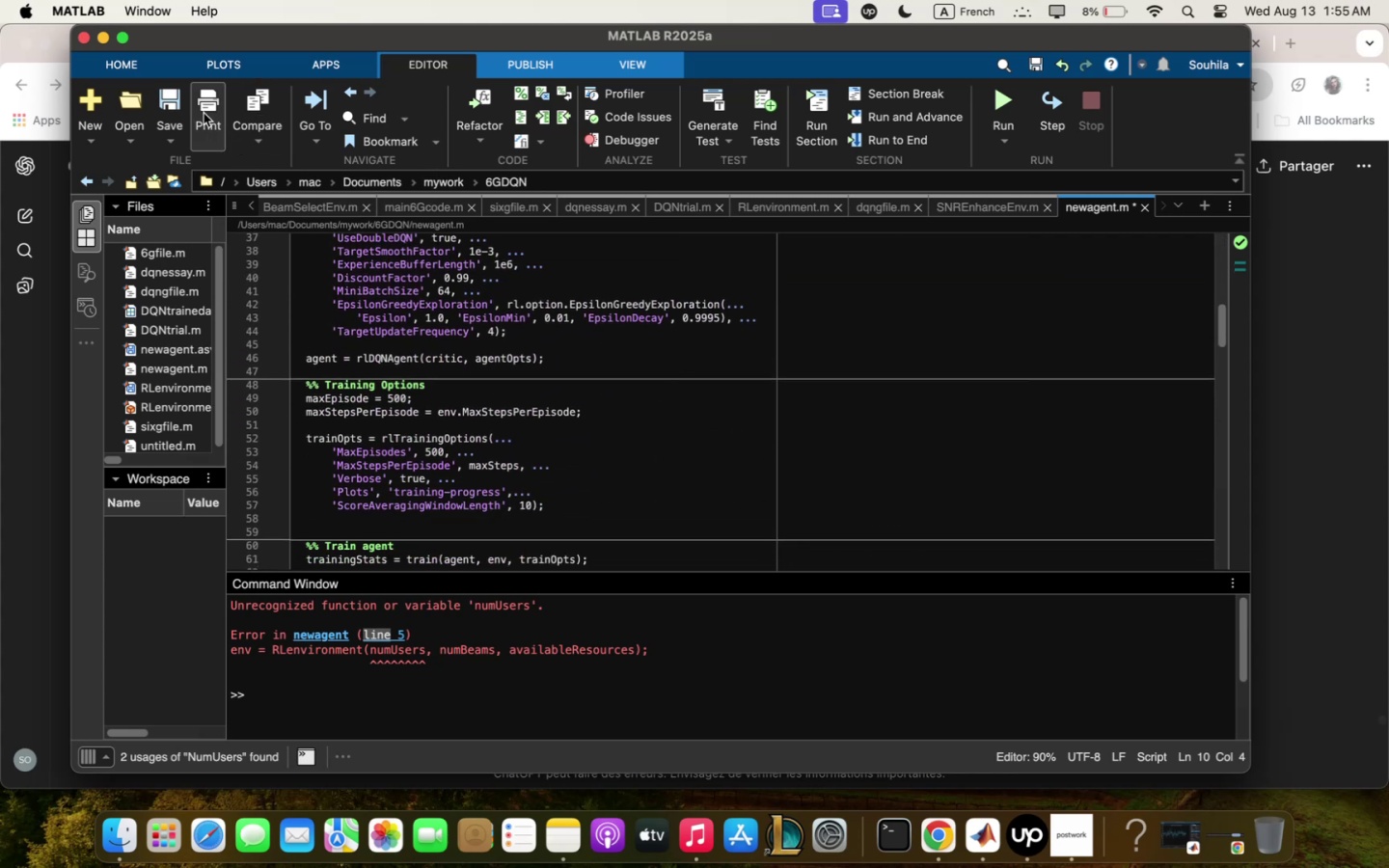 
left_click_drag(start_coordinate=[132, 103], to_coordinate=[177, 102])
 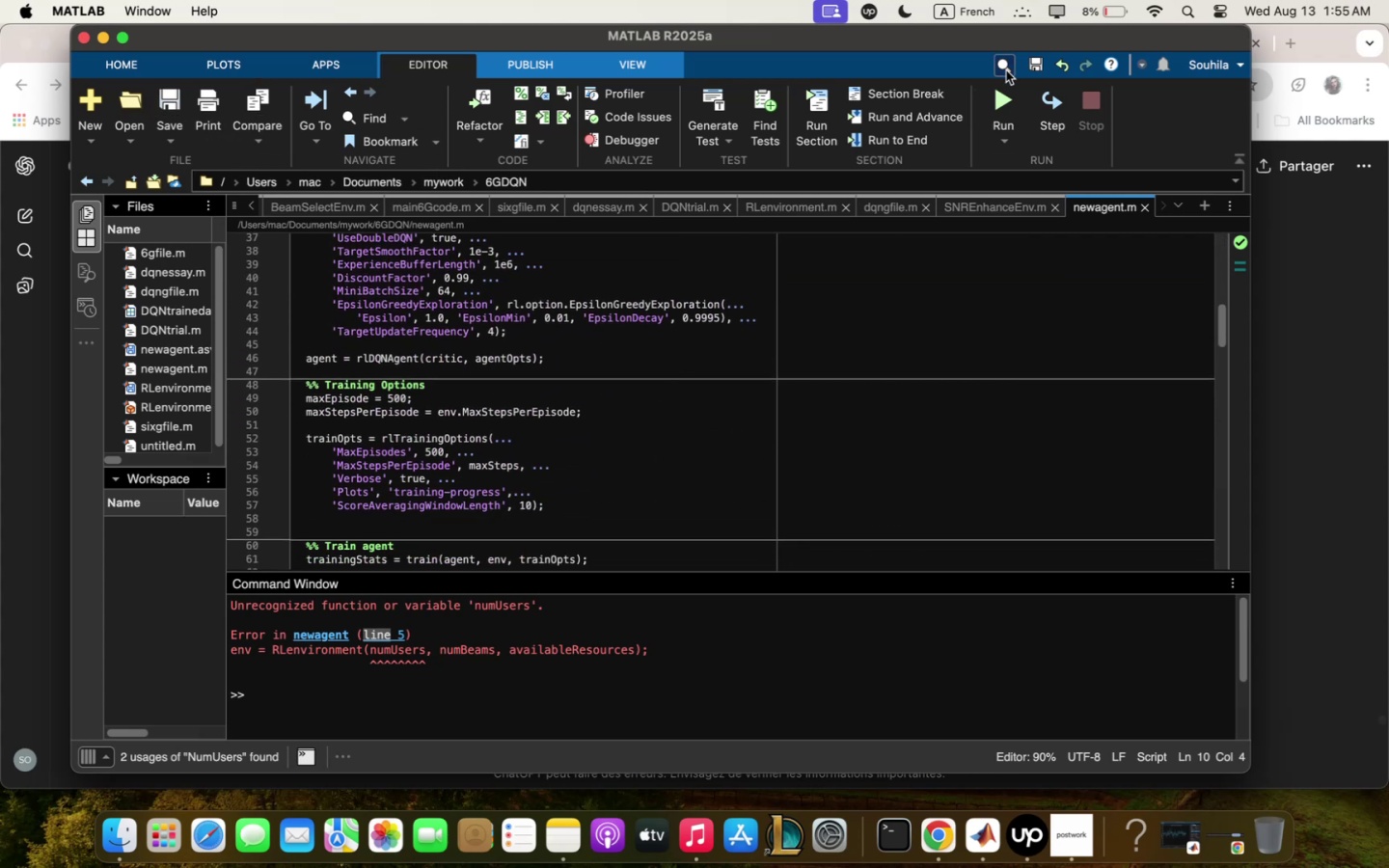 
left_click([1001, 95])
 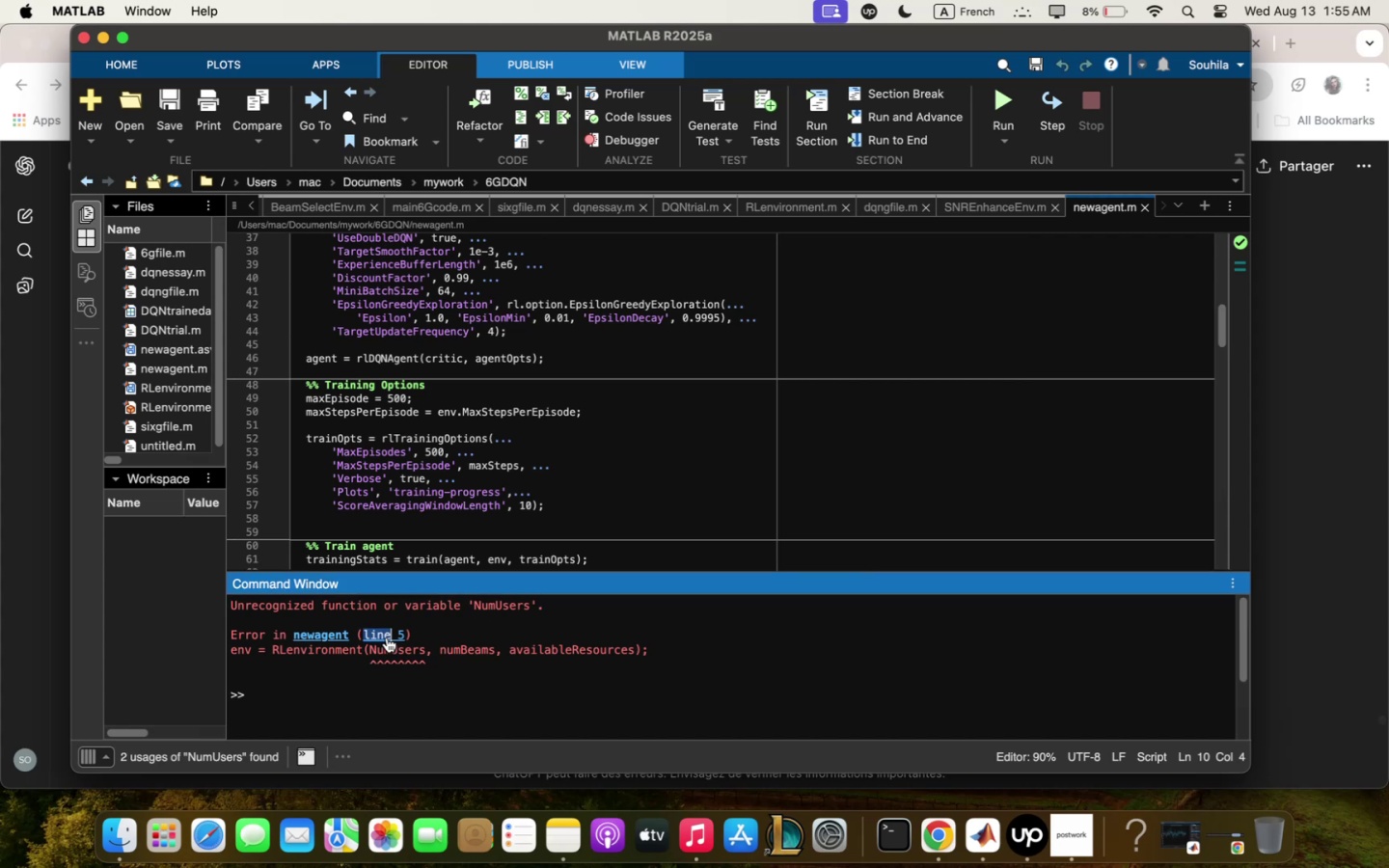 
wait(6.36)
 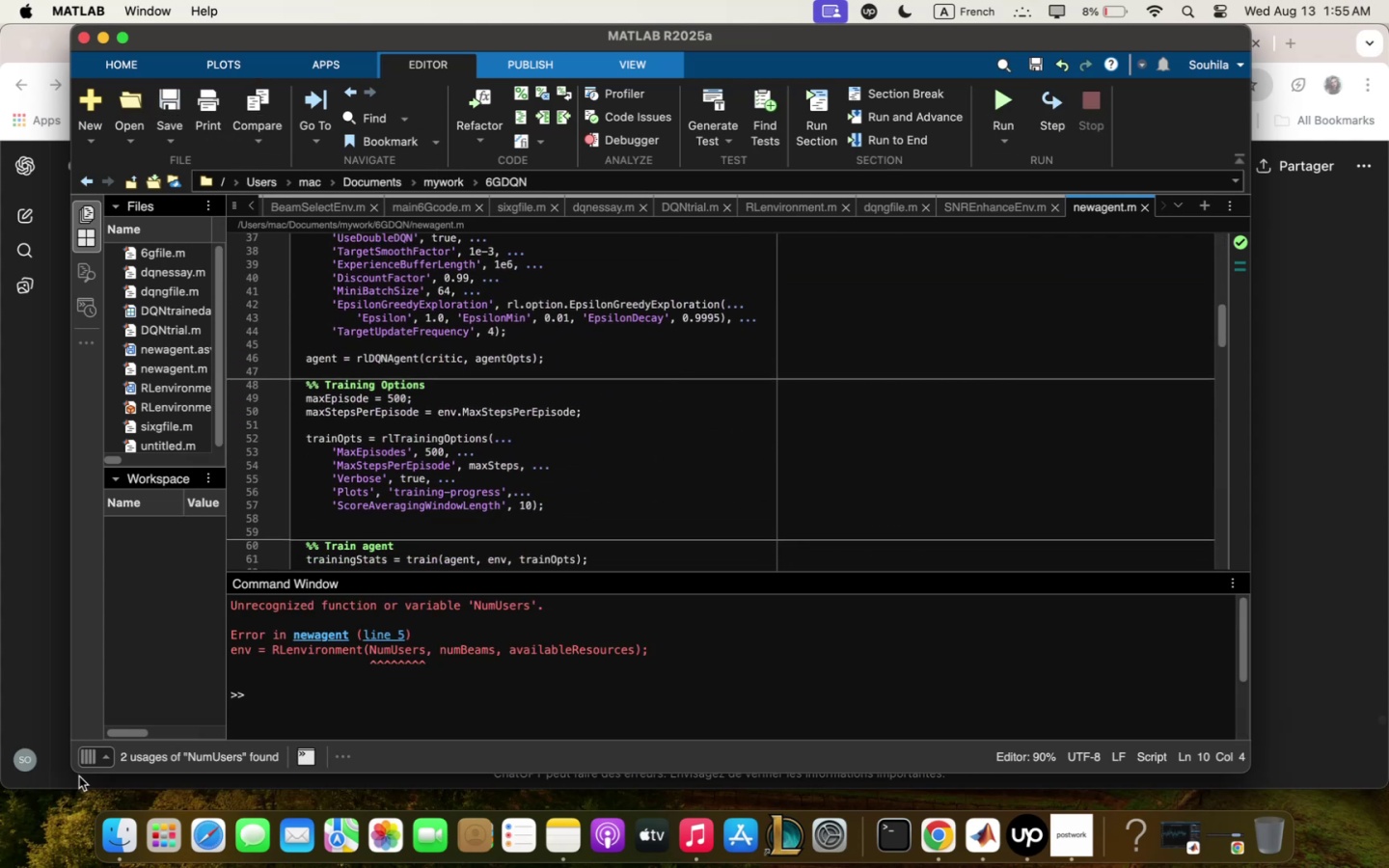 
double_click([387, 636])
 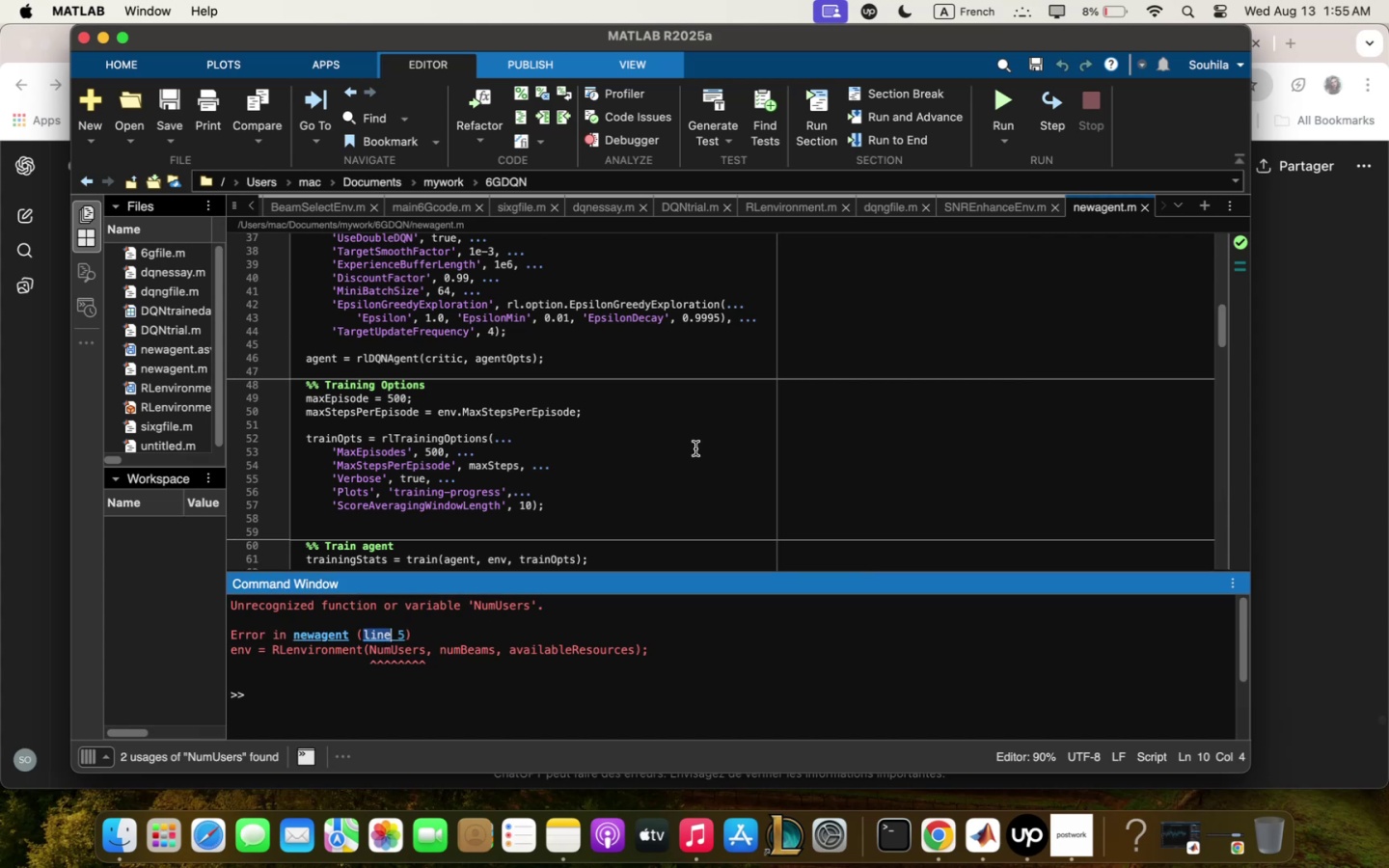 
scroll: coordinate [735, 480], scroll_direction: up, amount: 24.0
 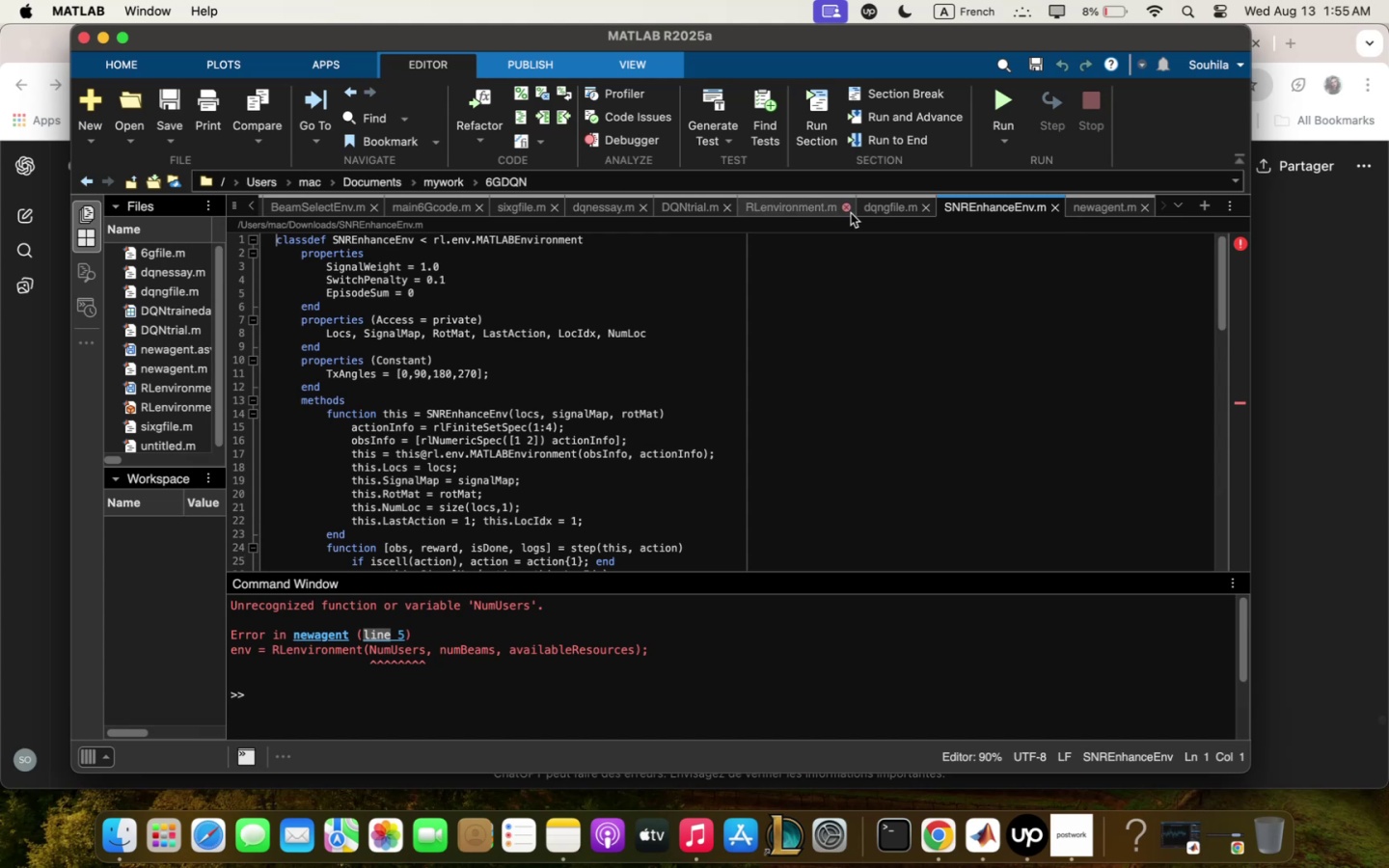 
left_click([770, 214])
 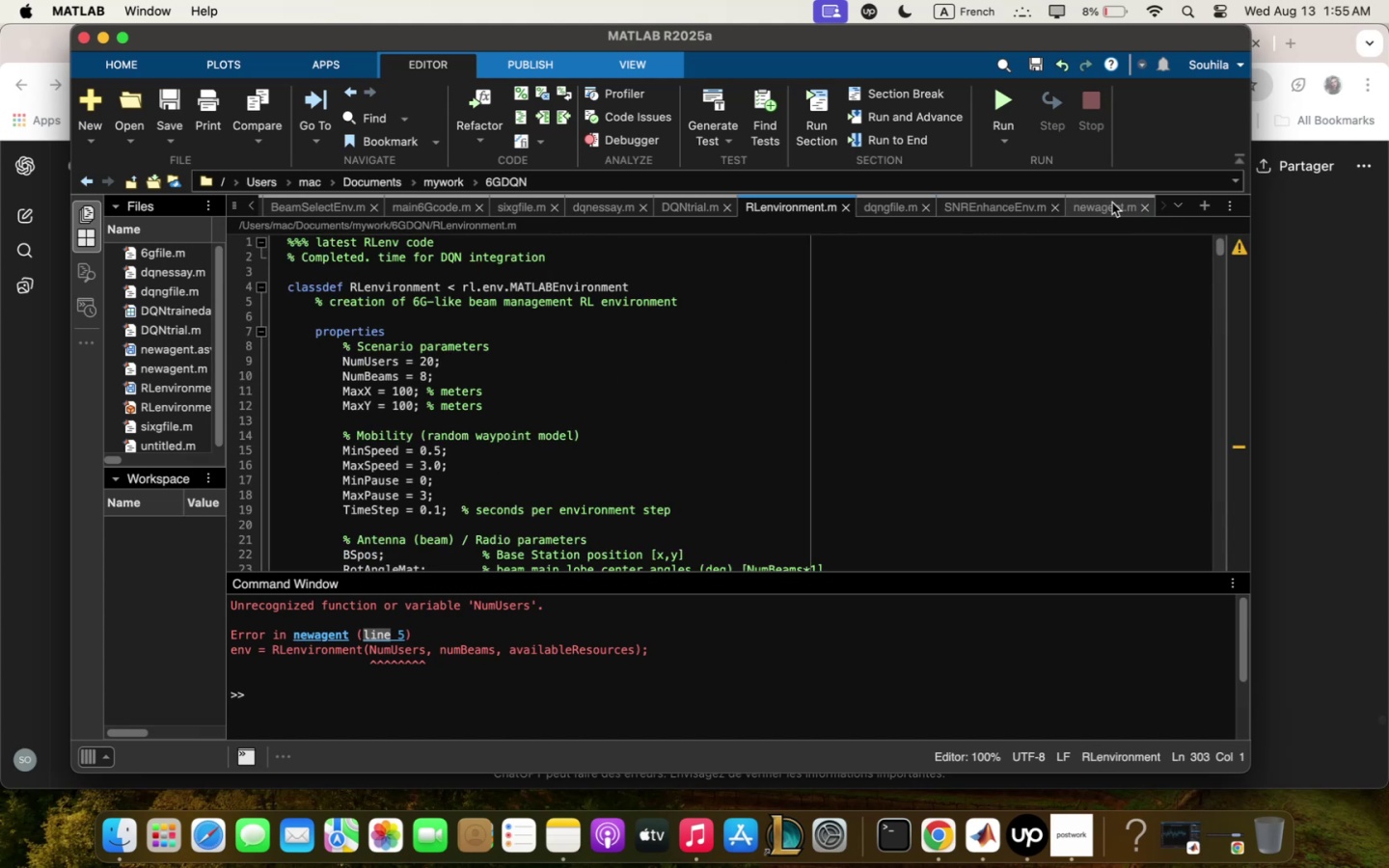 
scroll: coordinate [702, 459], scroll_direction: down, amount: 8.0
 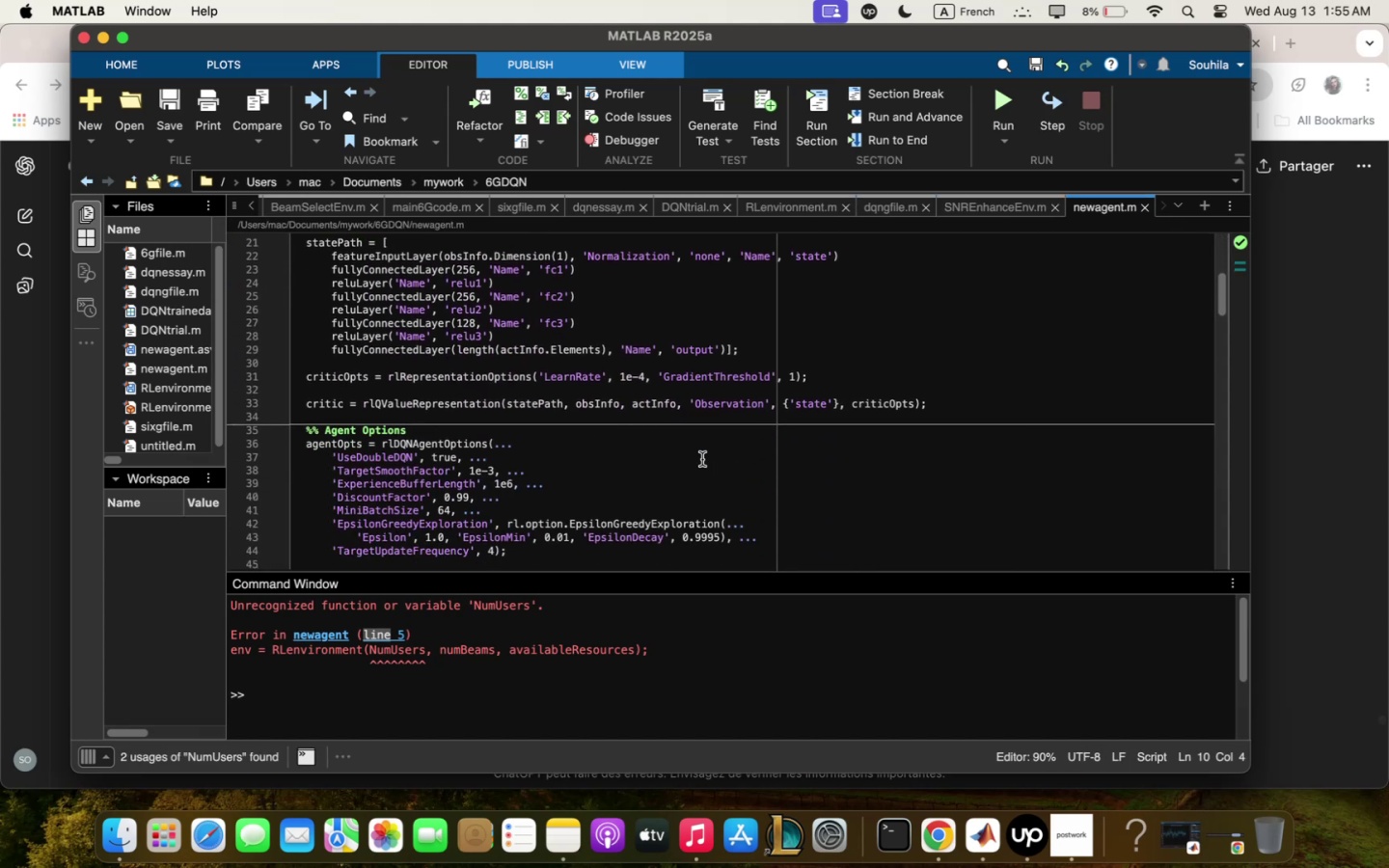 
scroll: coordinate [701, 459], scroll_direction: up, amount: 4.0
 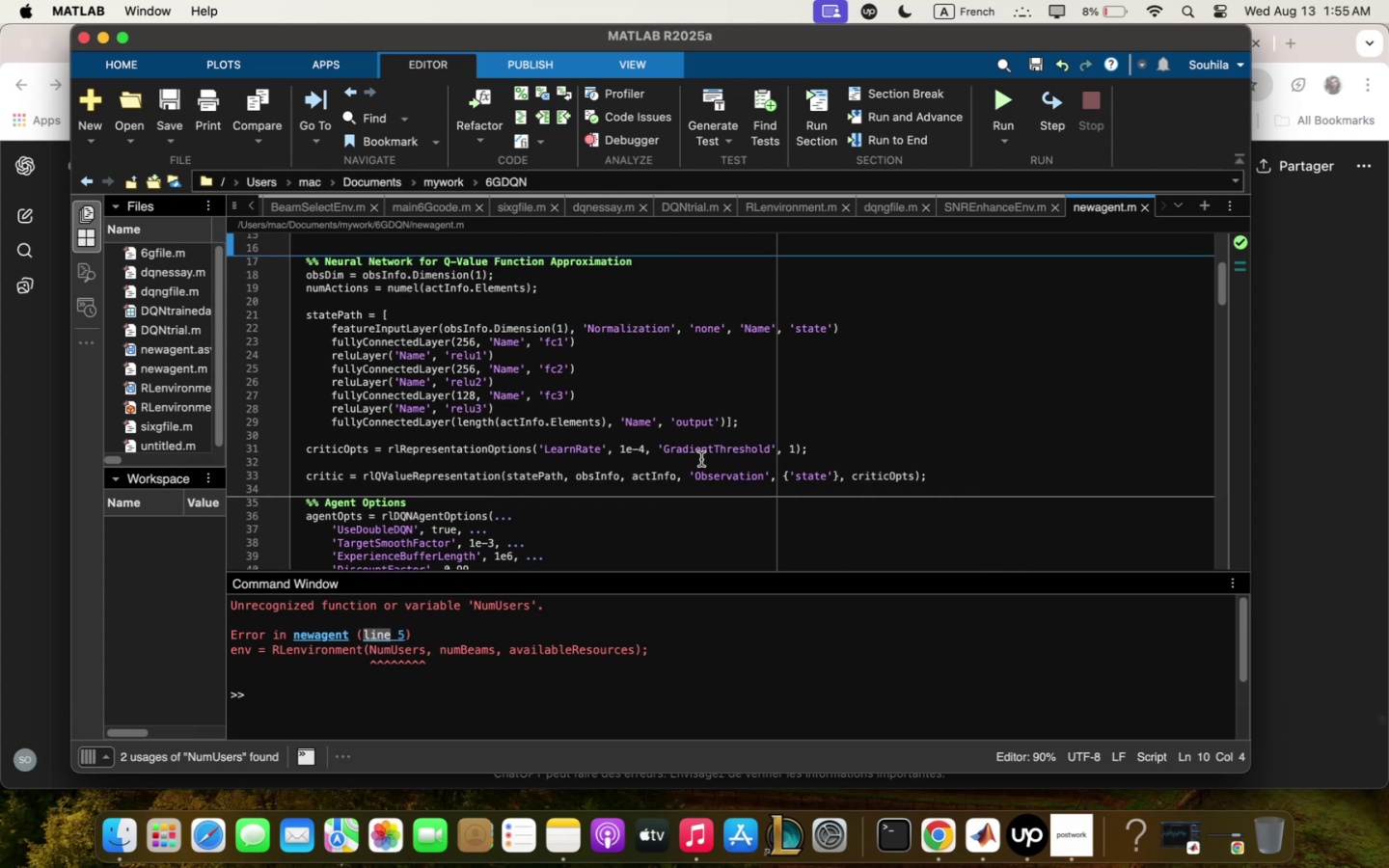 
scroll: coordinate [701, 459], scroll_direction: down, amount: 3.0
 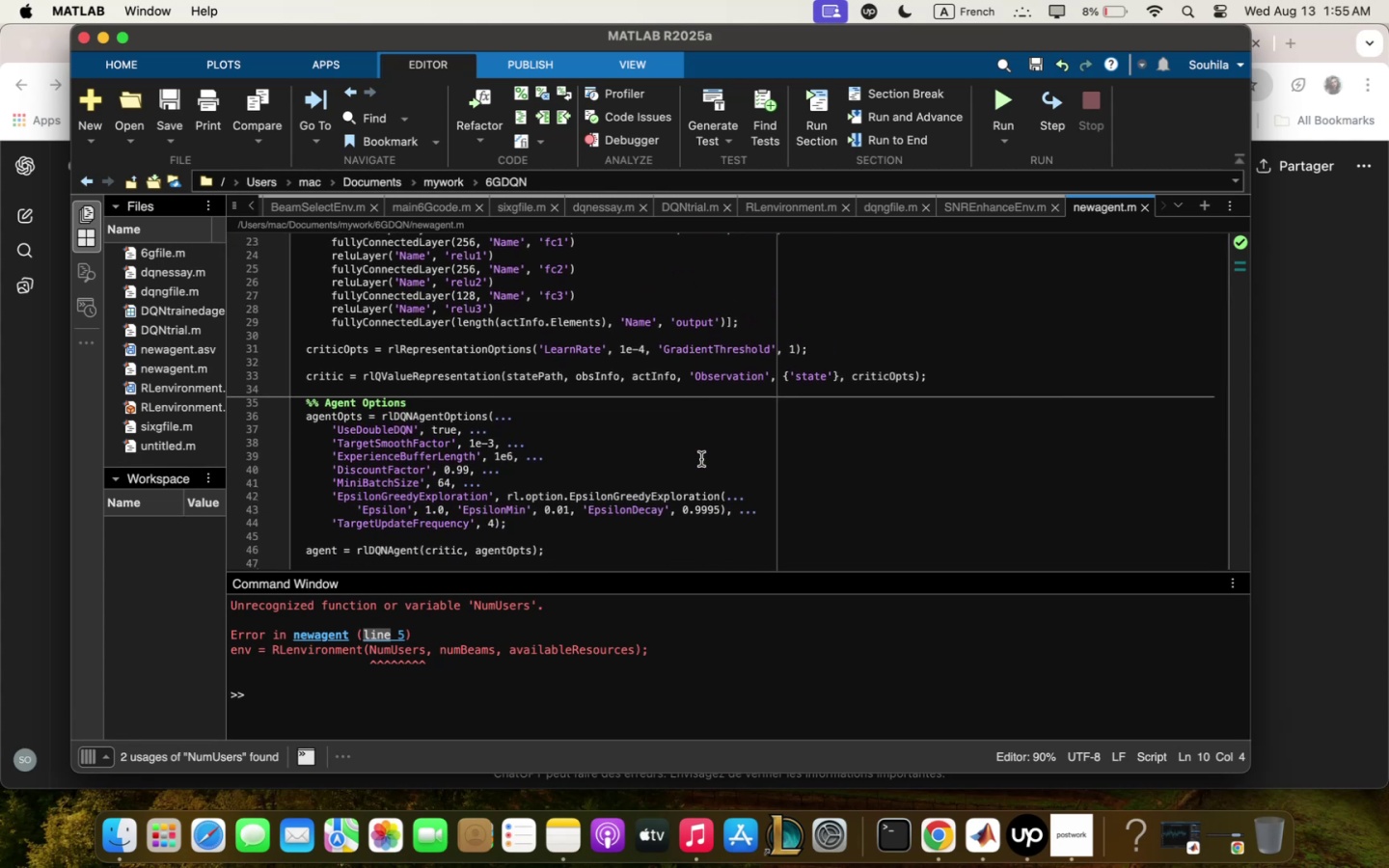 
wait(7.05)
 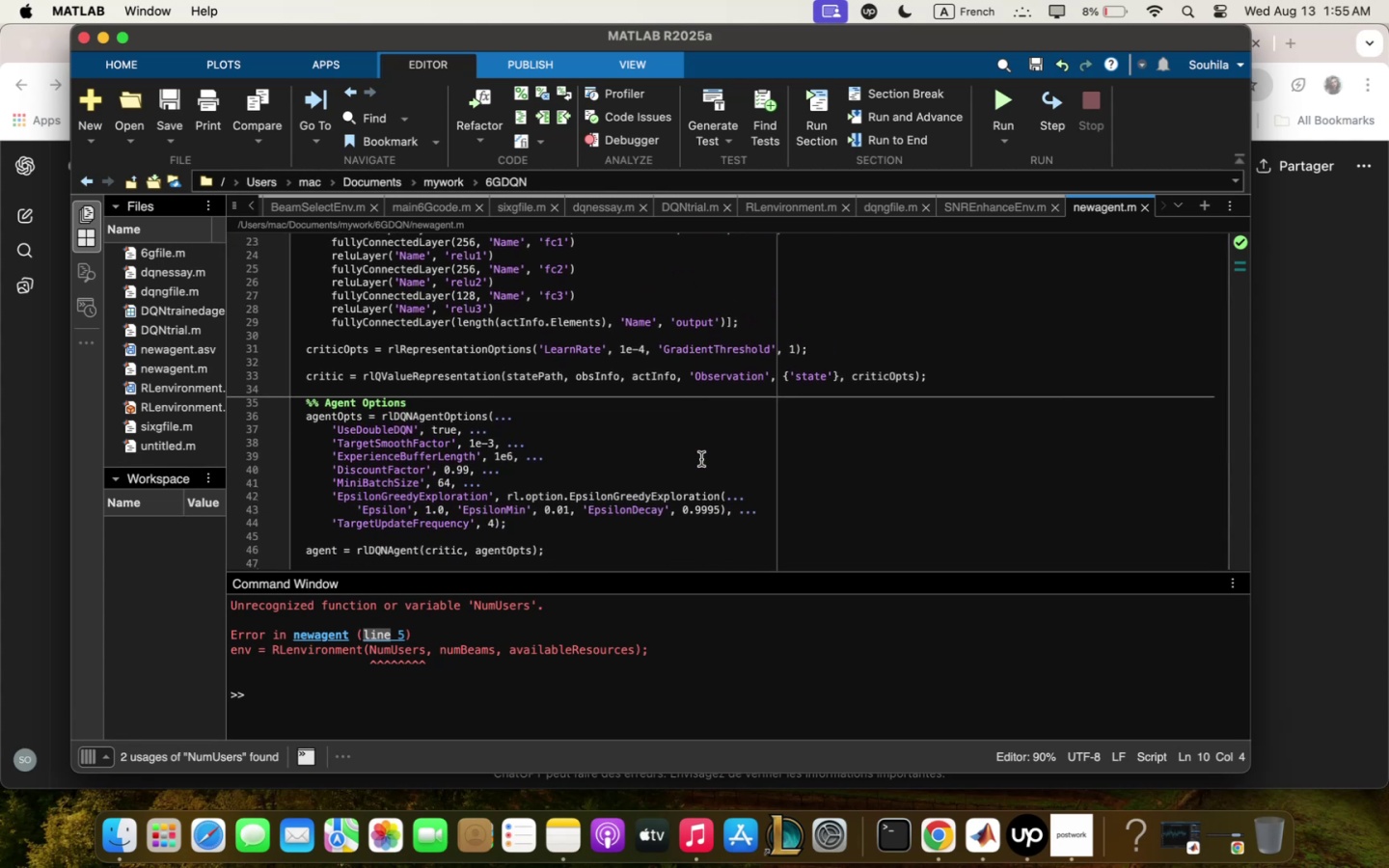 
scroll: coordinate [586, 379], scroll_direction: down, amount: 7.0
 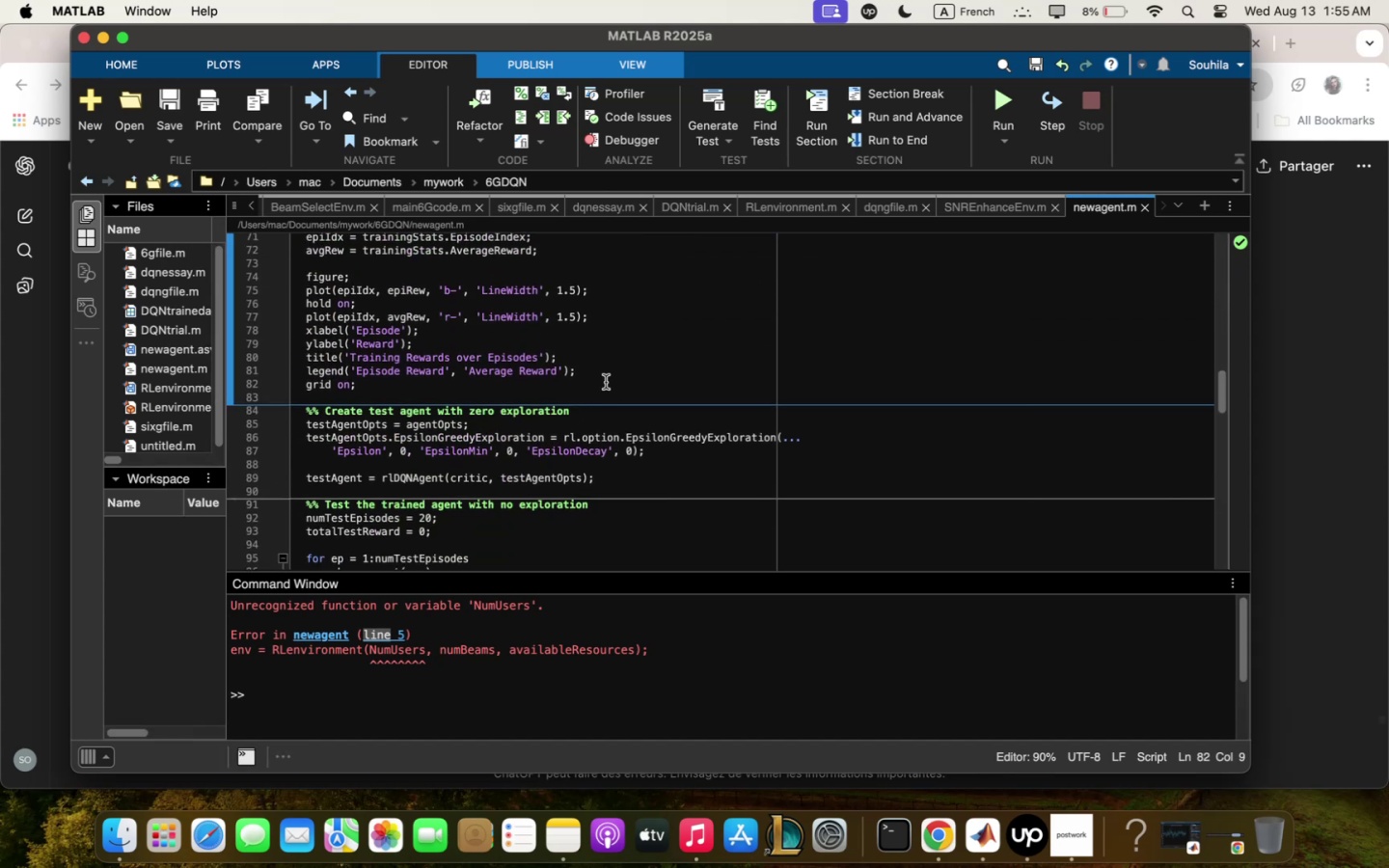 
key(Meta+Q)
 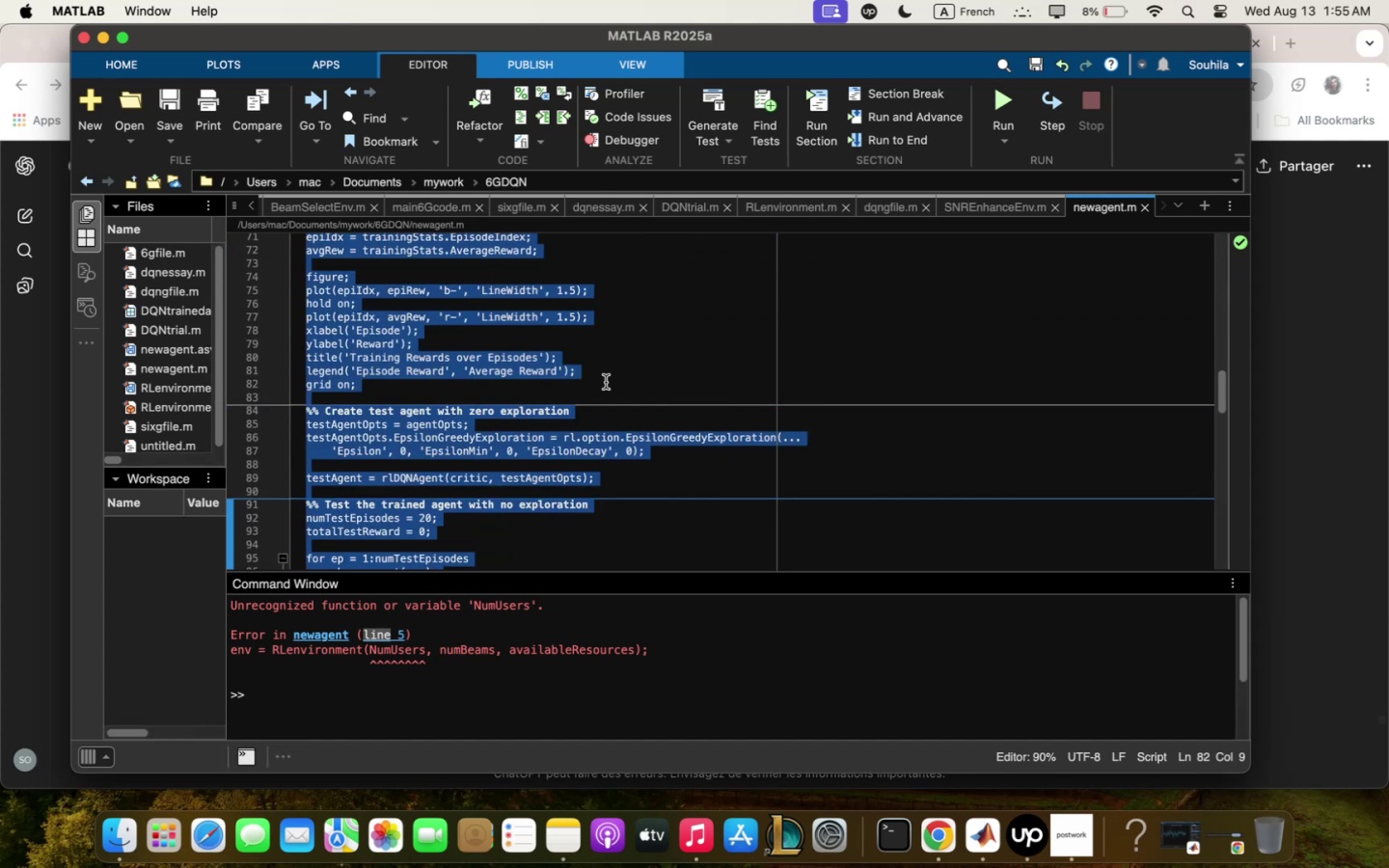 
key(Meta+C)
 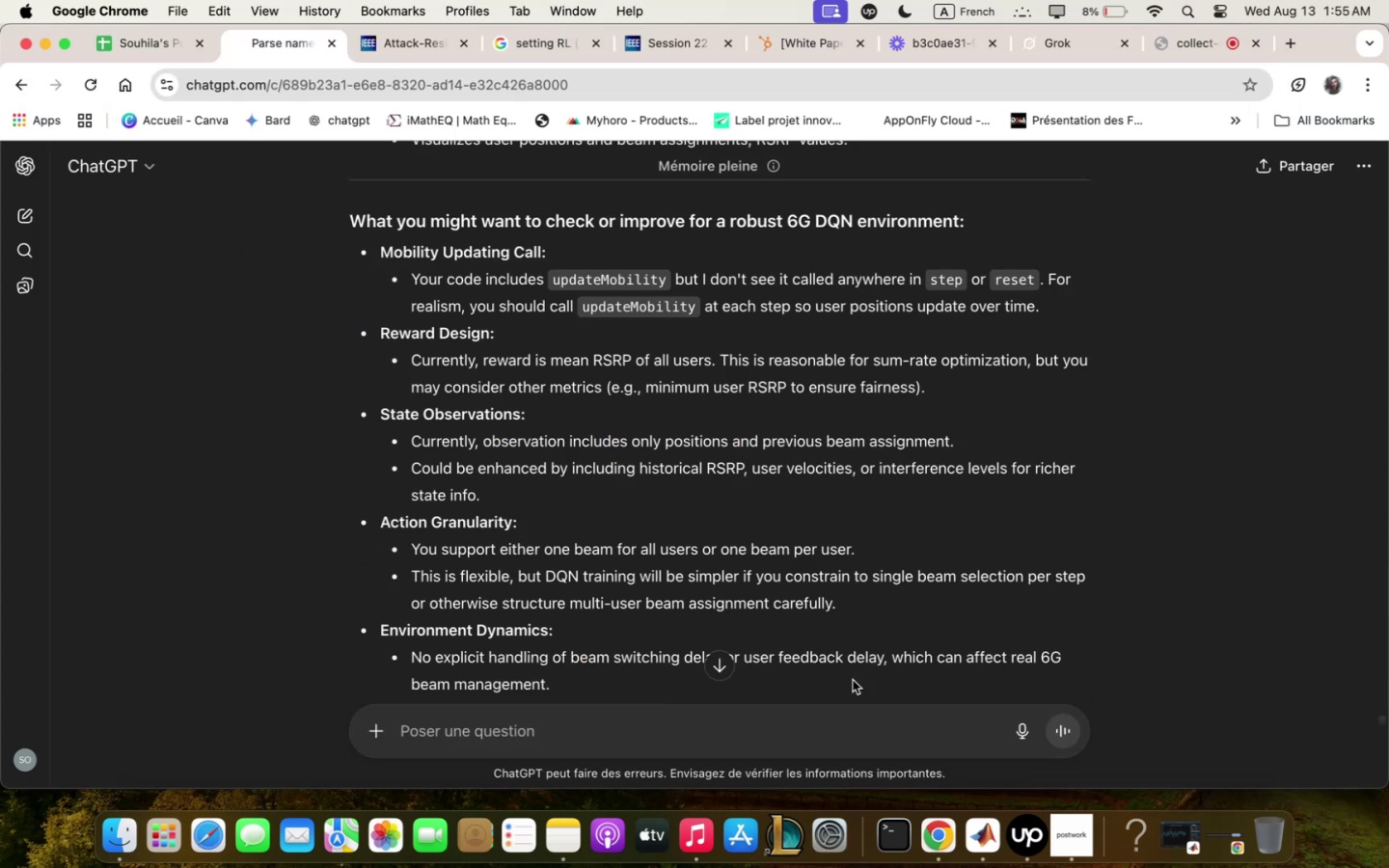 
left_click([839, 745])
 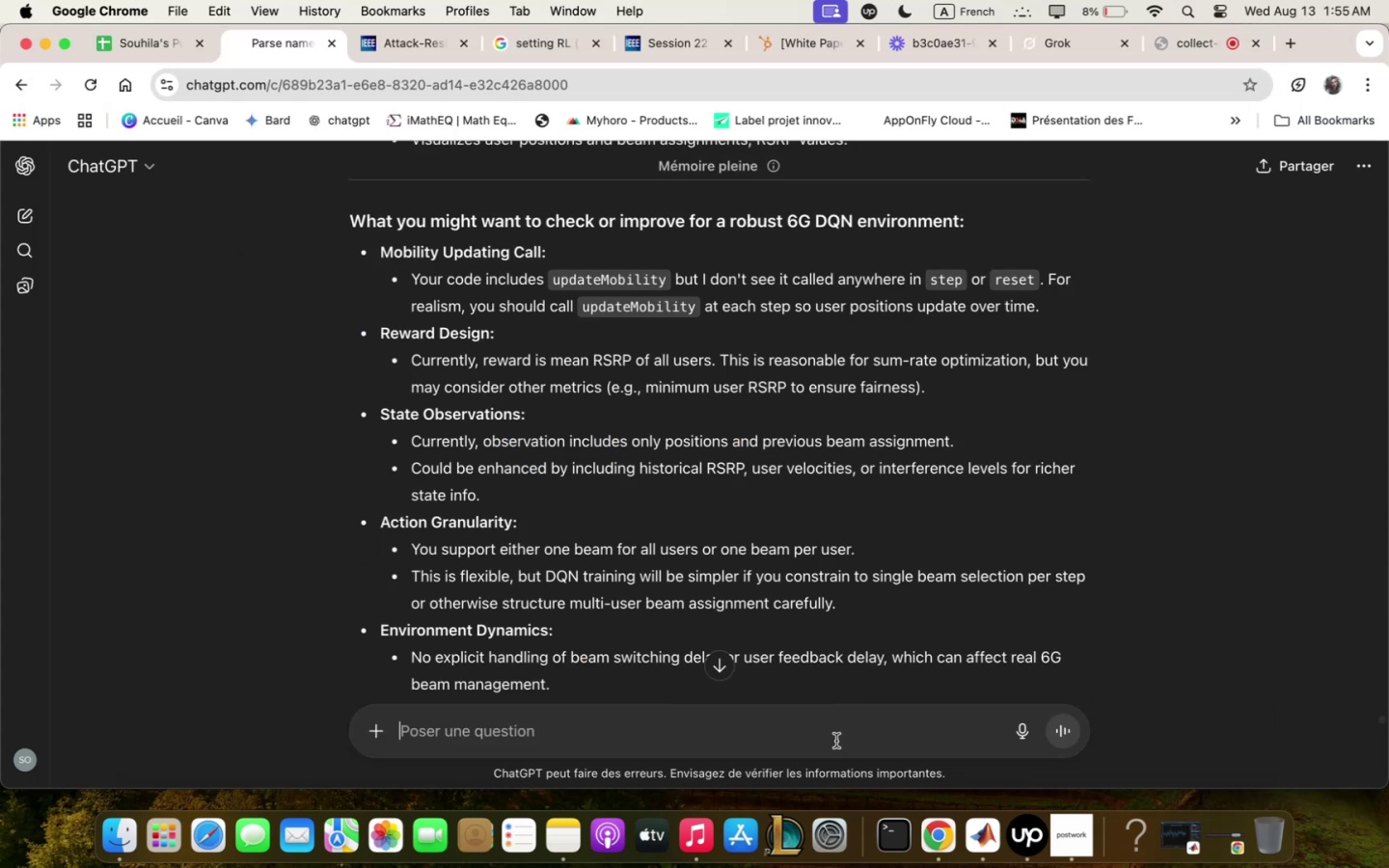 
key(Meta+V)
 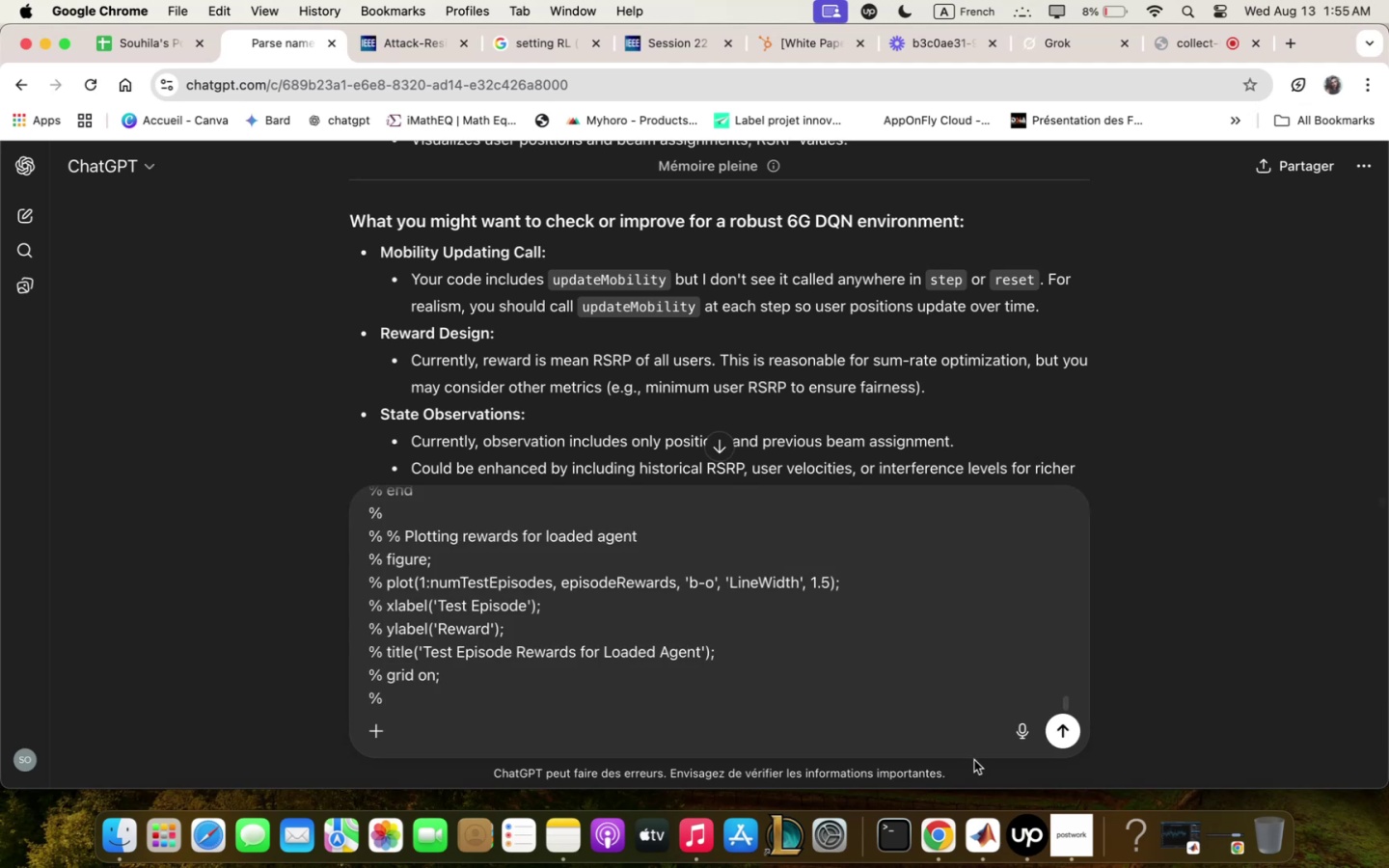 
scroll: coordinate [846, 639], scroll_direction: up, amount: 40.0
 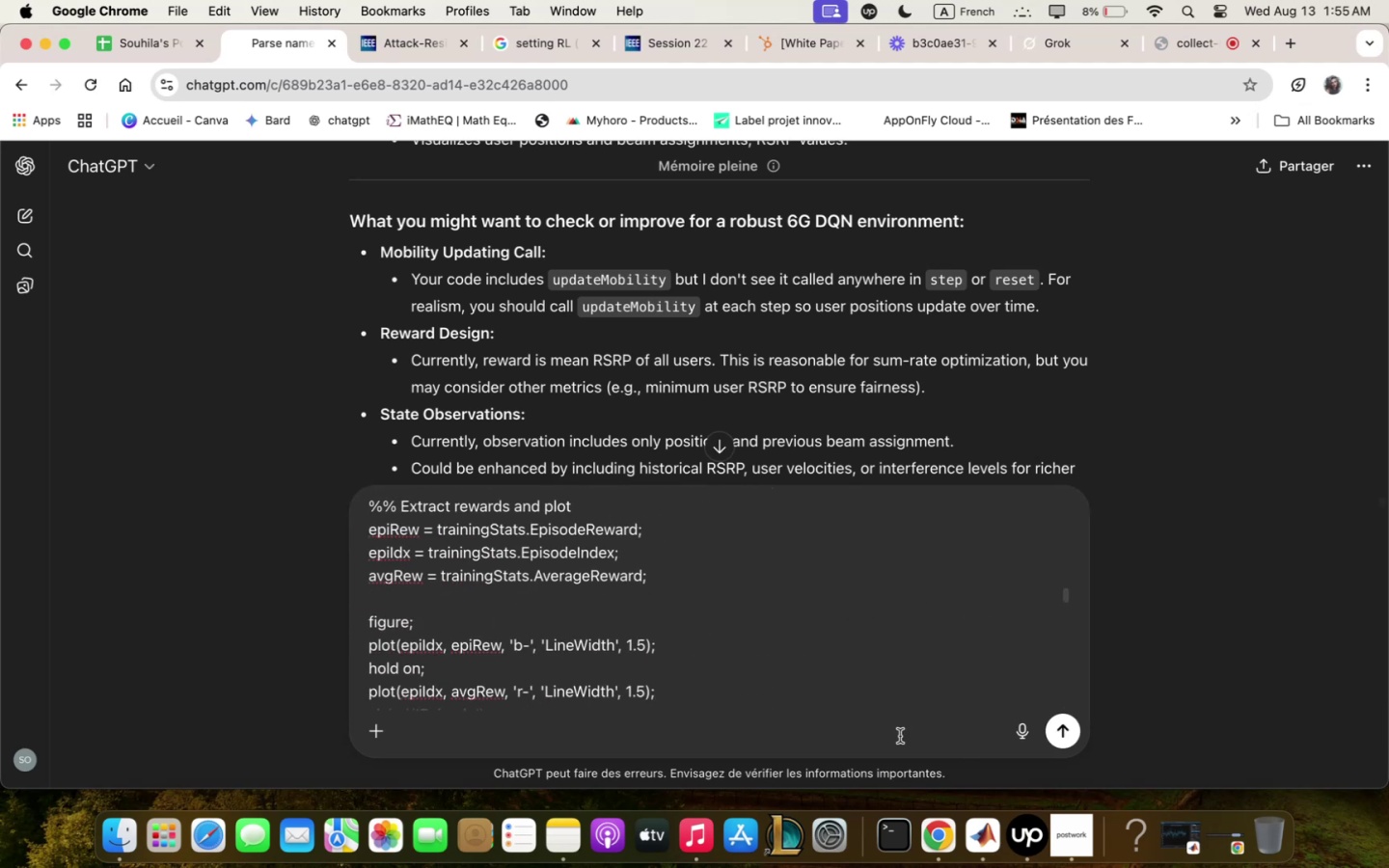 
scroll: coordinate [581, 657], scroll_direction: down, amount: 141.0
 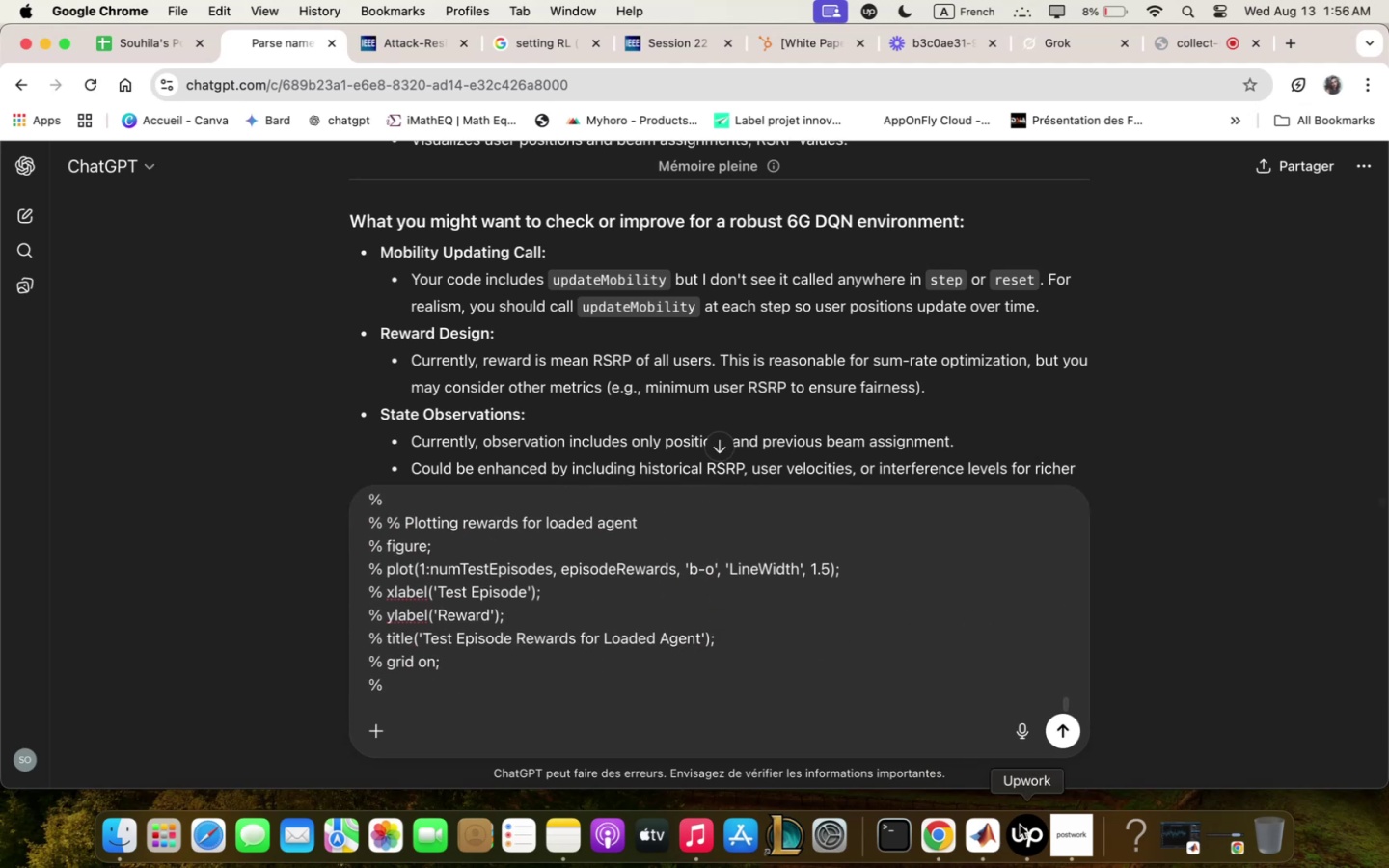 
left_click([993, 822])
 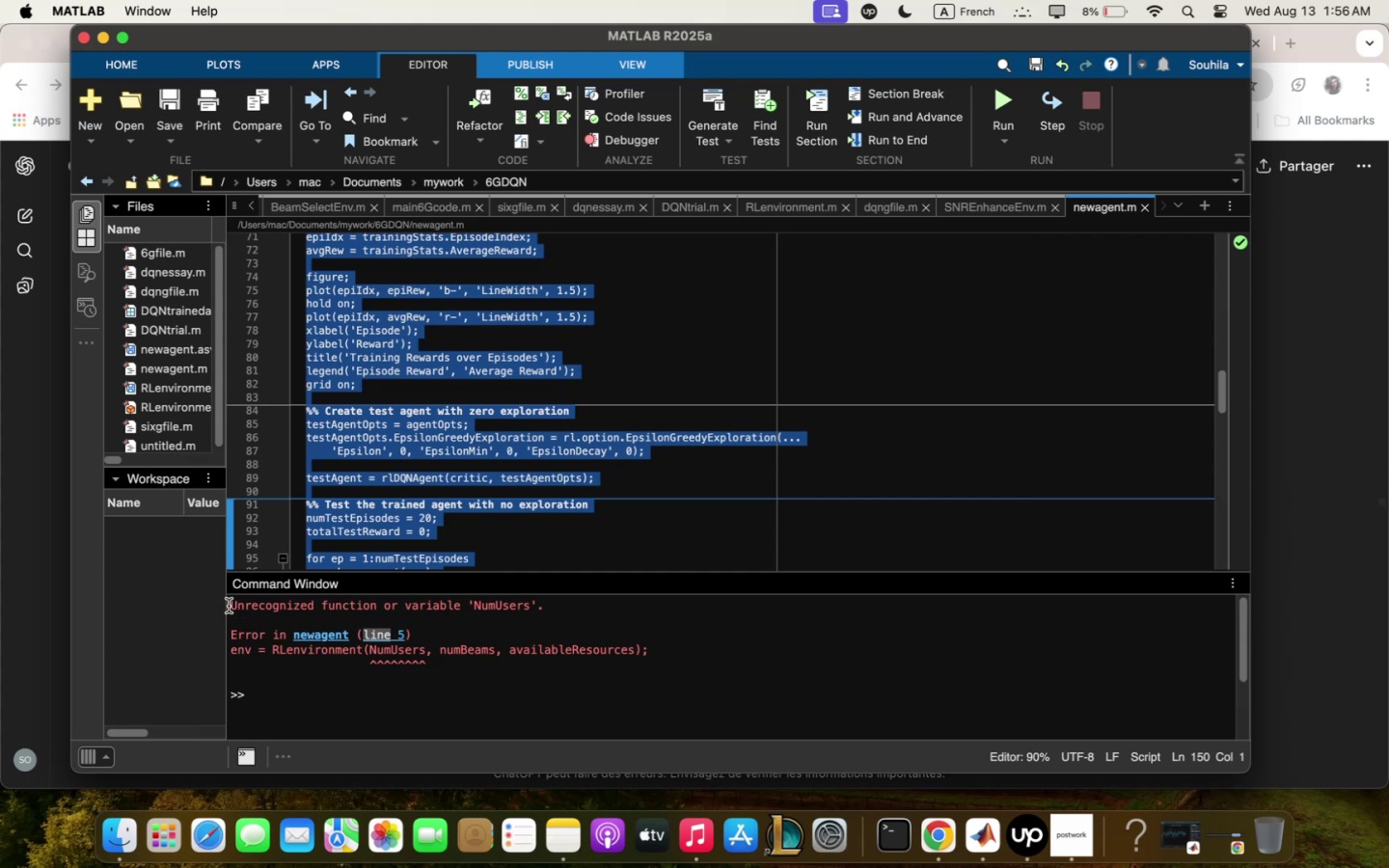 
left_click_drag(start_coordinate=[232, 605], to_coordinate=[763, 739])
 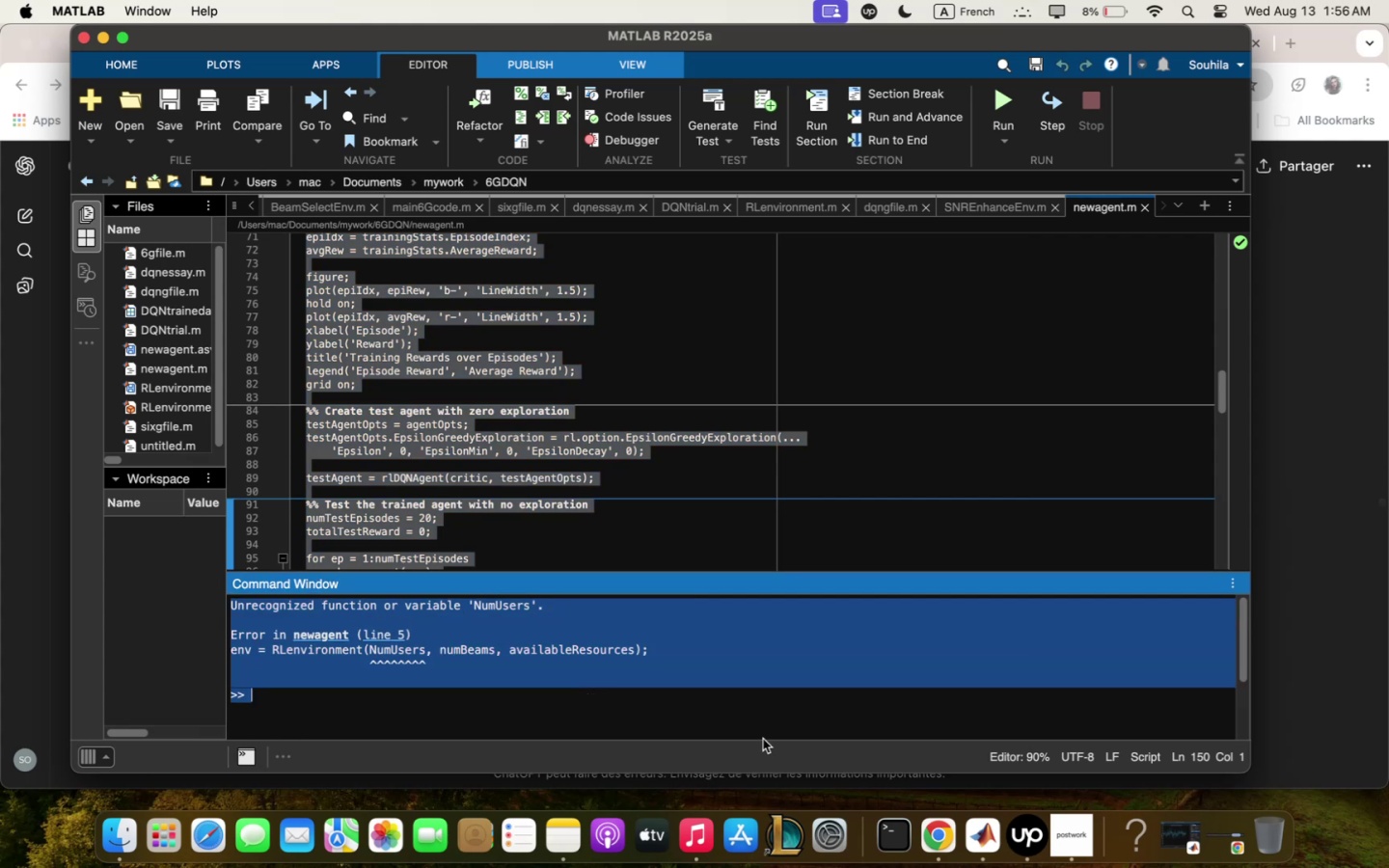 
key(Meta+C)
 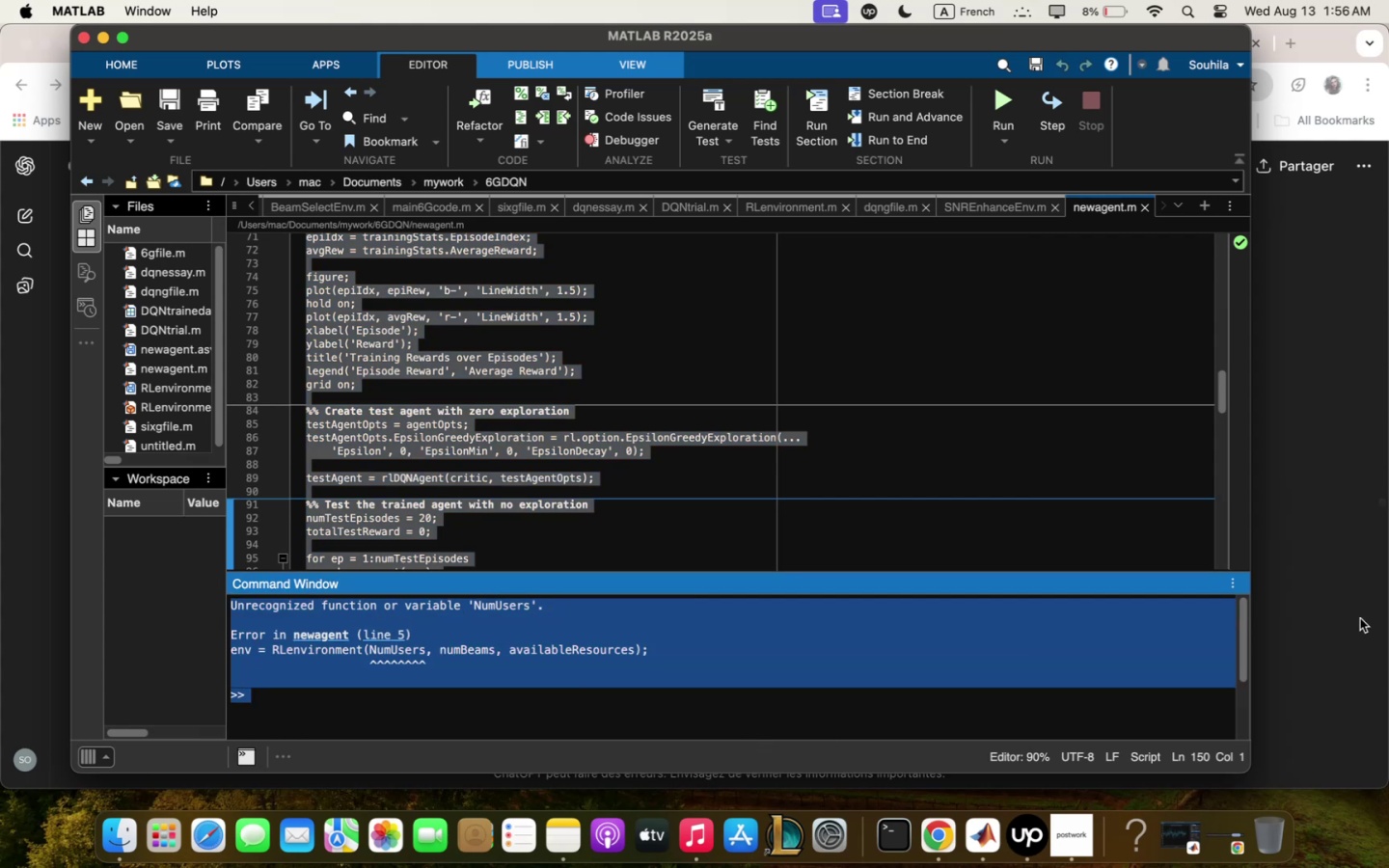 
left_click([1357, 617])
 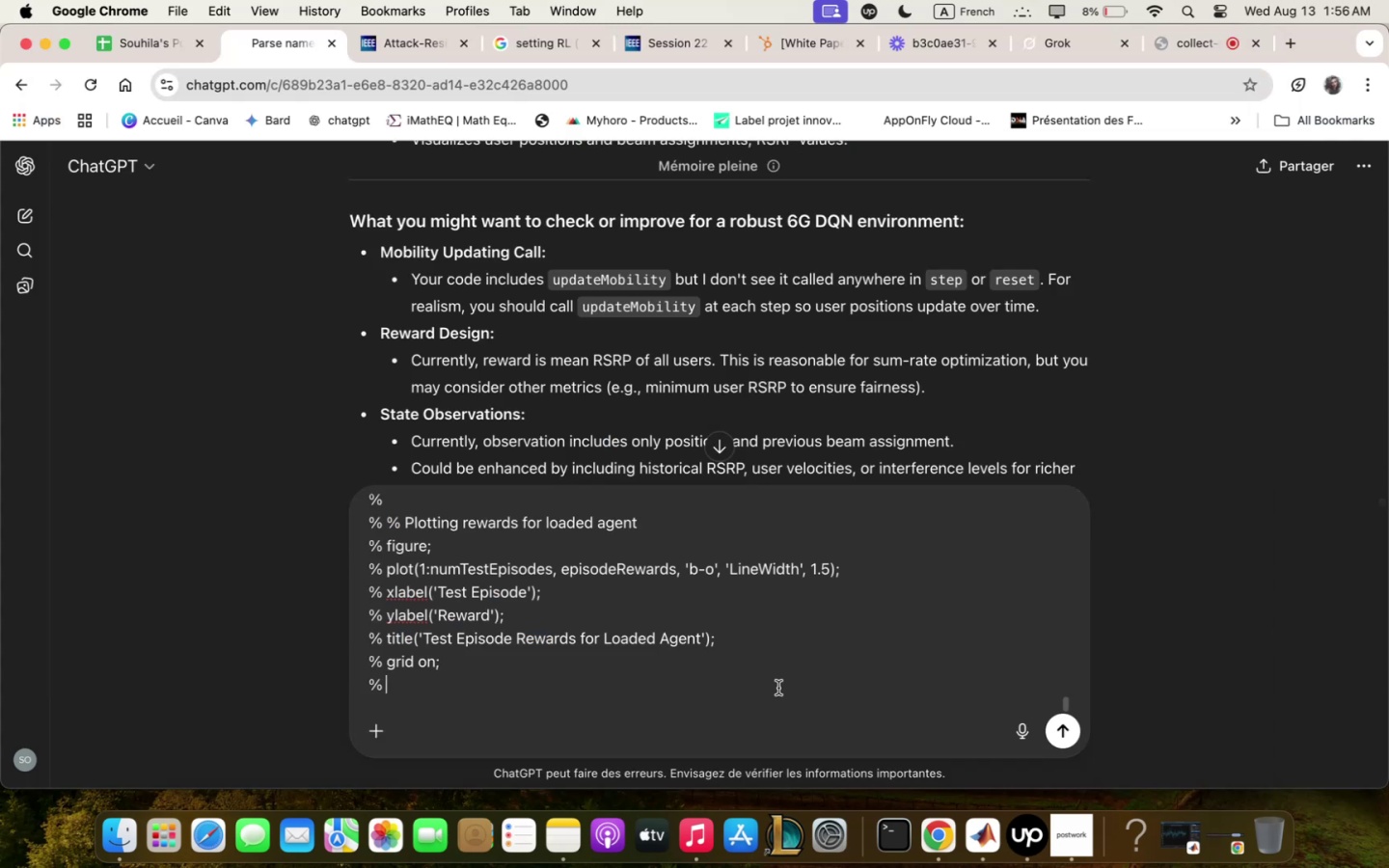 
key(Meta+V)
 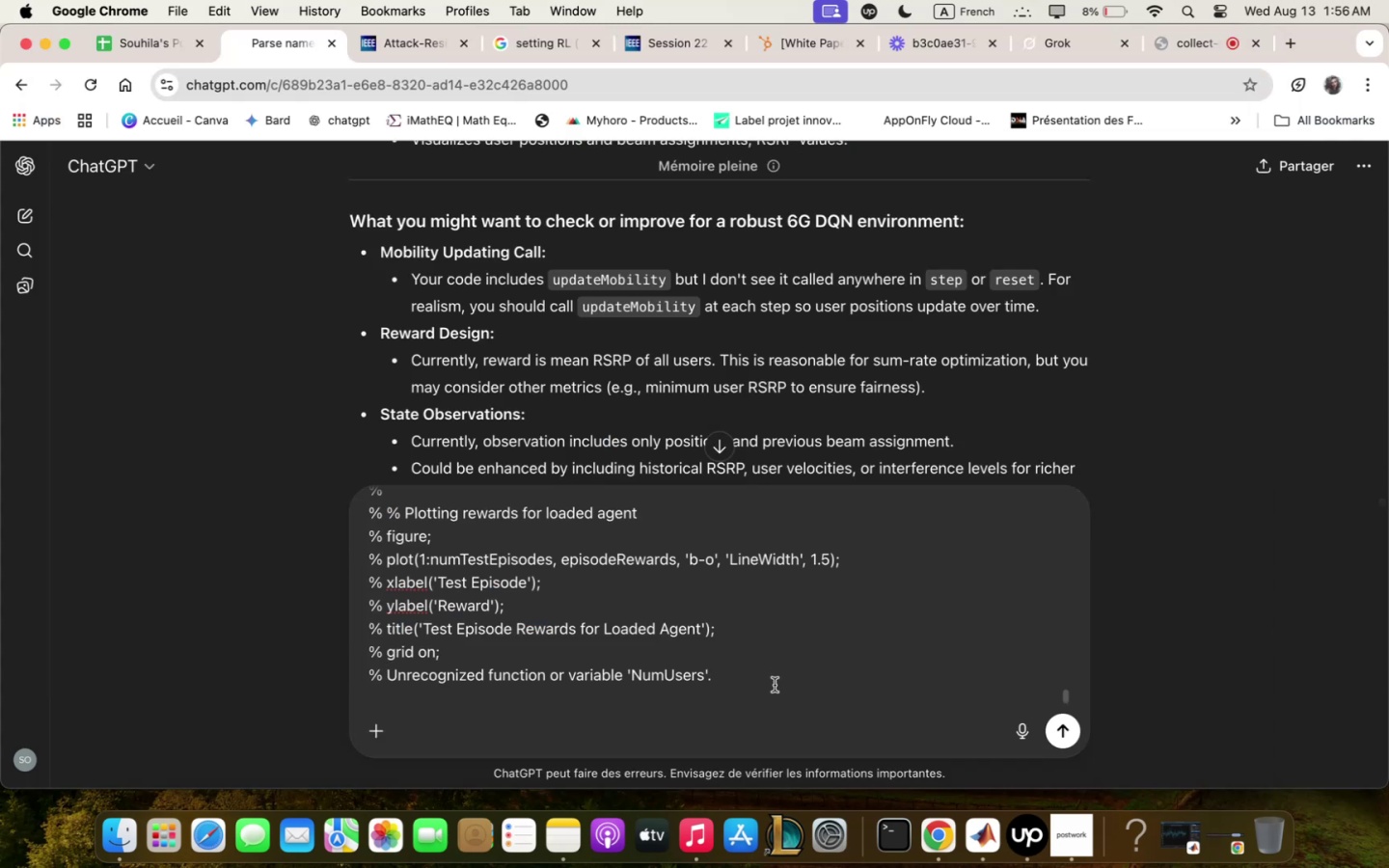 
key(Backspace)
 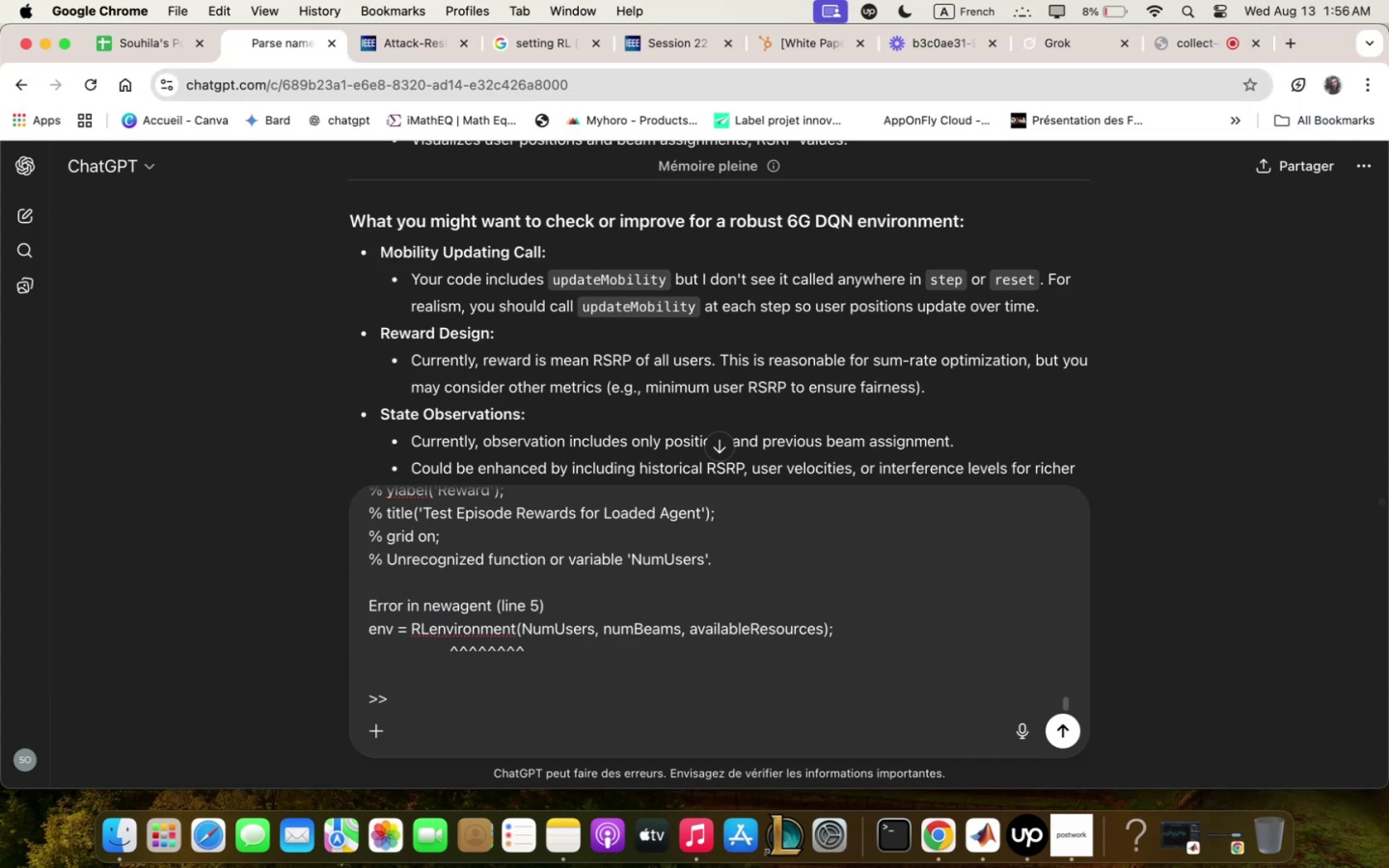 
key(Backspace)
 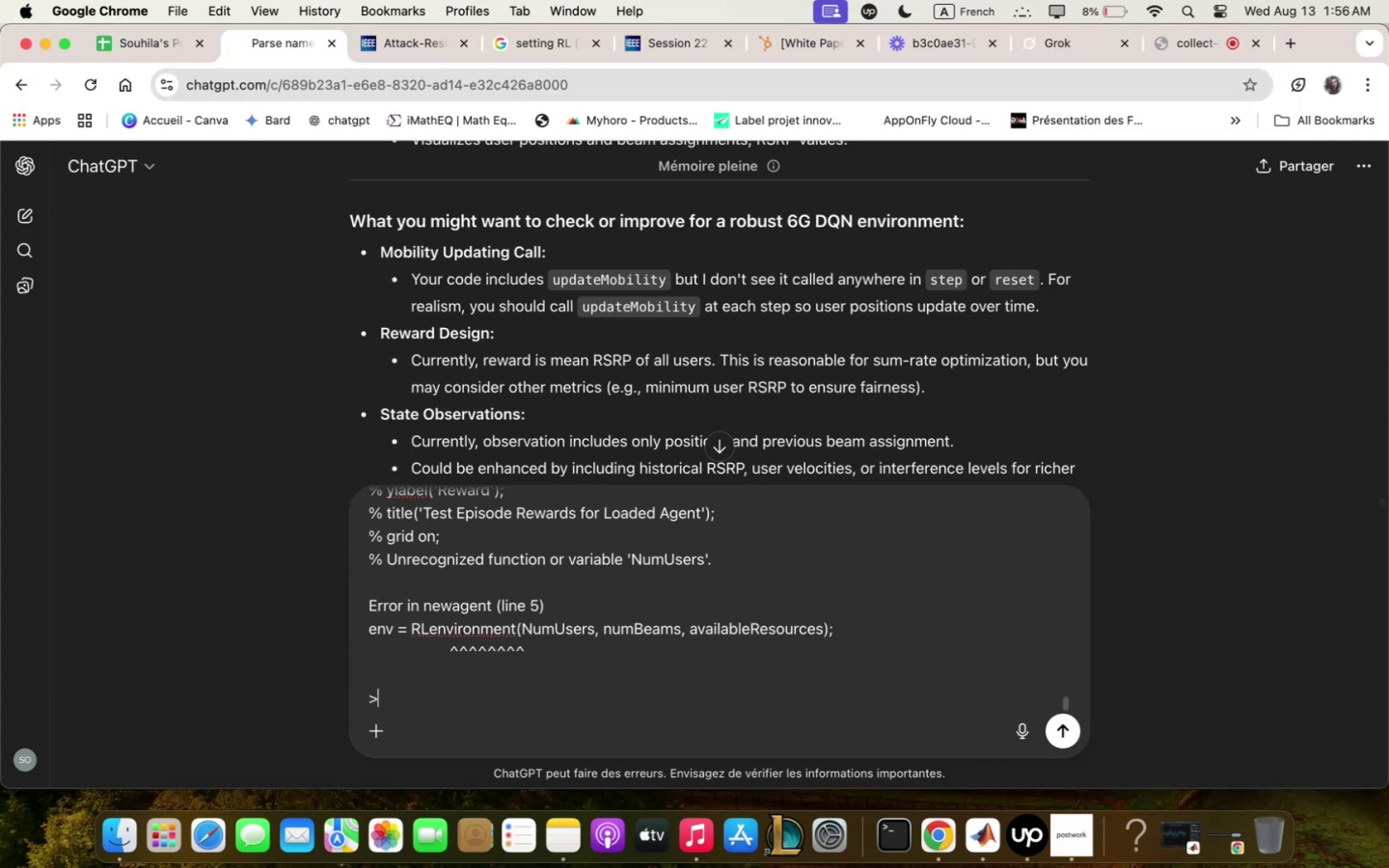 
key(Backspace)
 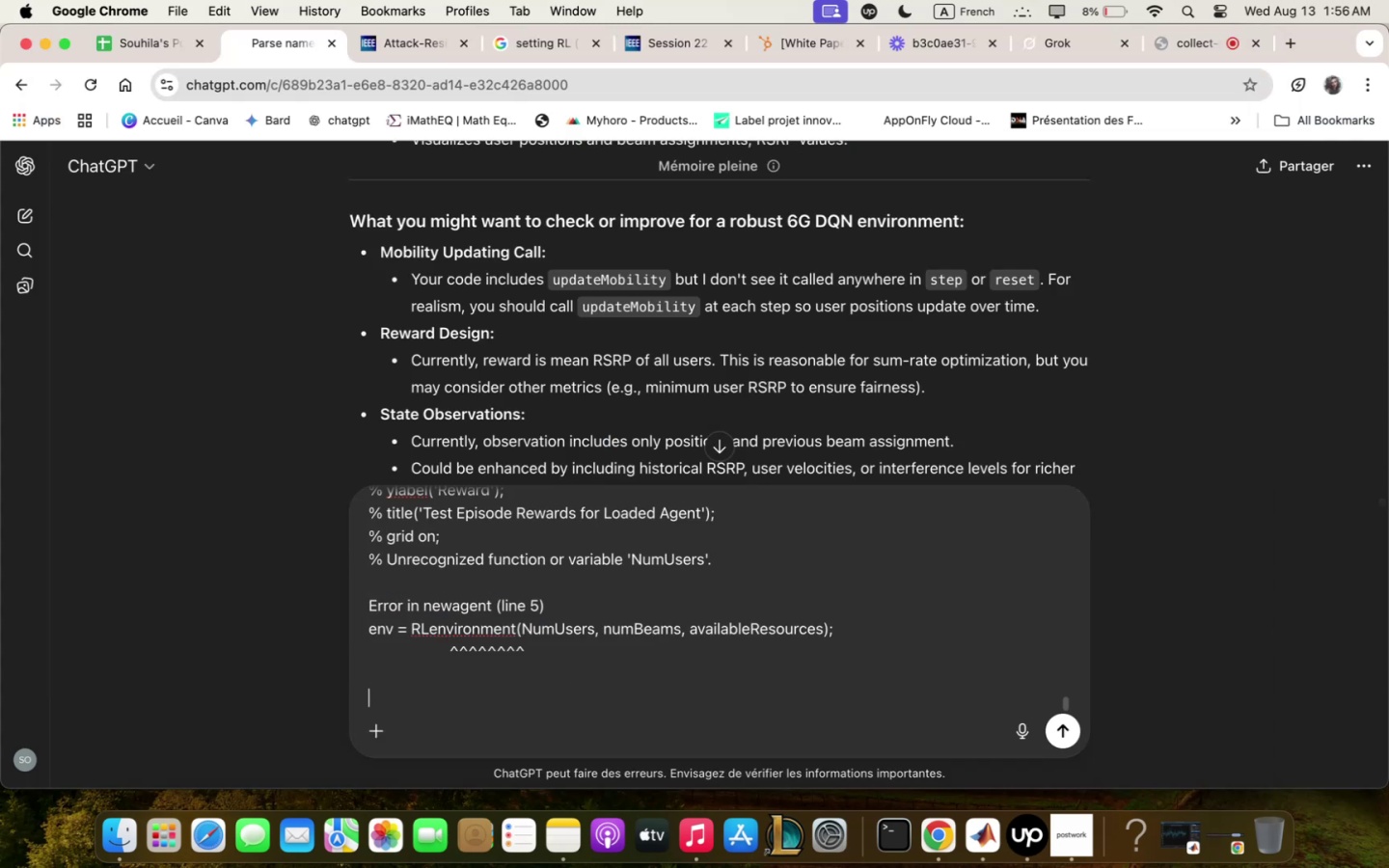 
key(Enter)
 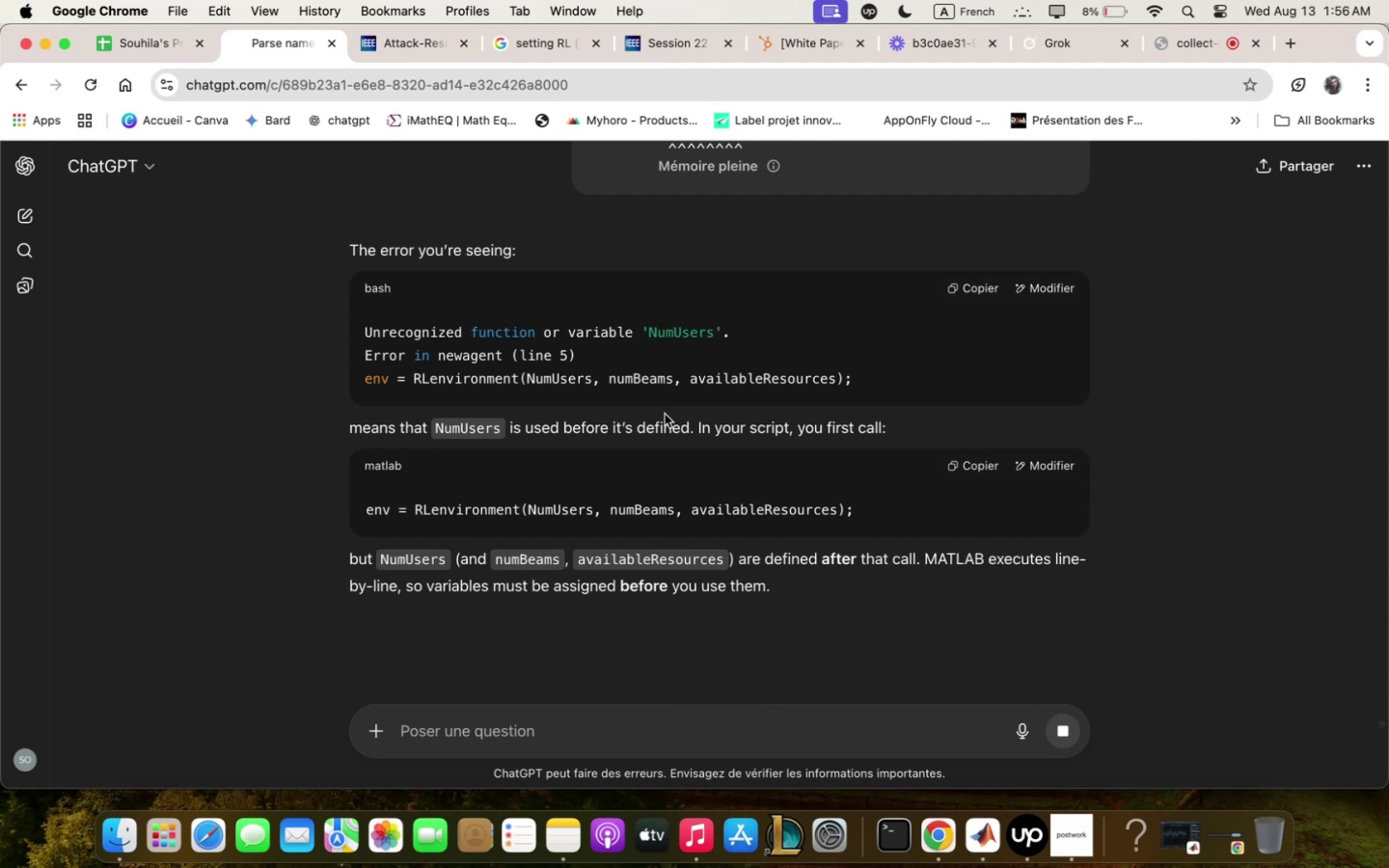 
scroll: coordinate [650, 436], scroll_direction: down, amount: 20.0
 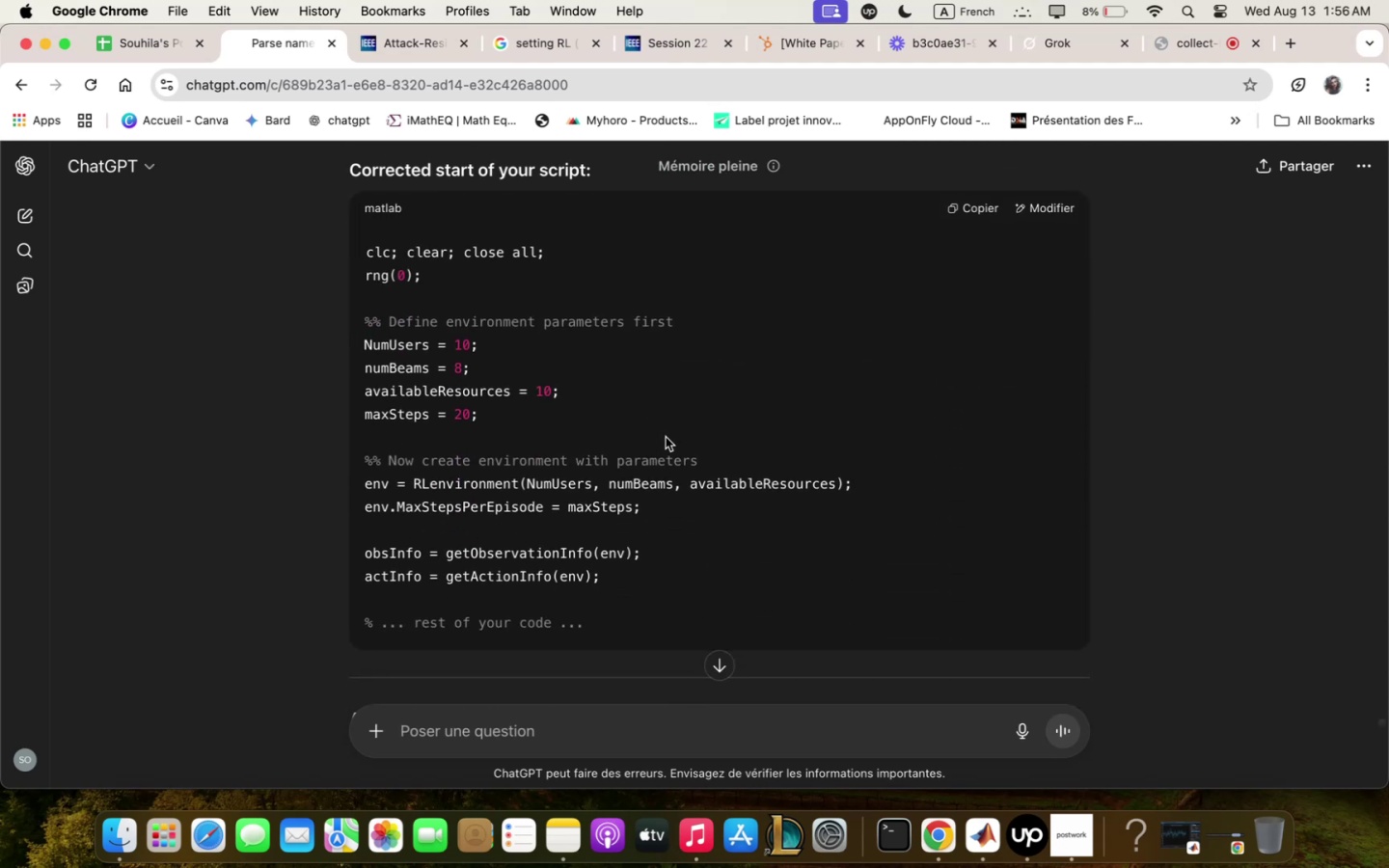 
wait(8.28)
 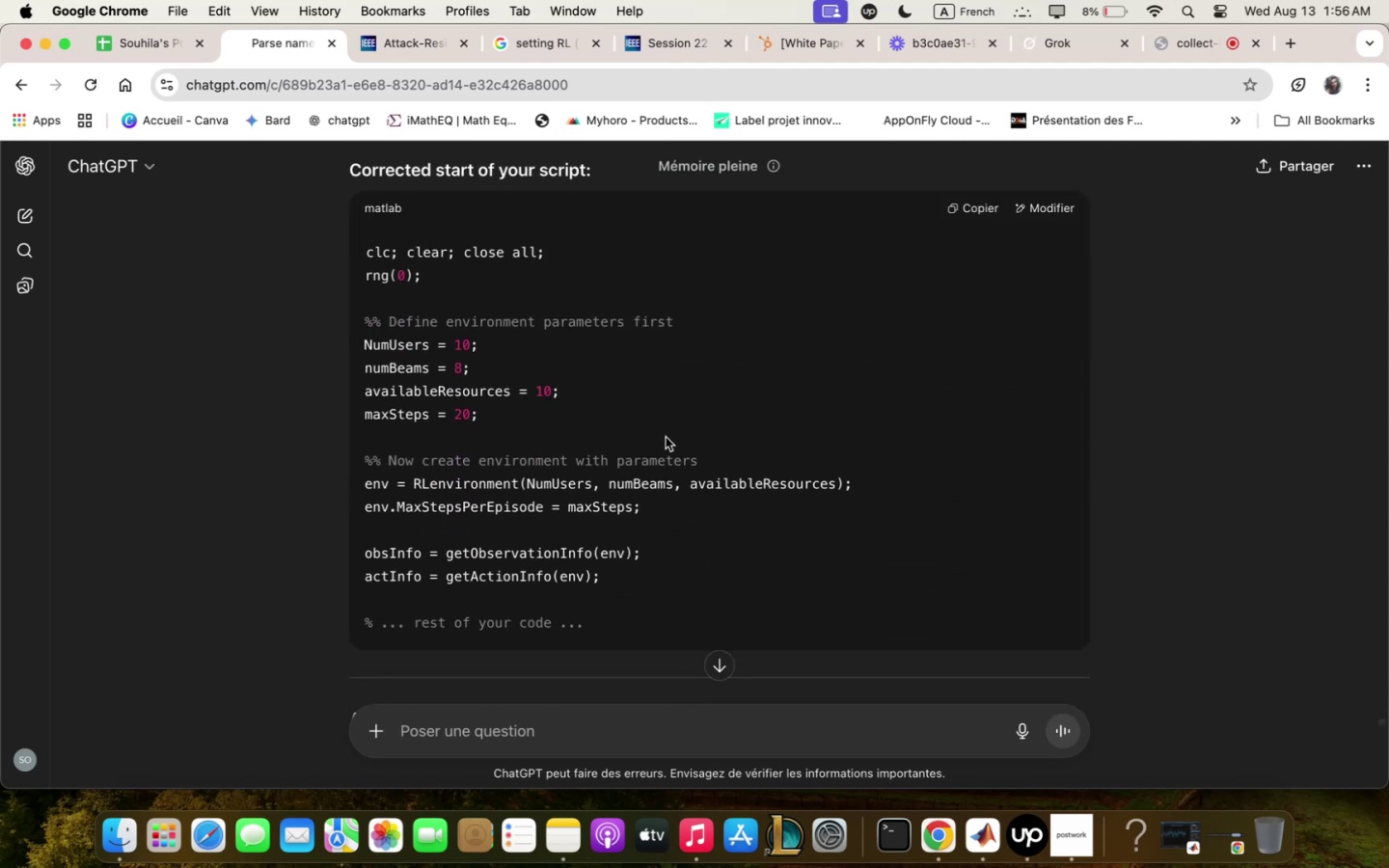 
left_click([638, 416])
 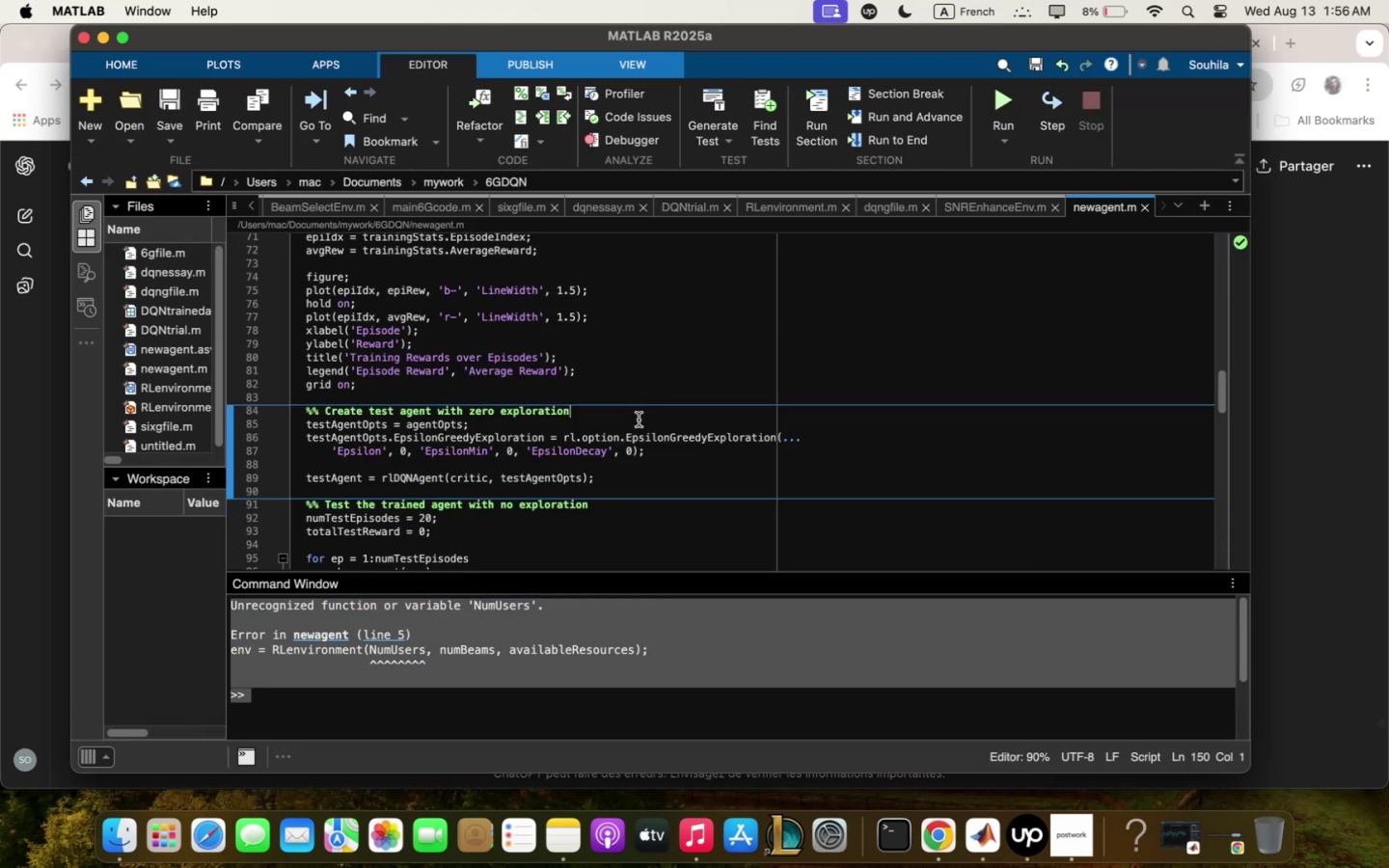 
scroll: coordinate [676, 436], scroll_direction: up, amount: 41.0
 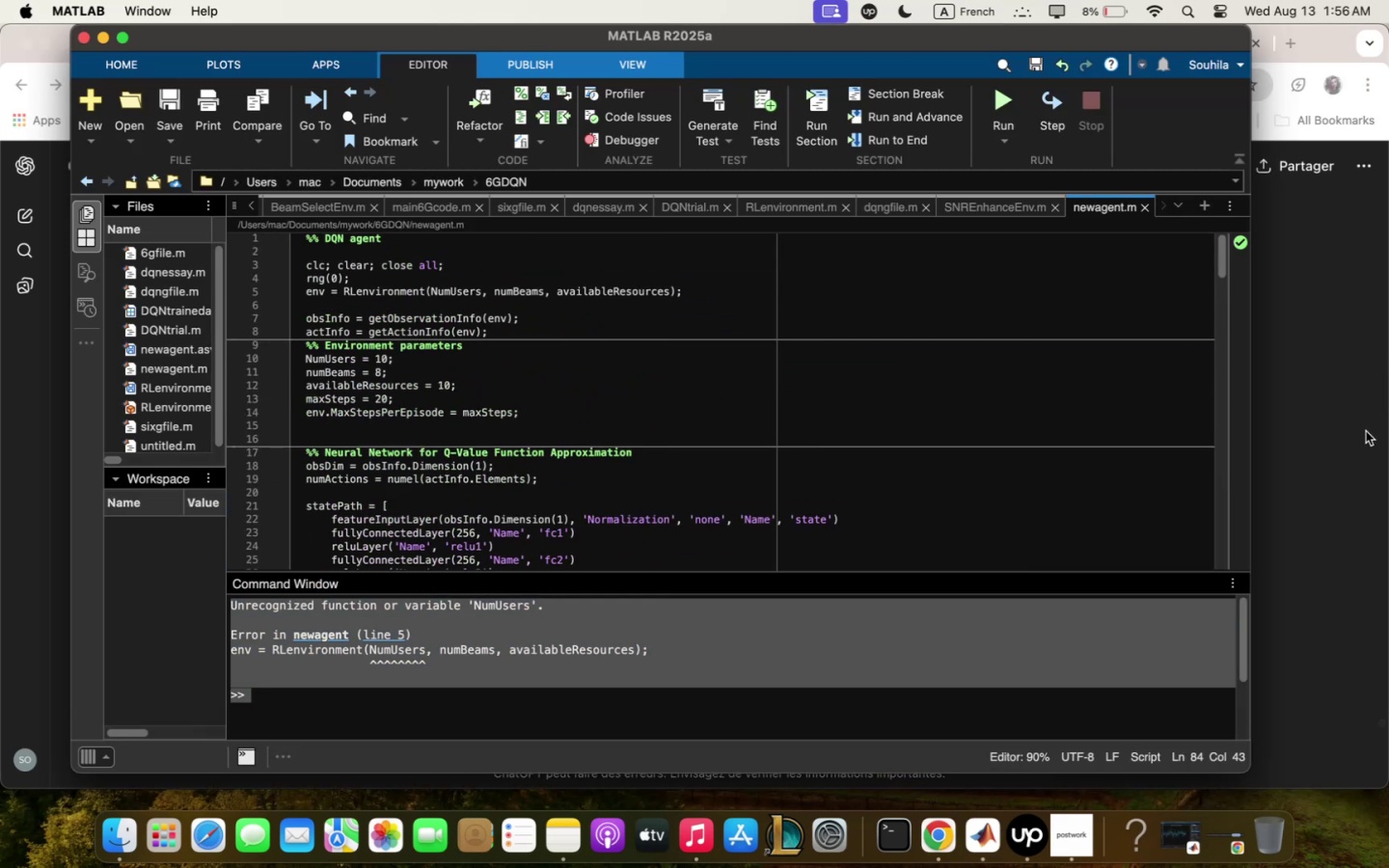 
left_click([1366, 432])
 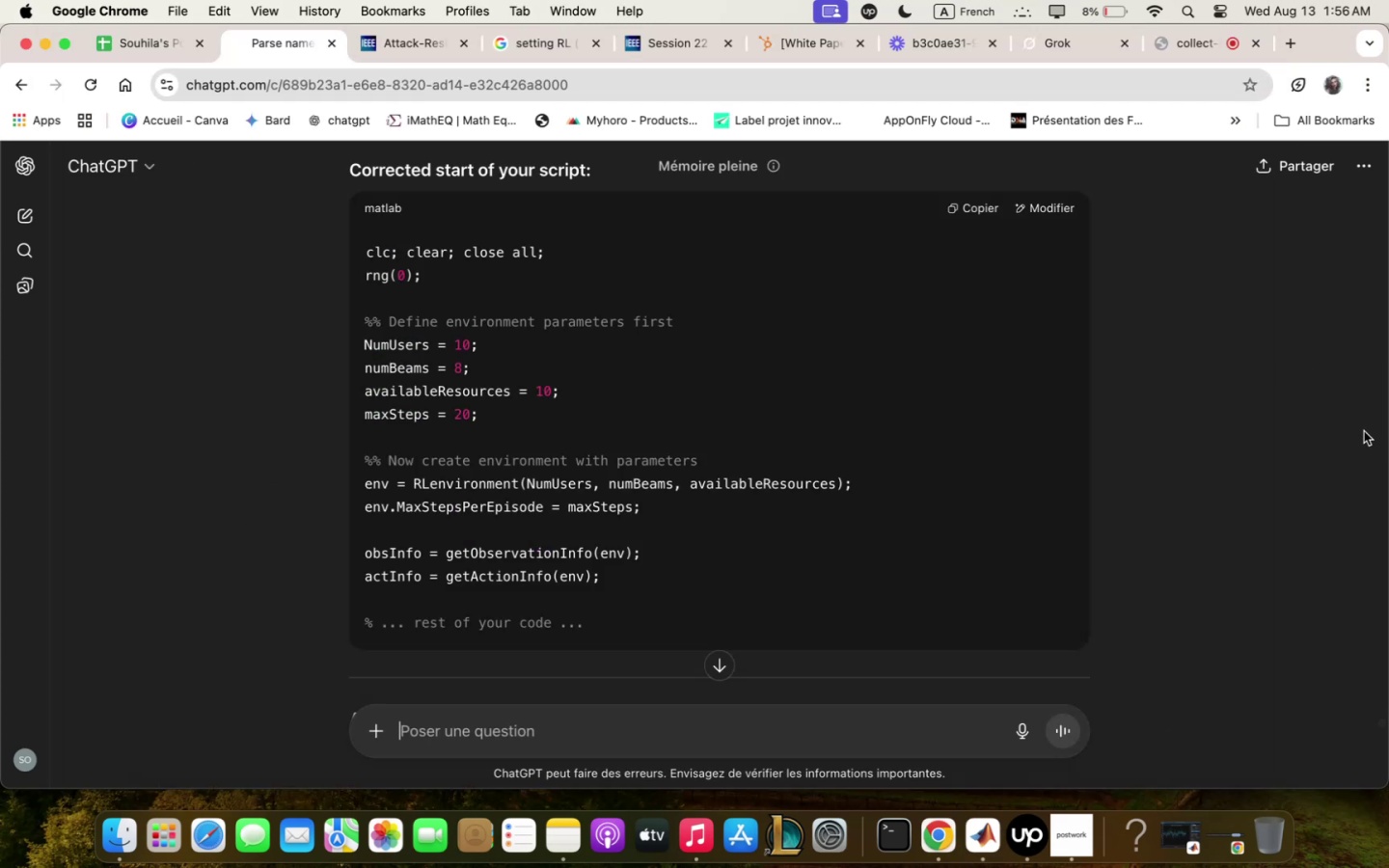 
scroll: coordinate [682, 430], scroll_direction: down, amount: 6.0
 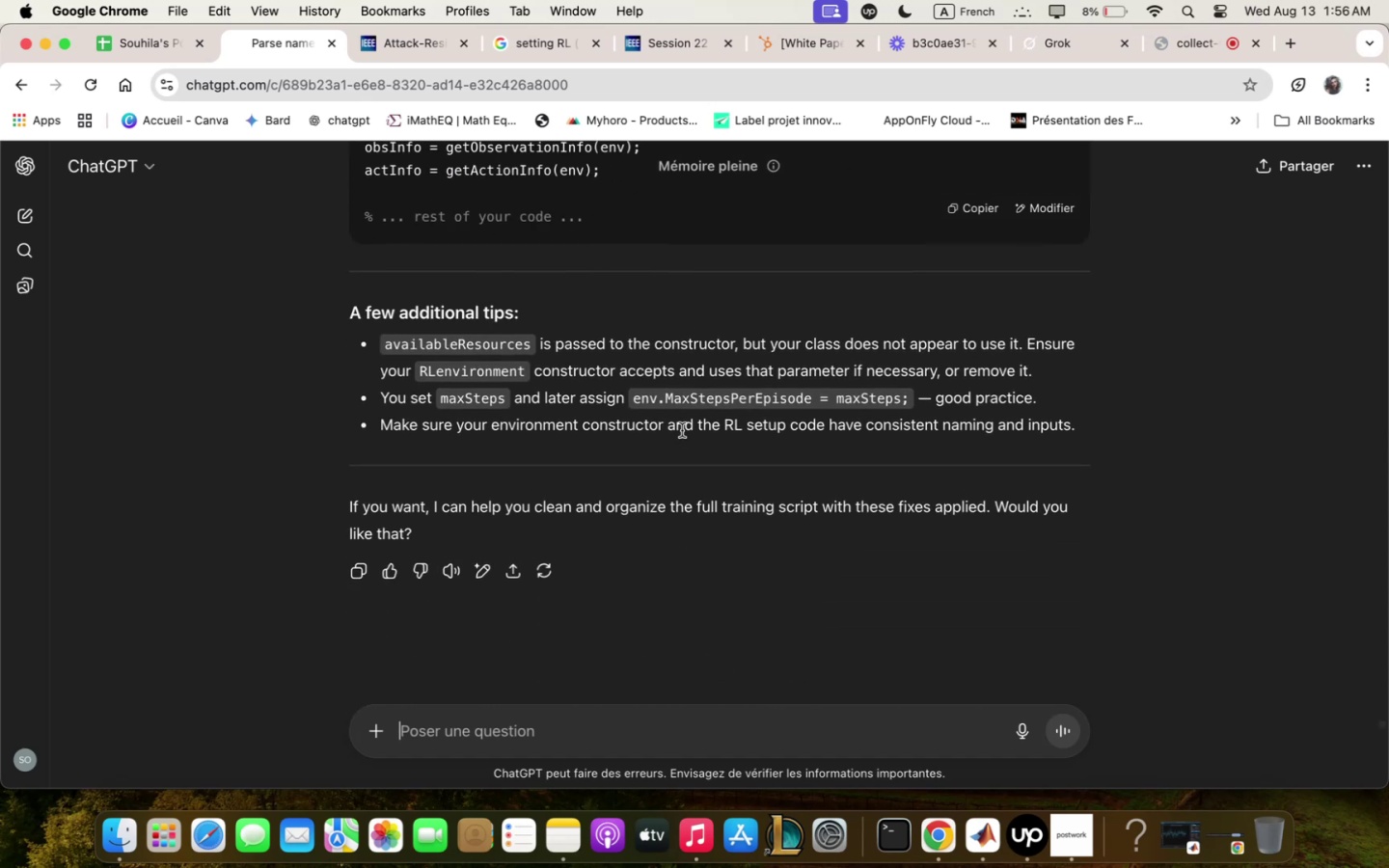 
scroll: coordinate [682, 430], scroll_direction: up, amount: 11.0
 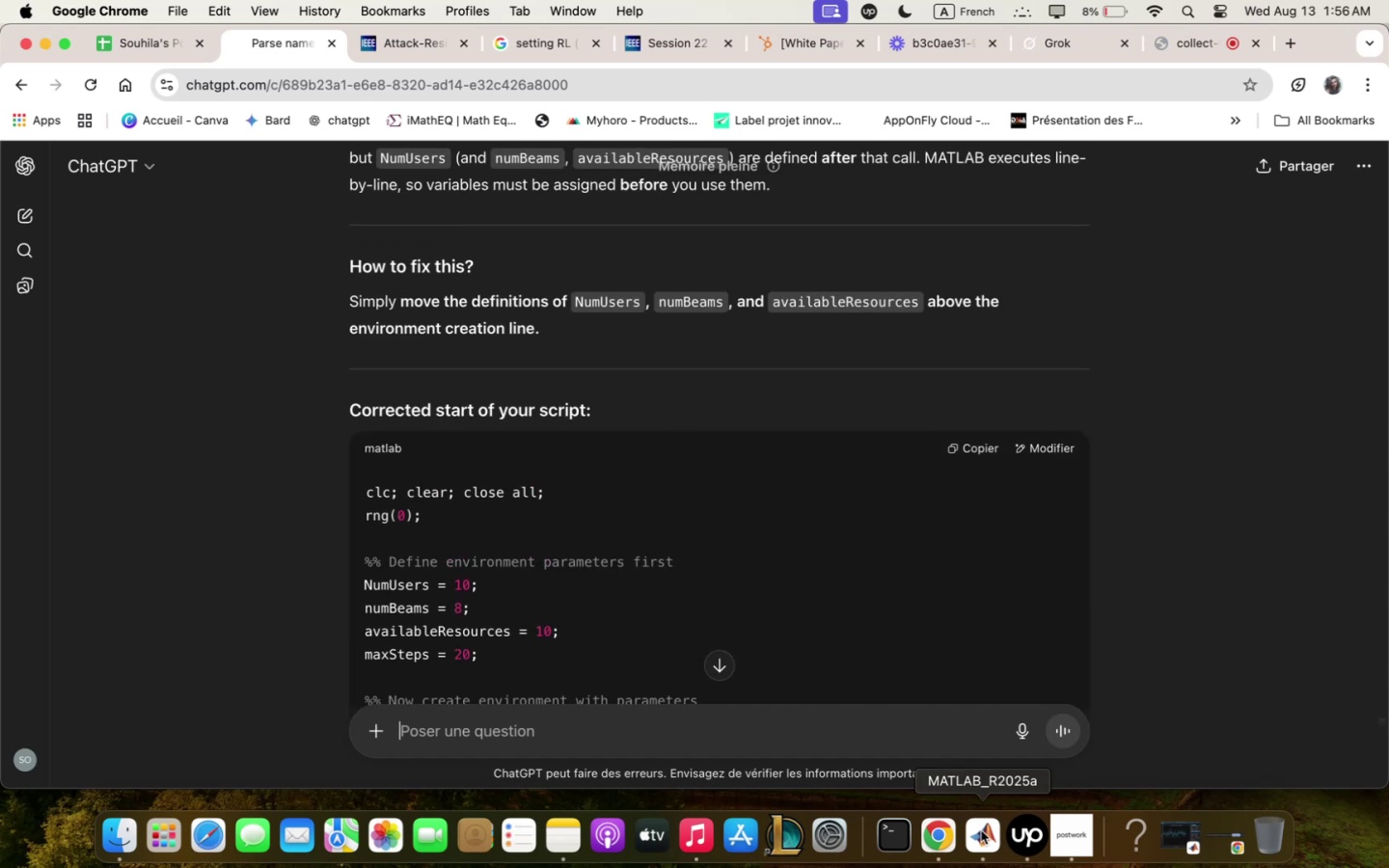 
wait(8.23)
 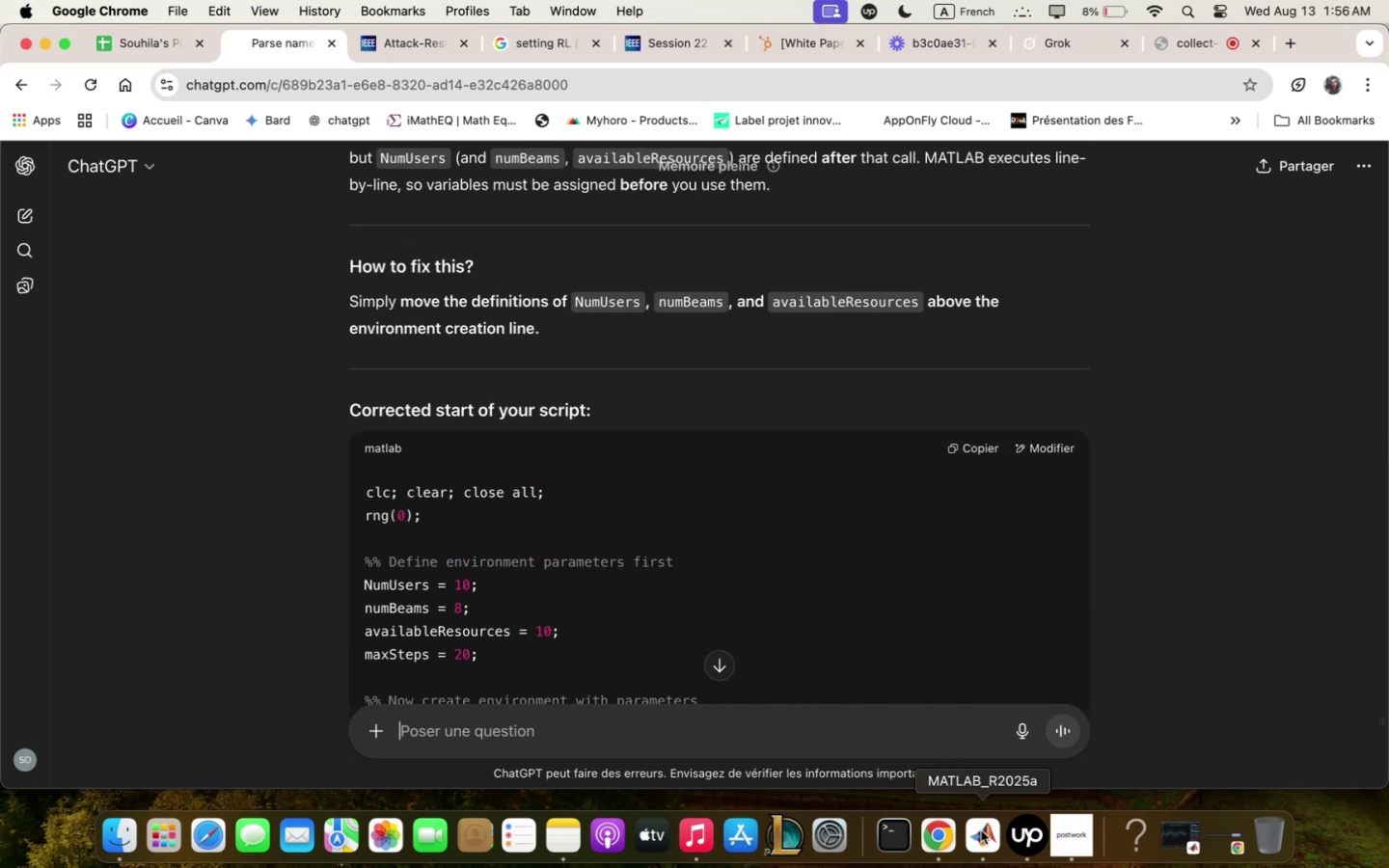 
left_click([981, 829])
 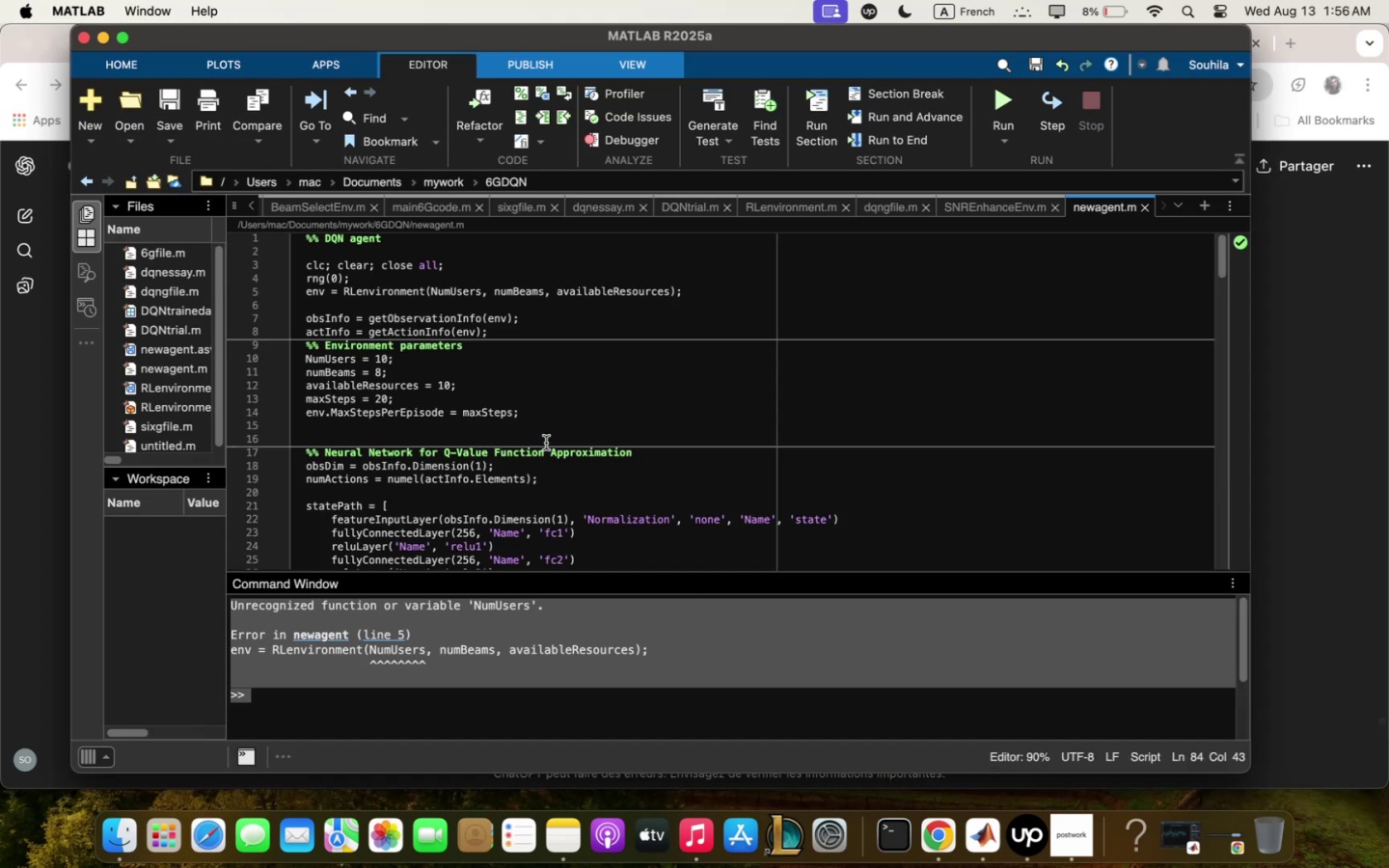 
left_click_drag(start_coordinate=[564, 414], to_coordinate=[278, 356])
 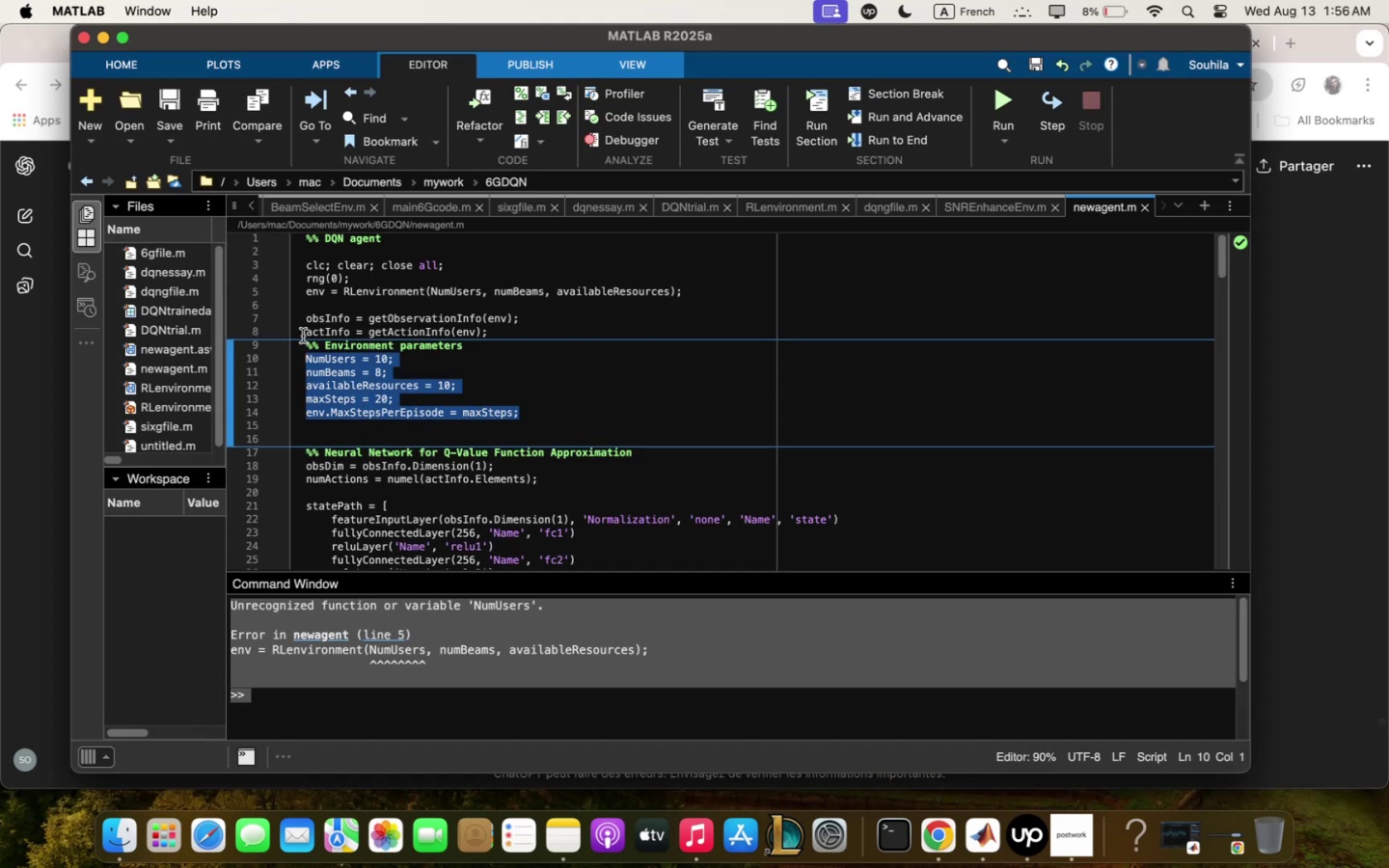 
left_click_drag(start_coordinate=[305, 342], to_coordinate=[549, 421])
 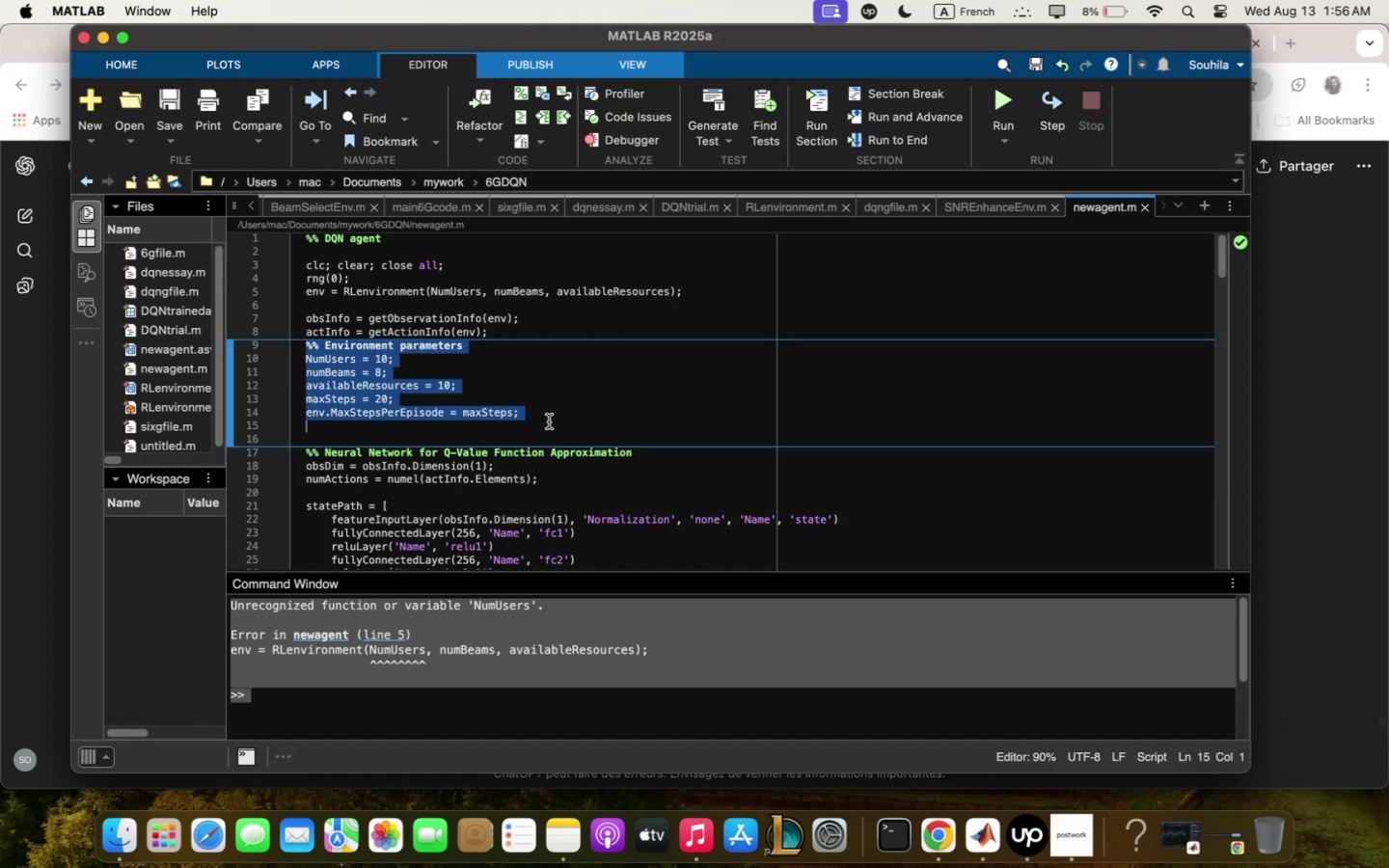 
key(Meta+C)
 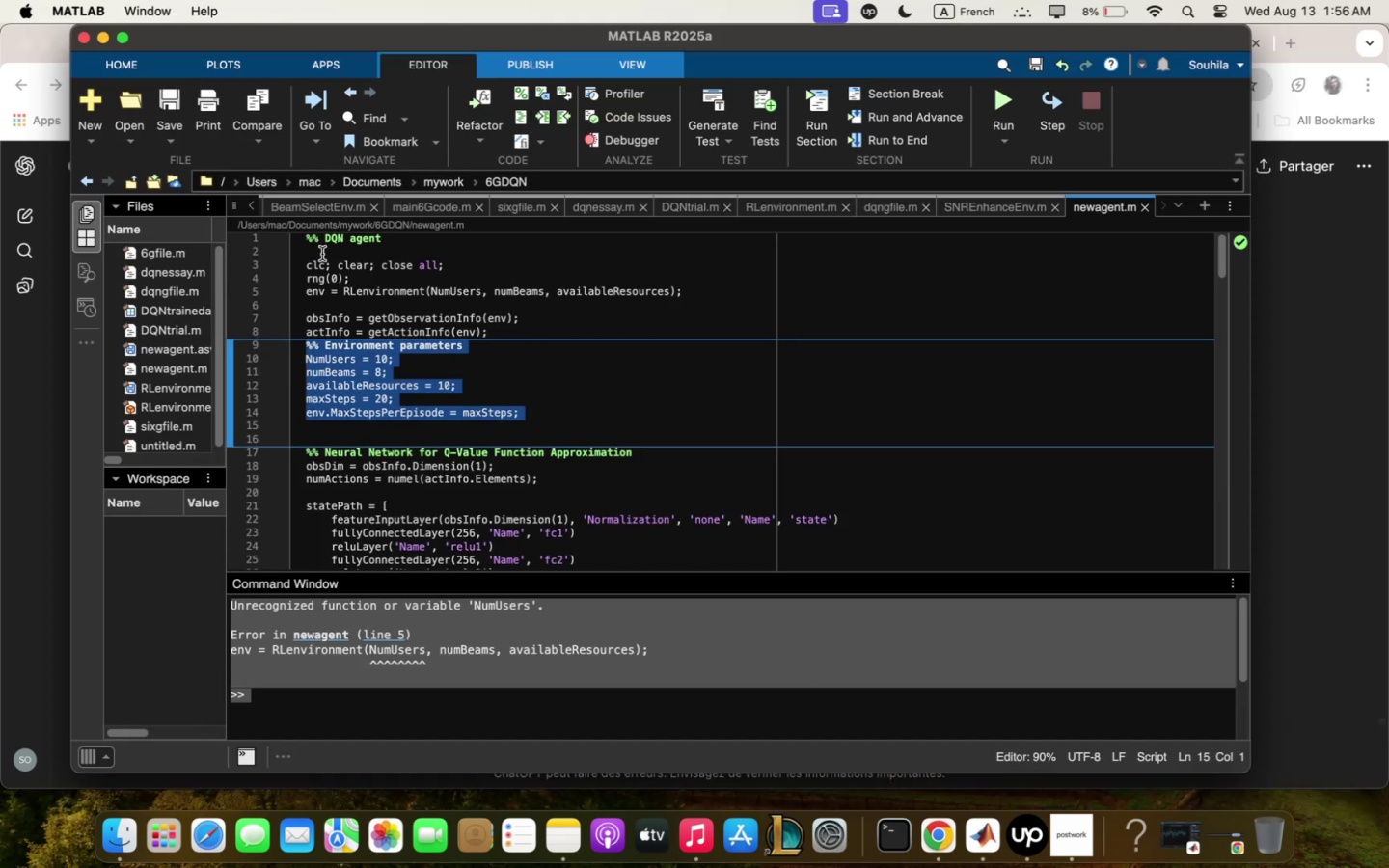 
key(Meta+X)
 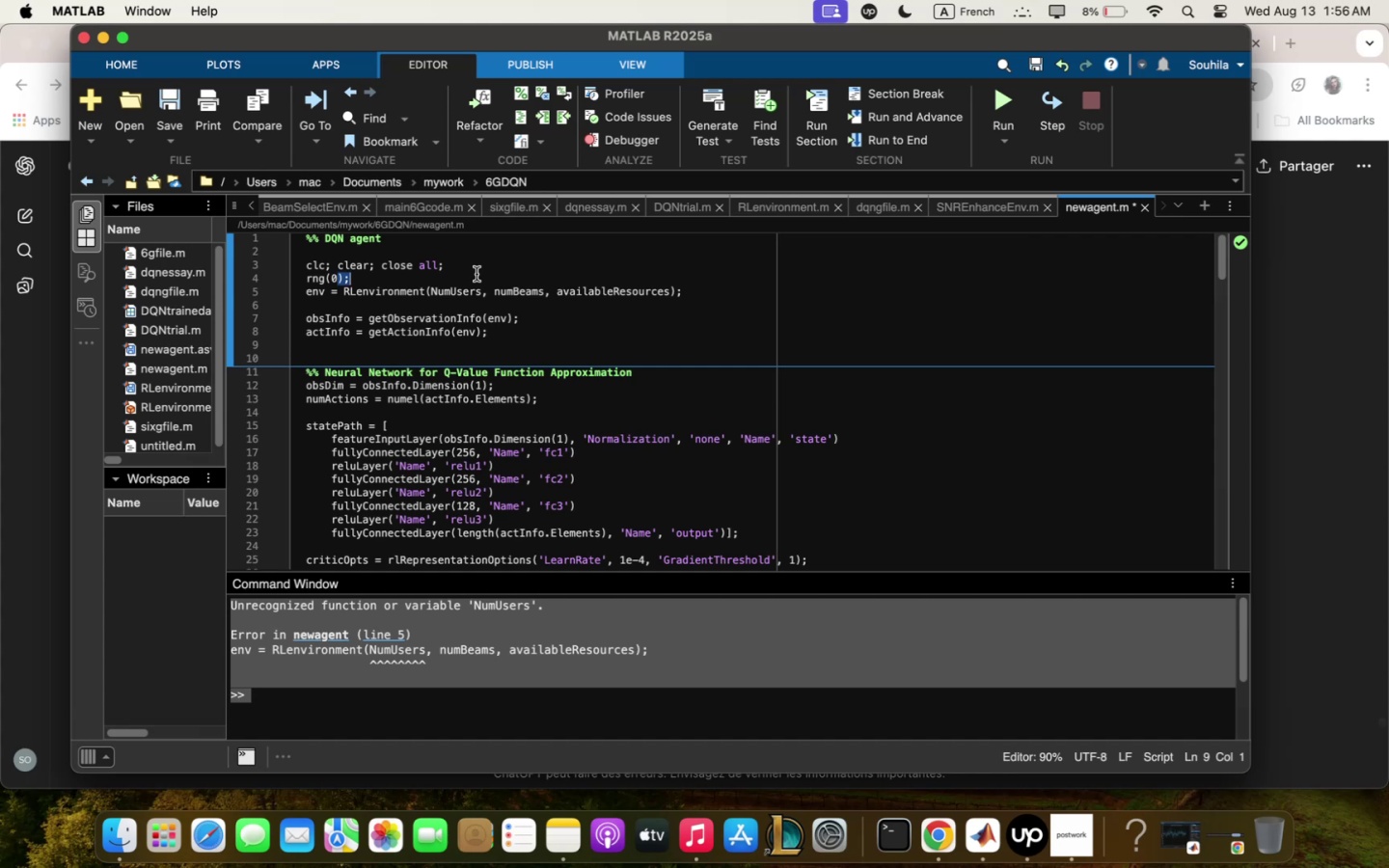 
key(Enter)
 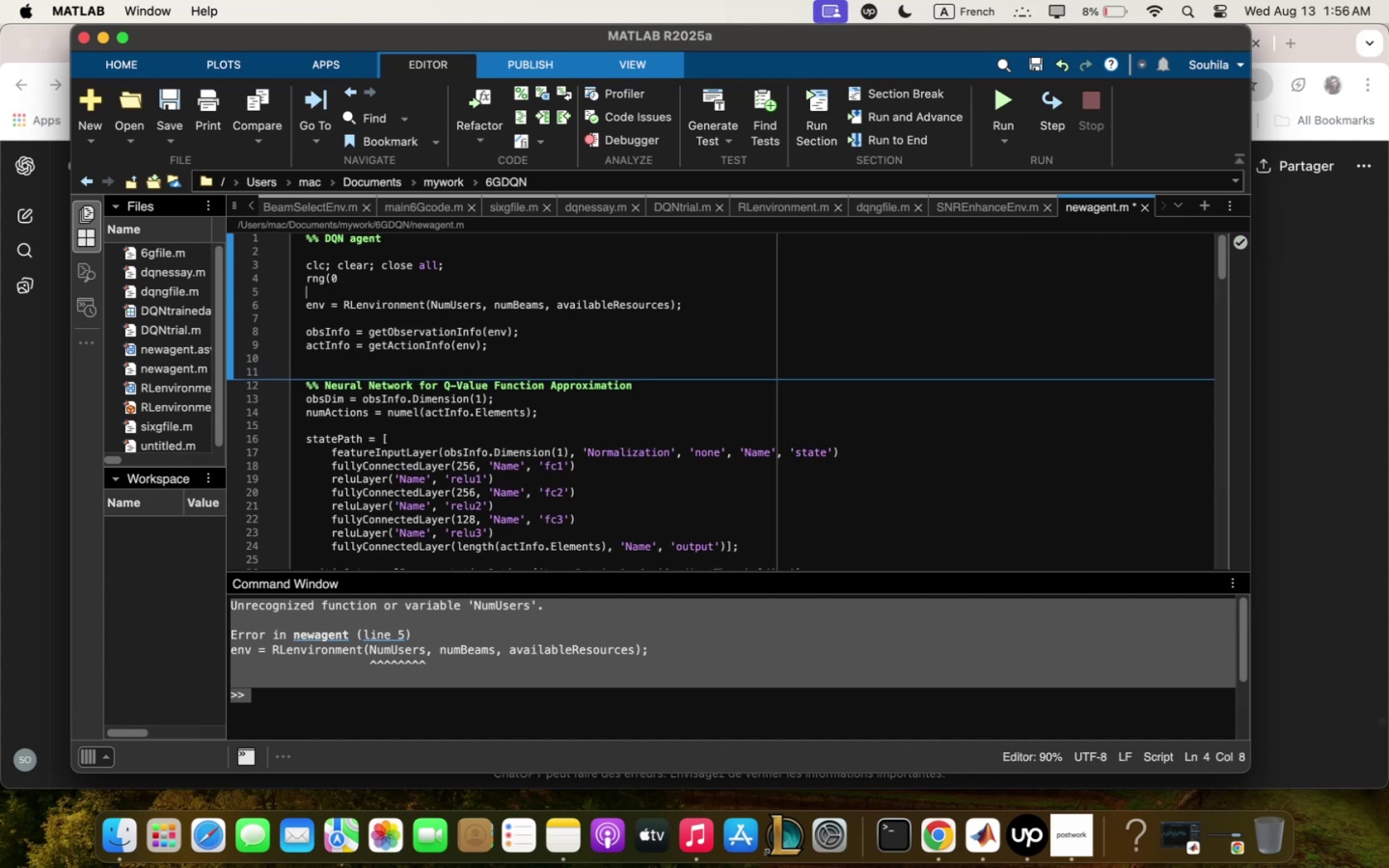 
key(Meta+CommandLeft)
 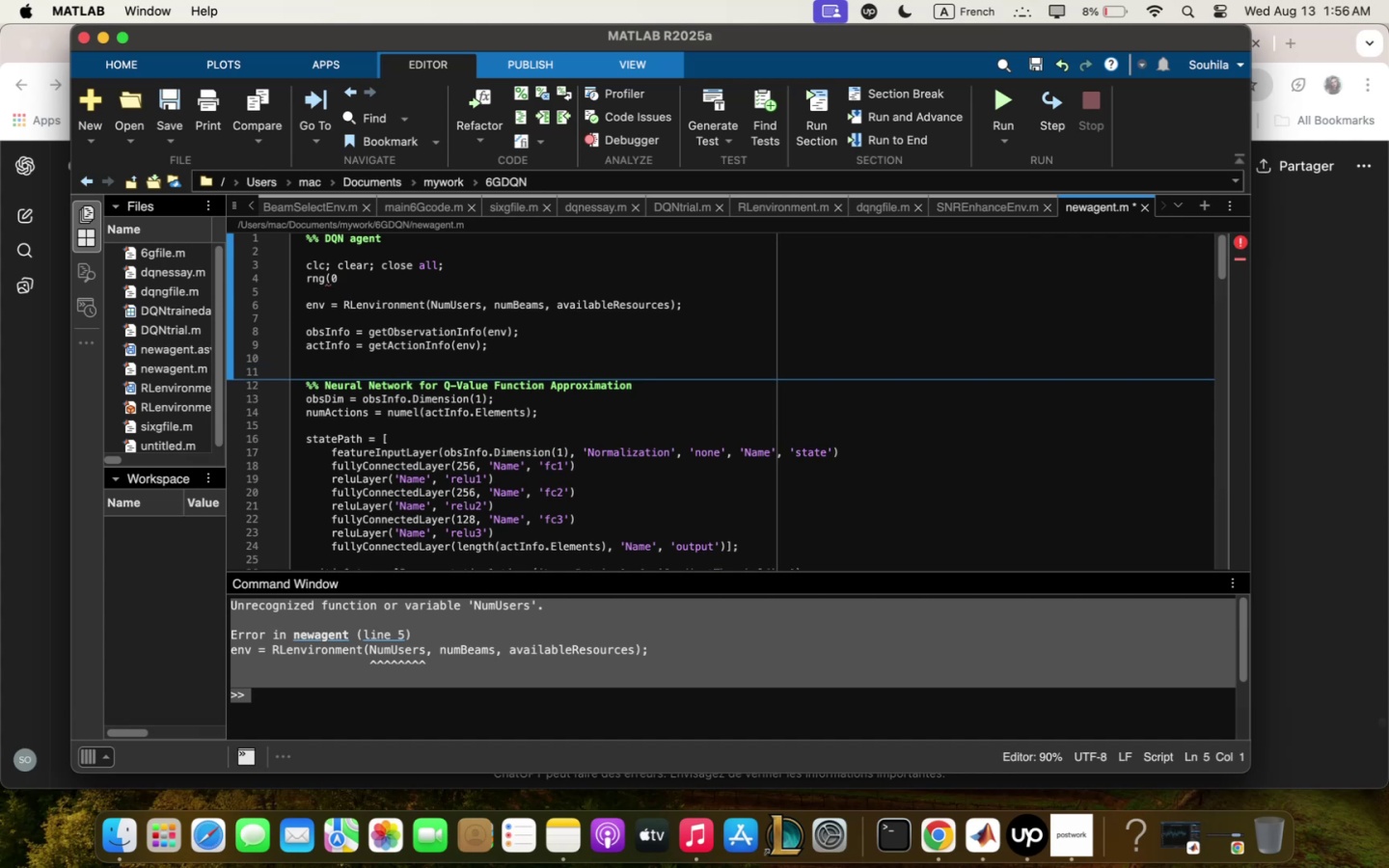 
key(Backspace)
 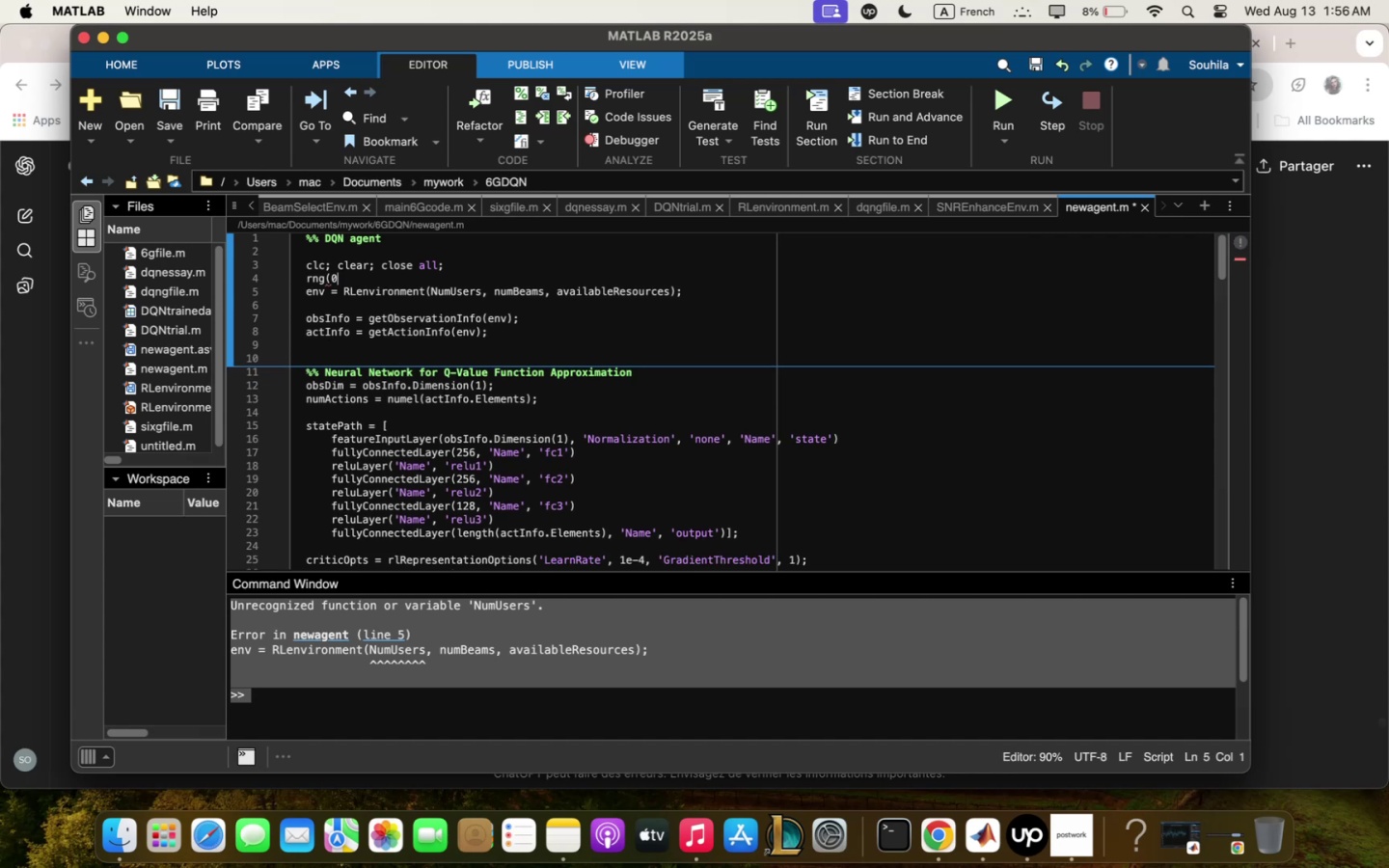 
key(Backspace)
 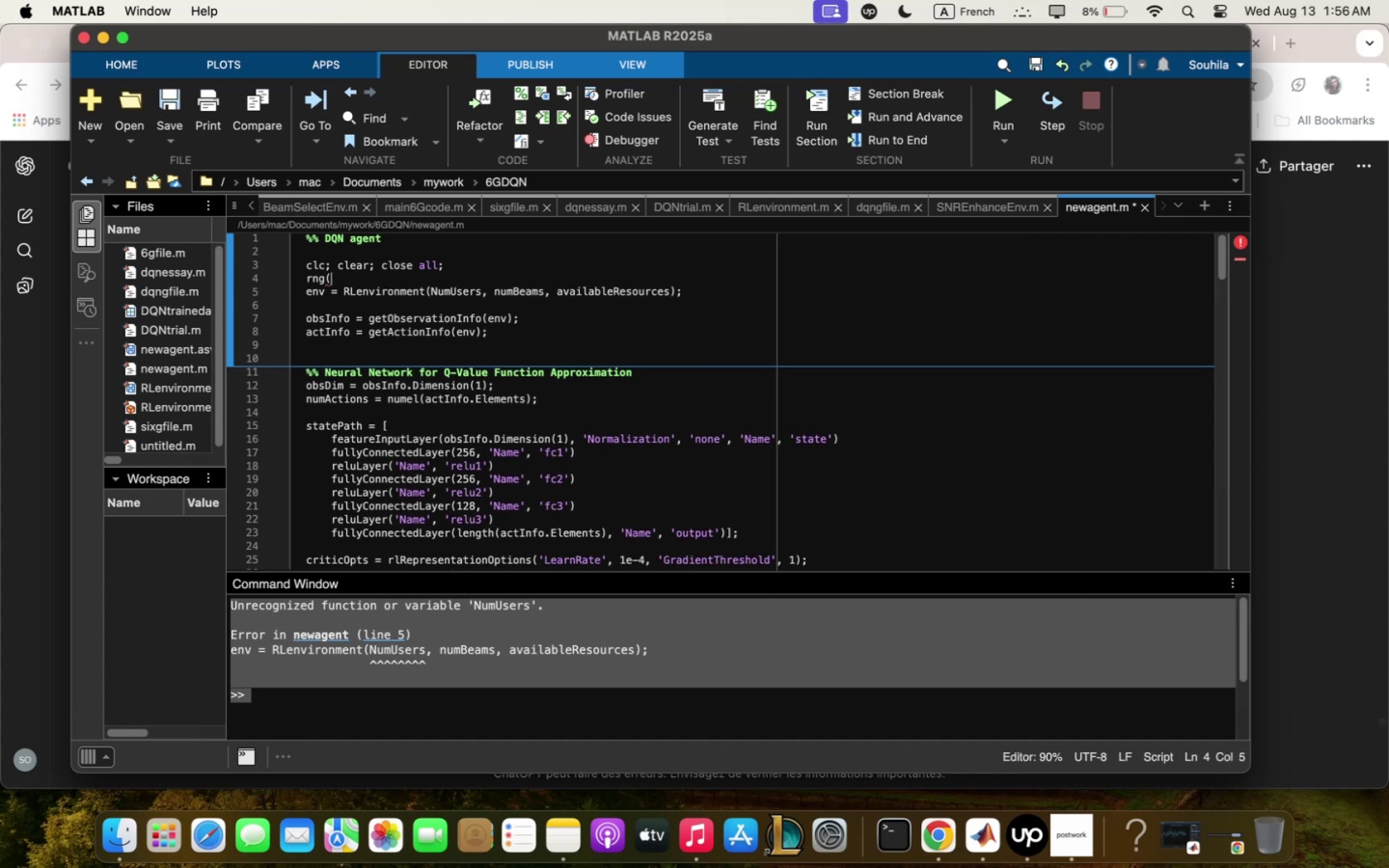 
key(Shift+0)
 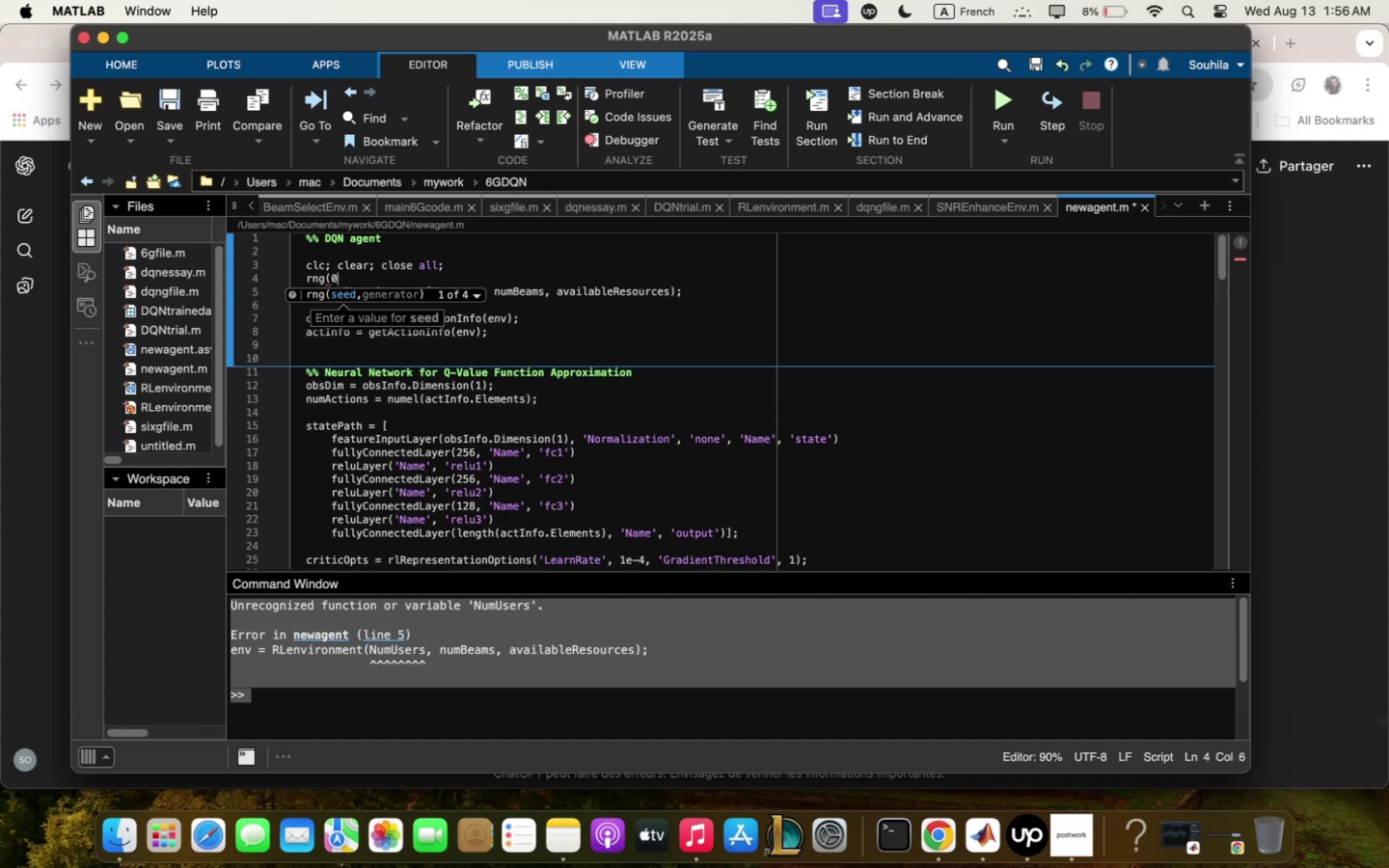 
key(Minus)
 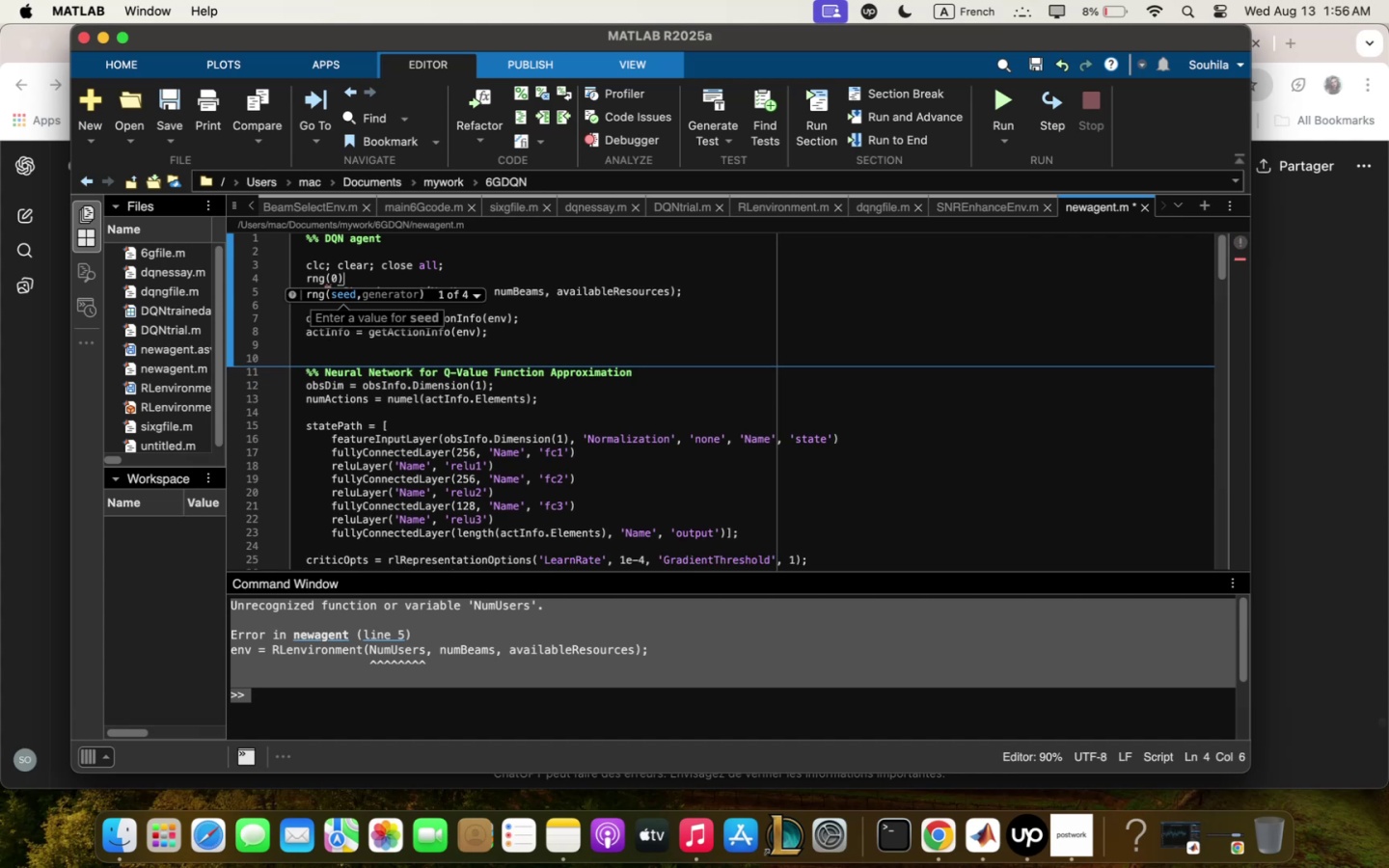 
key(Comma)
 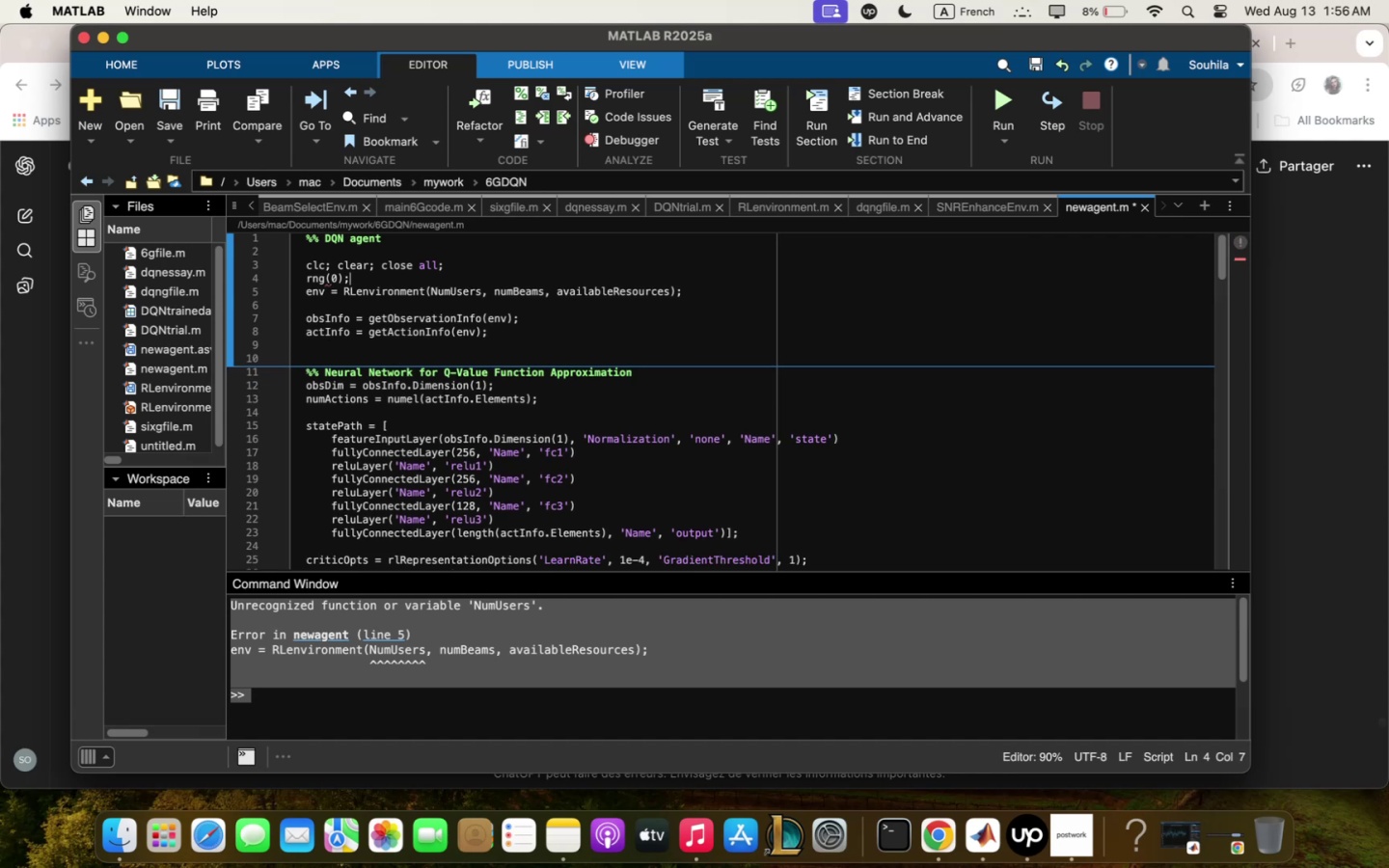 
key(Enter)
 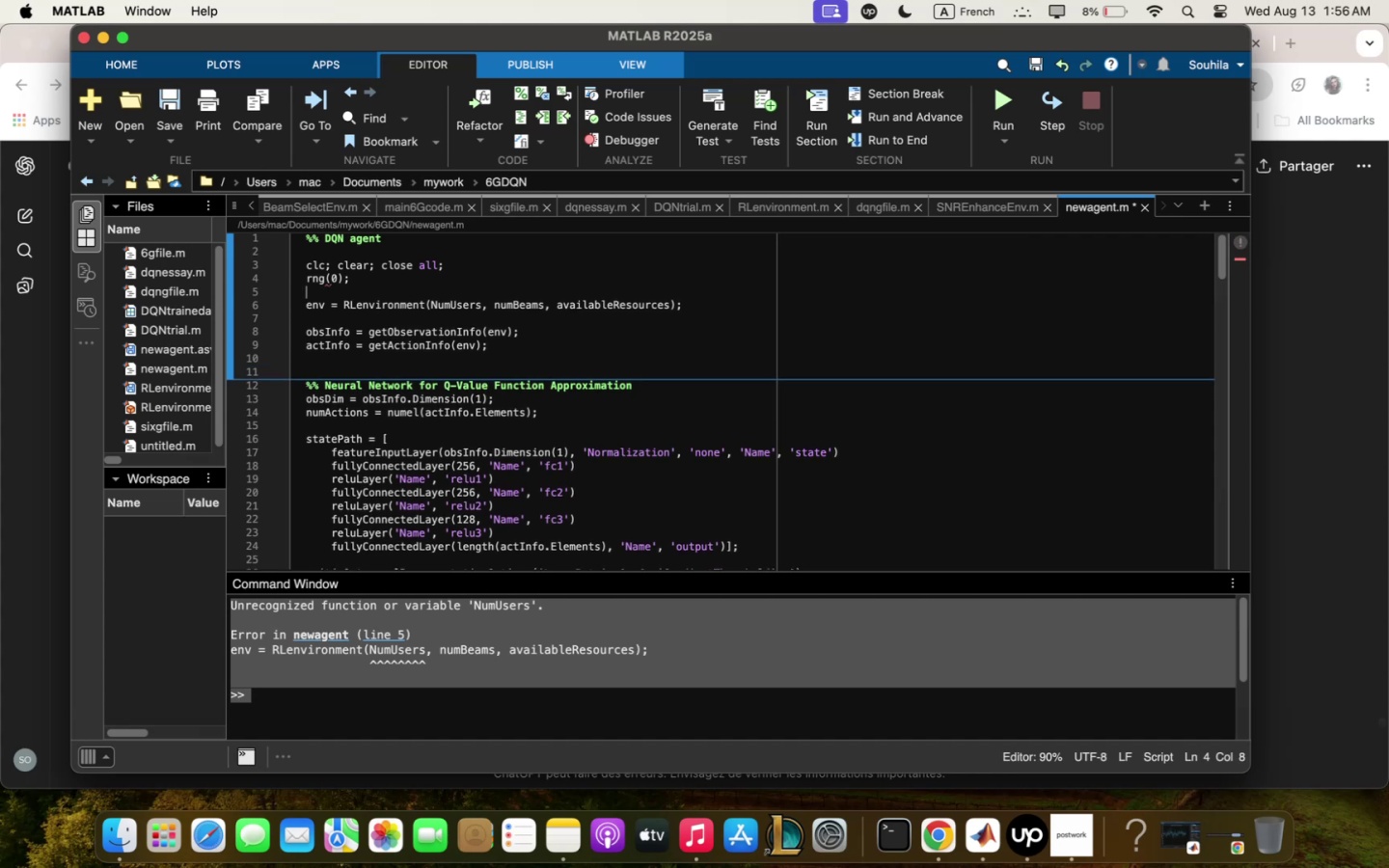 
key(Meta+CommandLeft)
 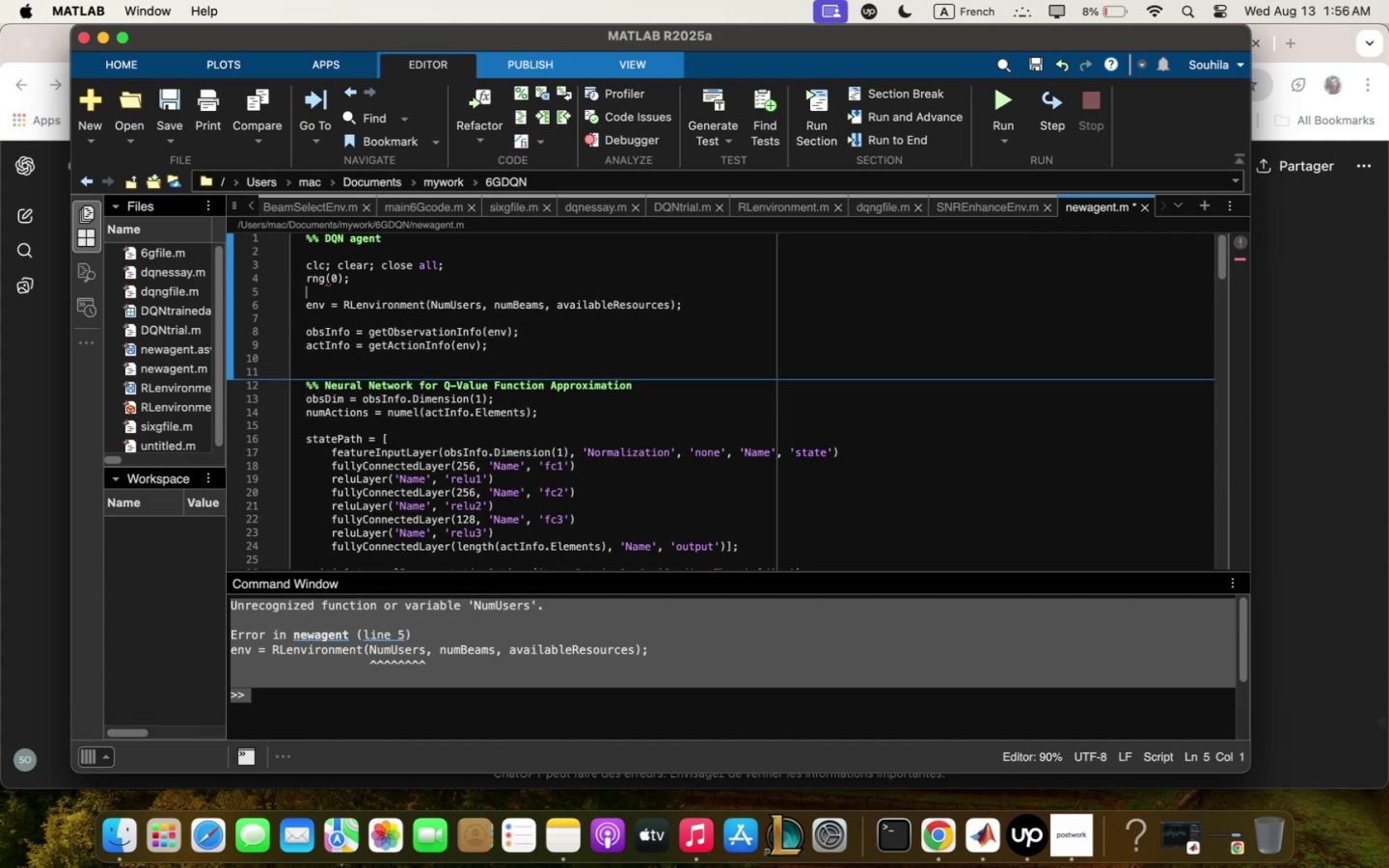 
key(Meta+V)
 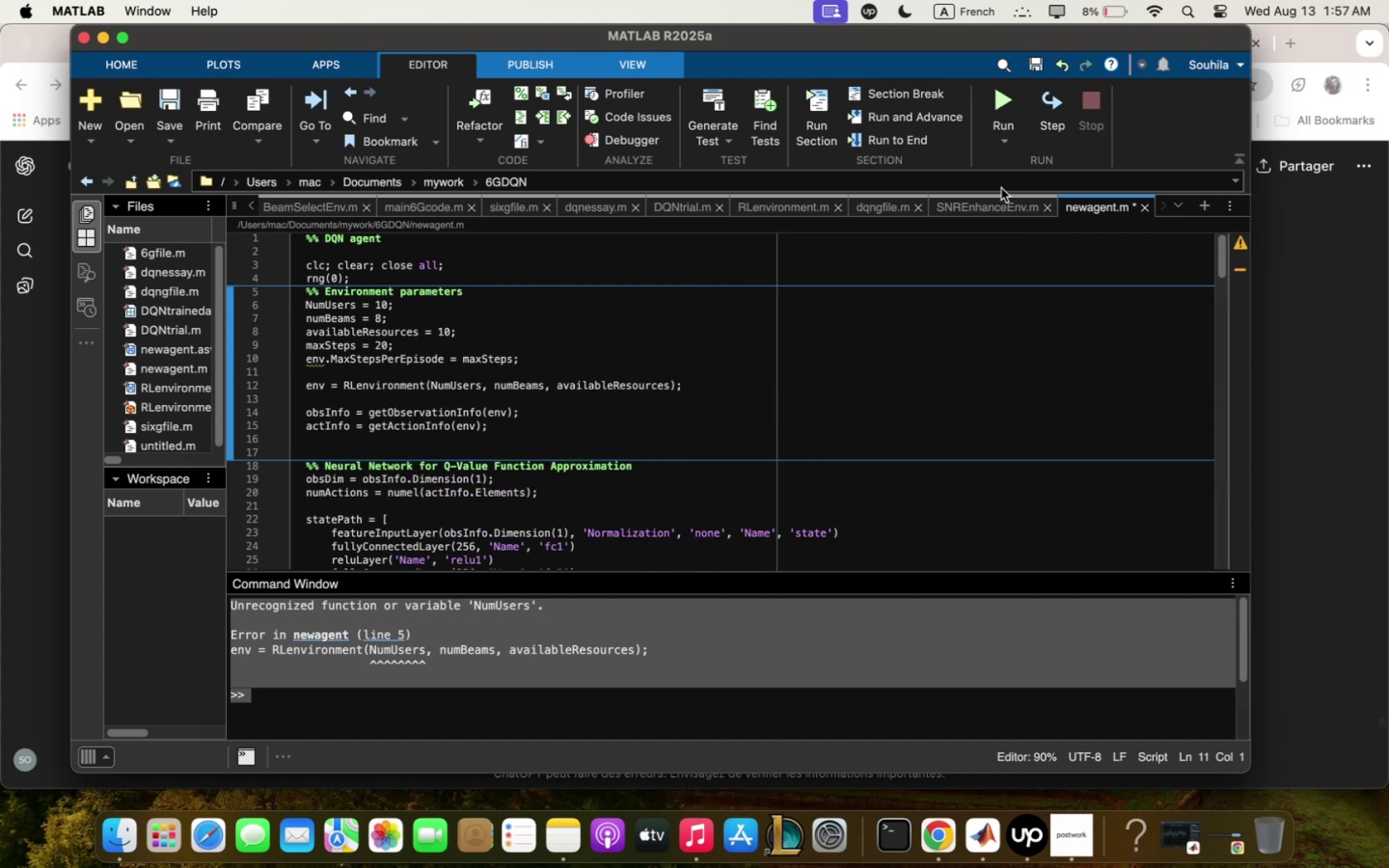 
wait(8.47)
 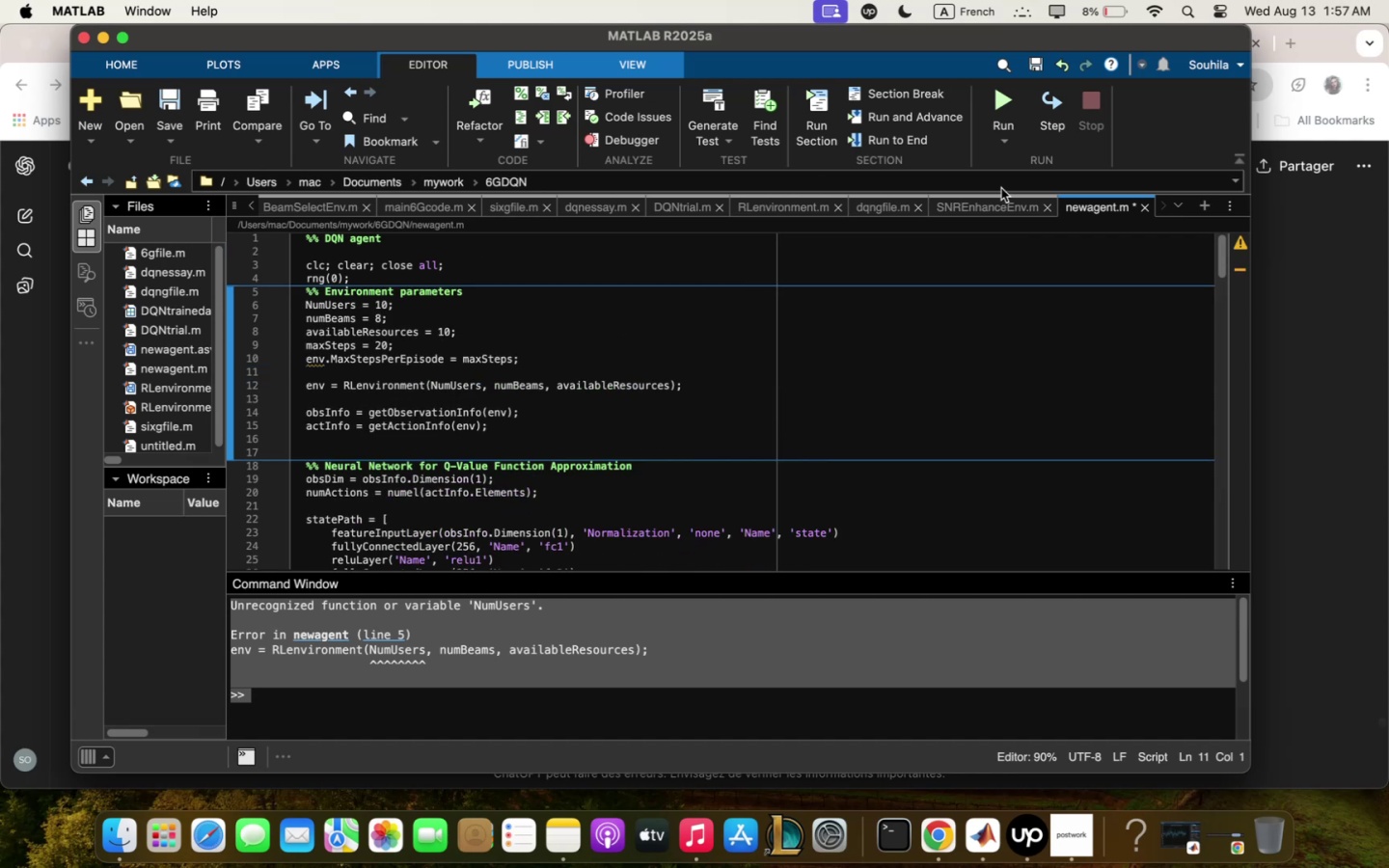 
left_click([463, 604])
 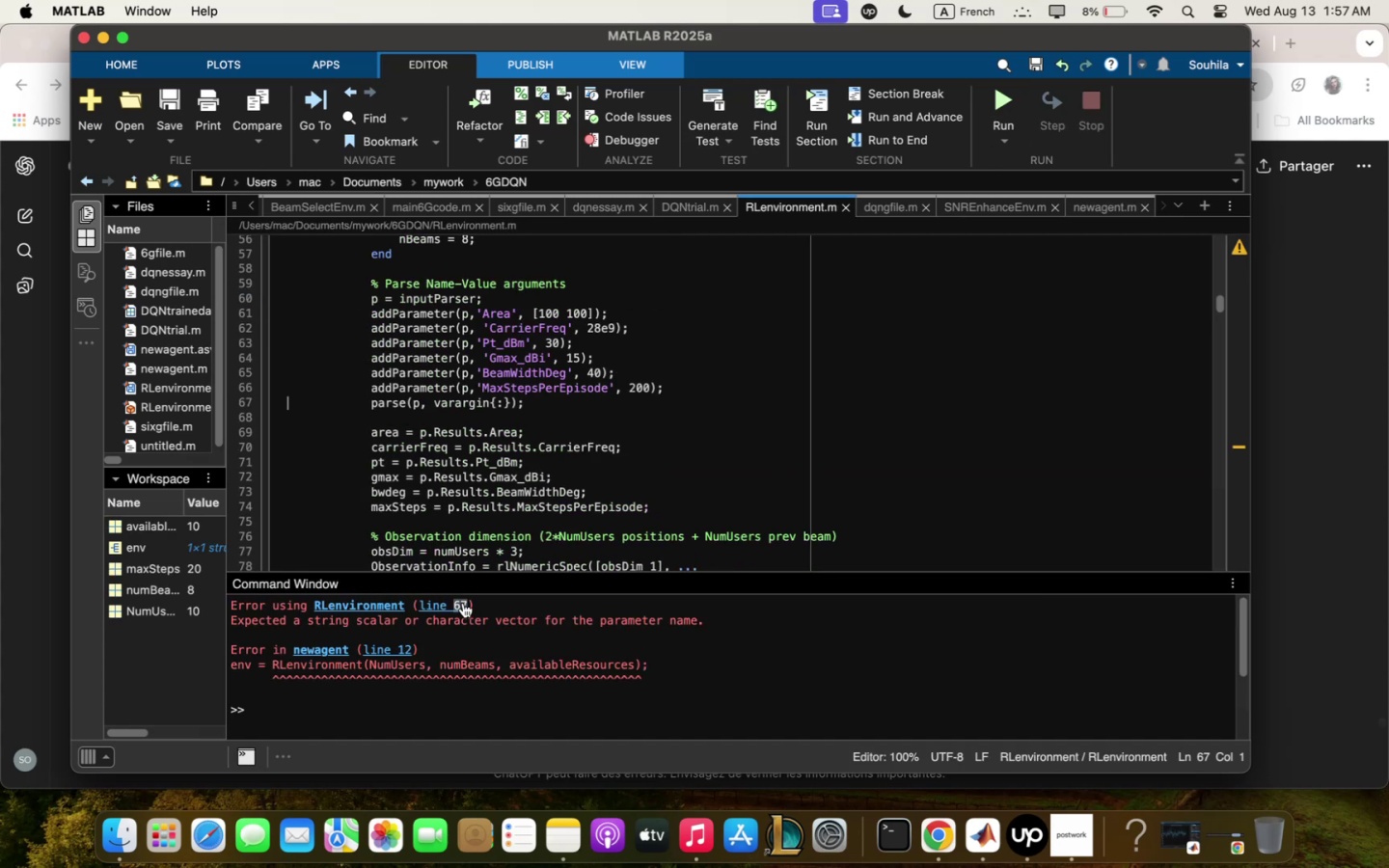 
wait(6.94)
 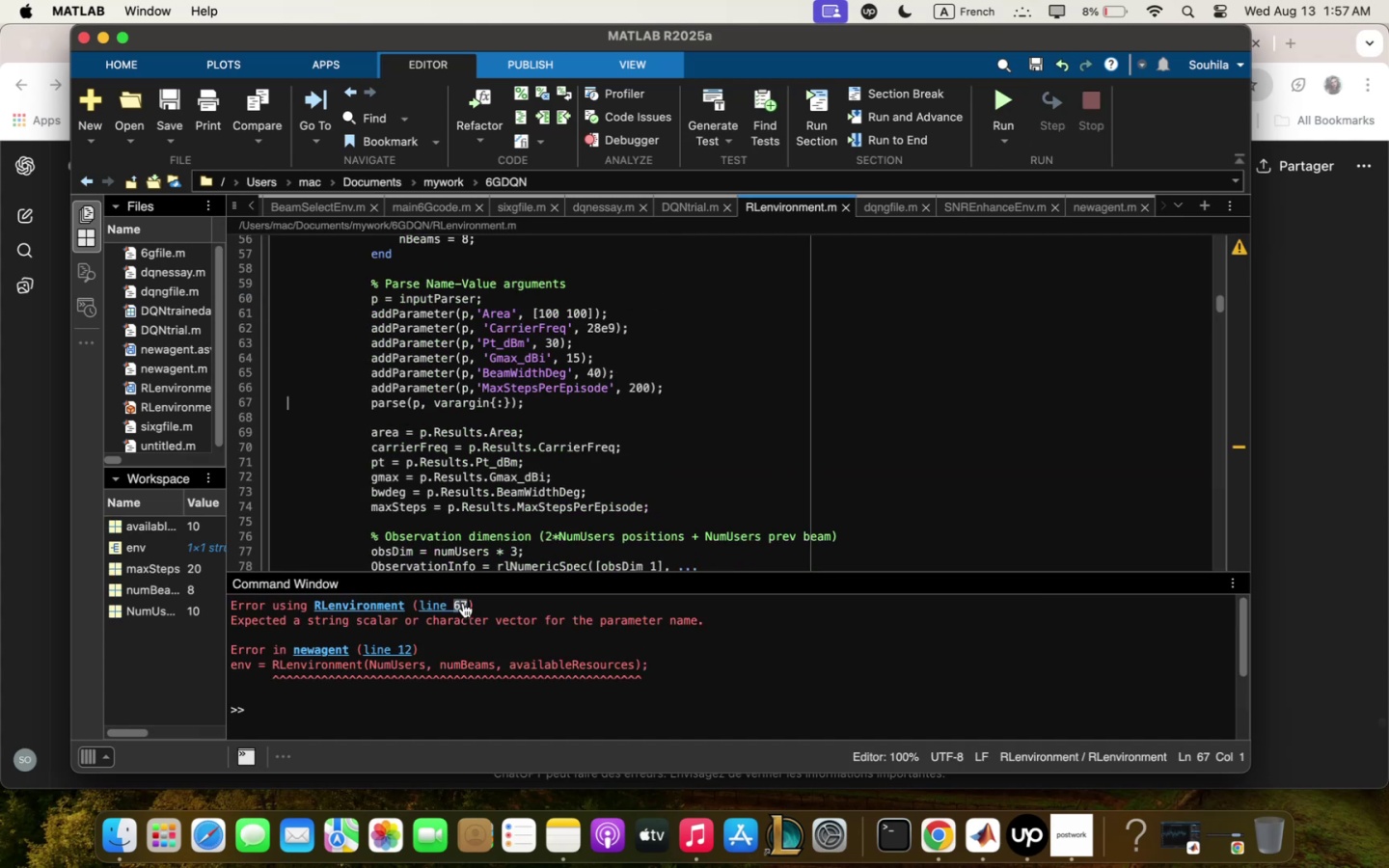 
scroll: coordinate [921, 438], scroll_direction: up, amount: 33.0
 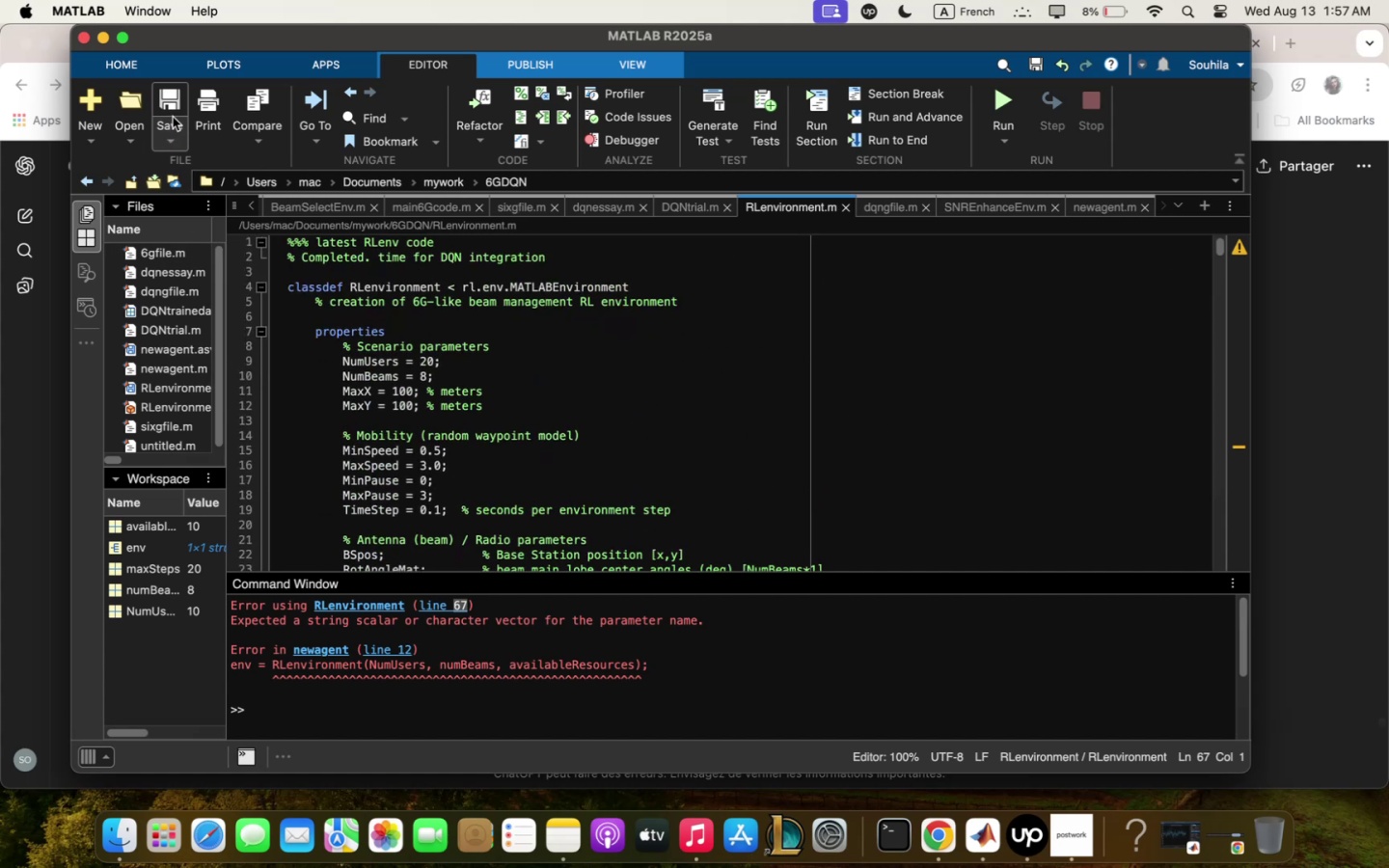 
left_click([176, 106])
 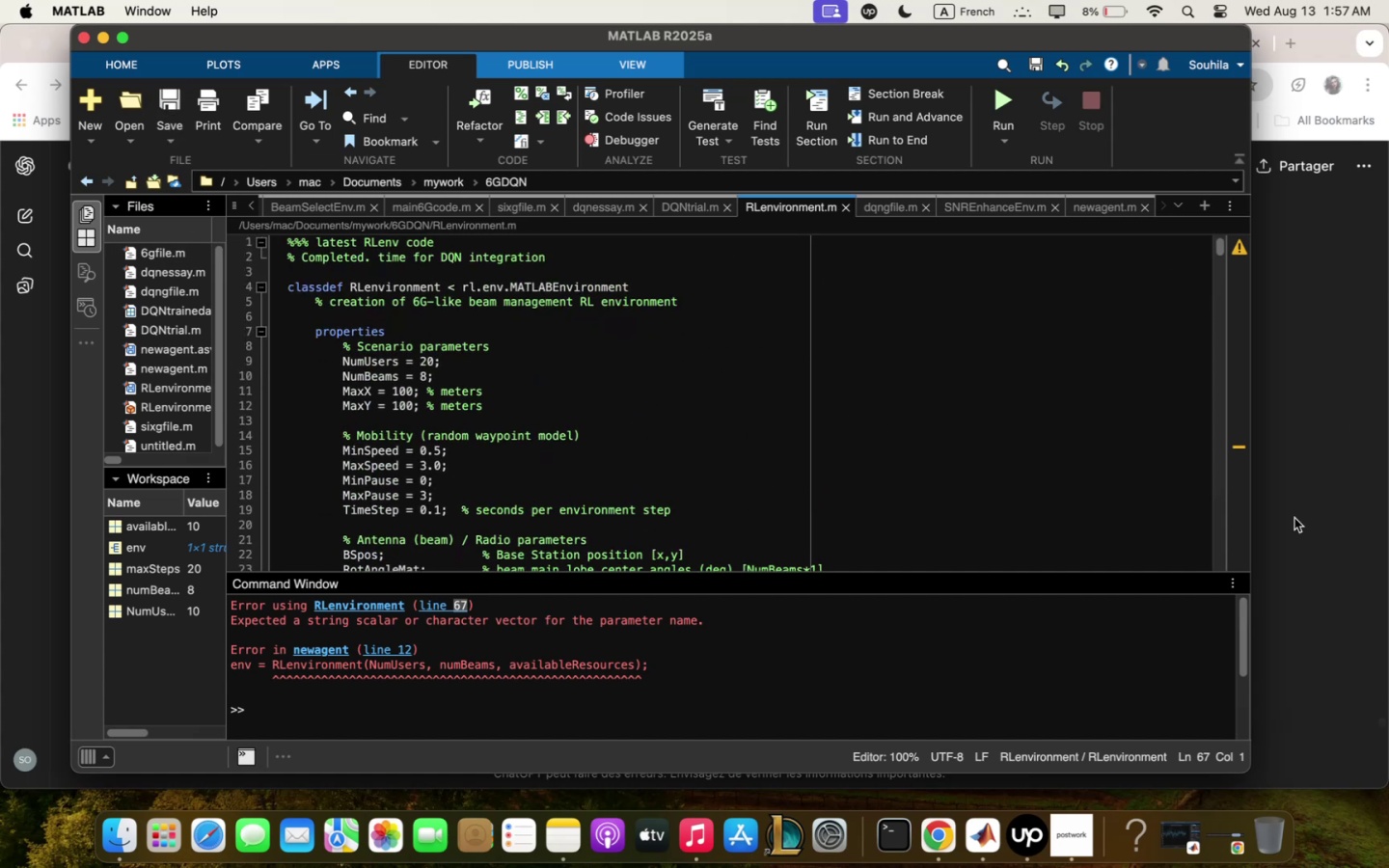 
left_click([1294, 517])
 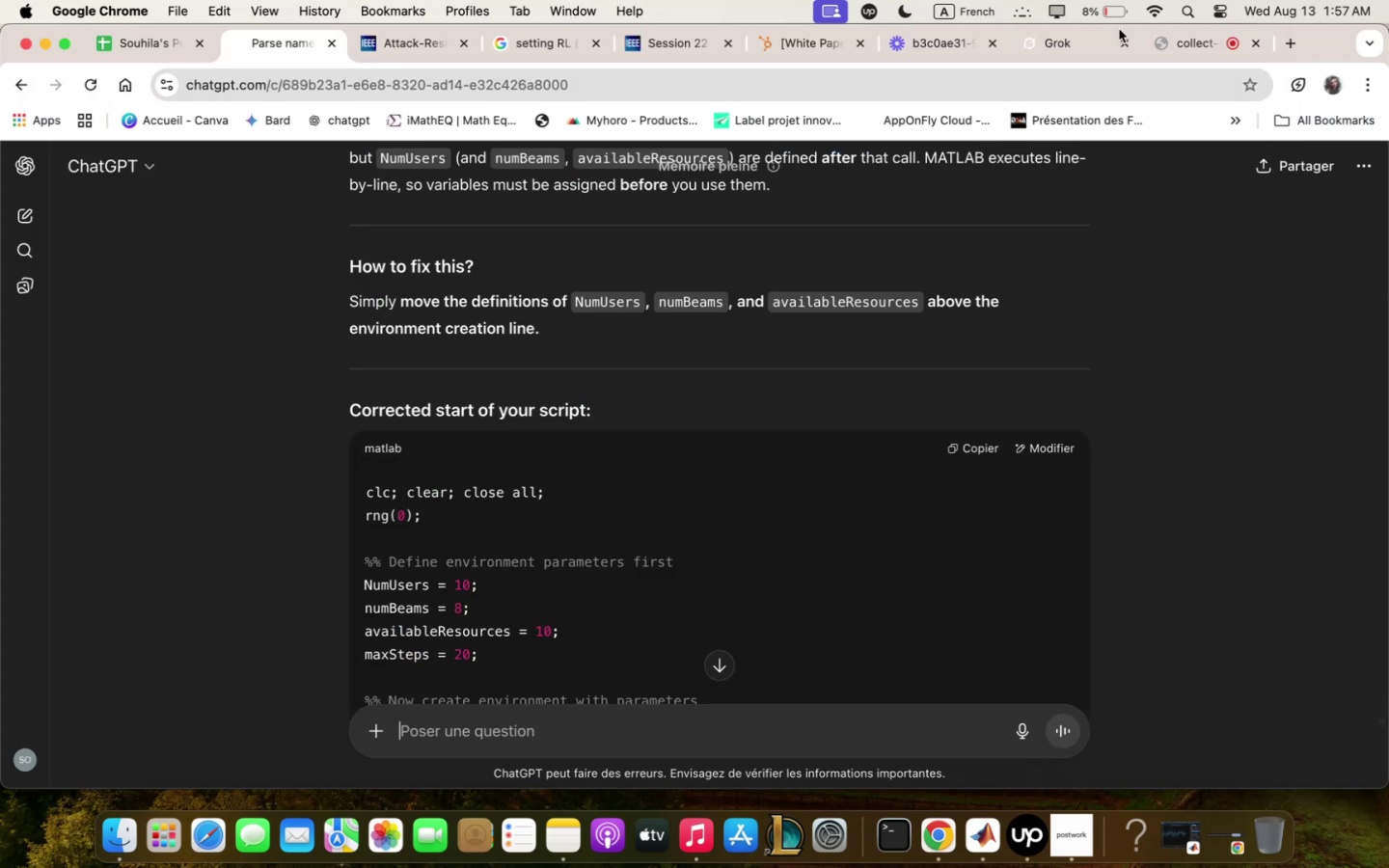 
left_click([1067, 49])
 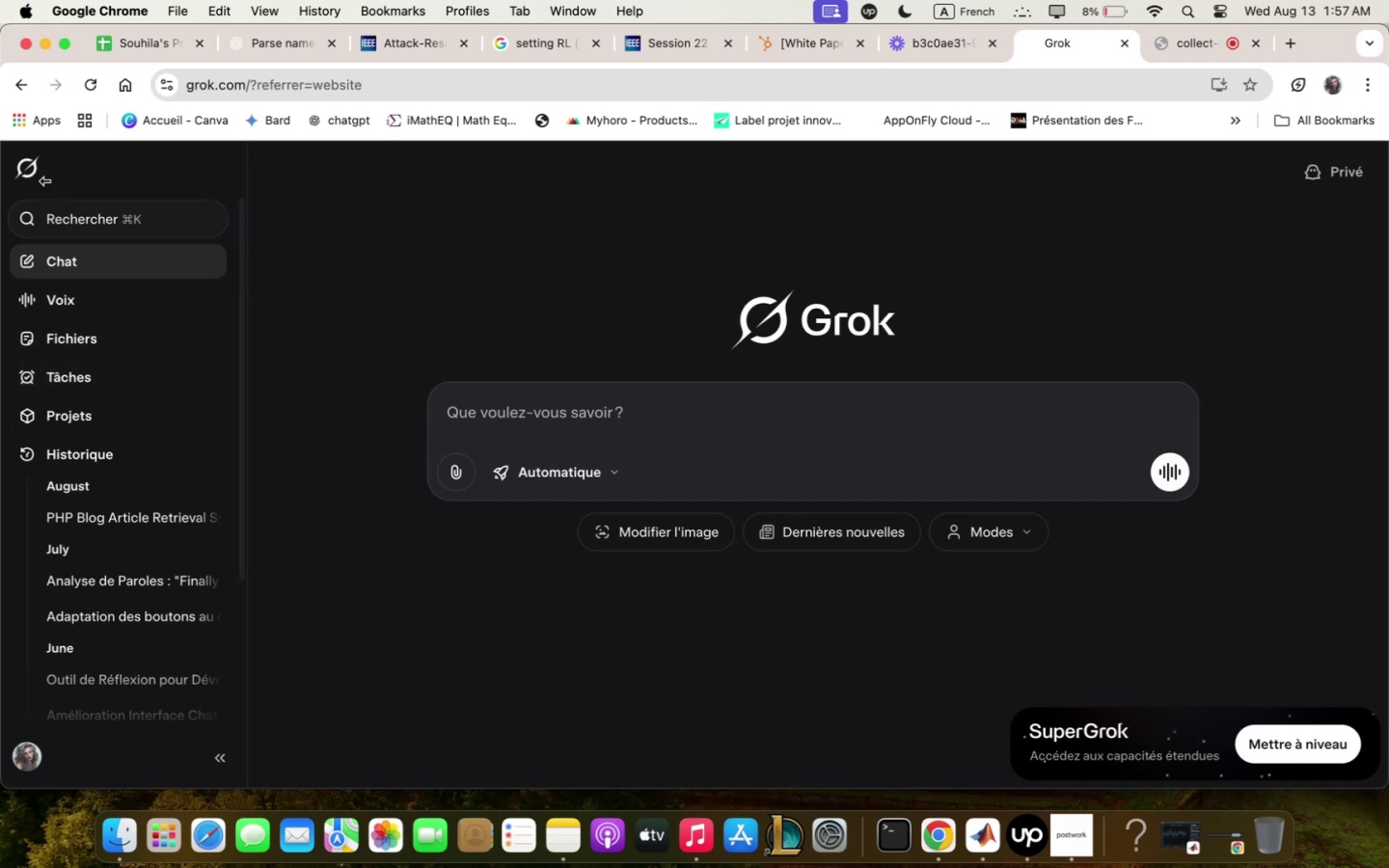 
wait(7.82)
 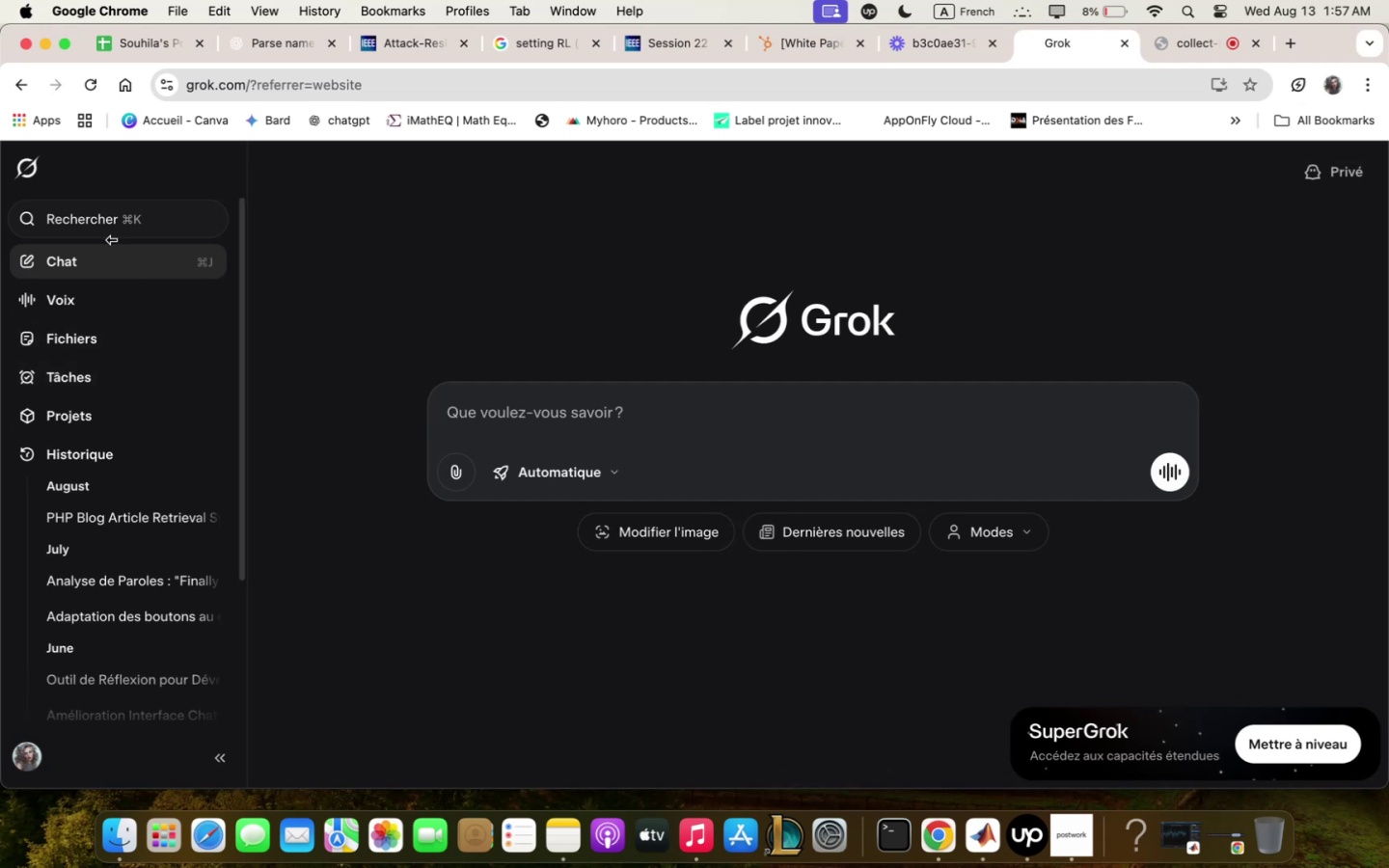 
left_click([25, 163])
 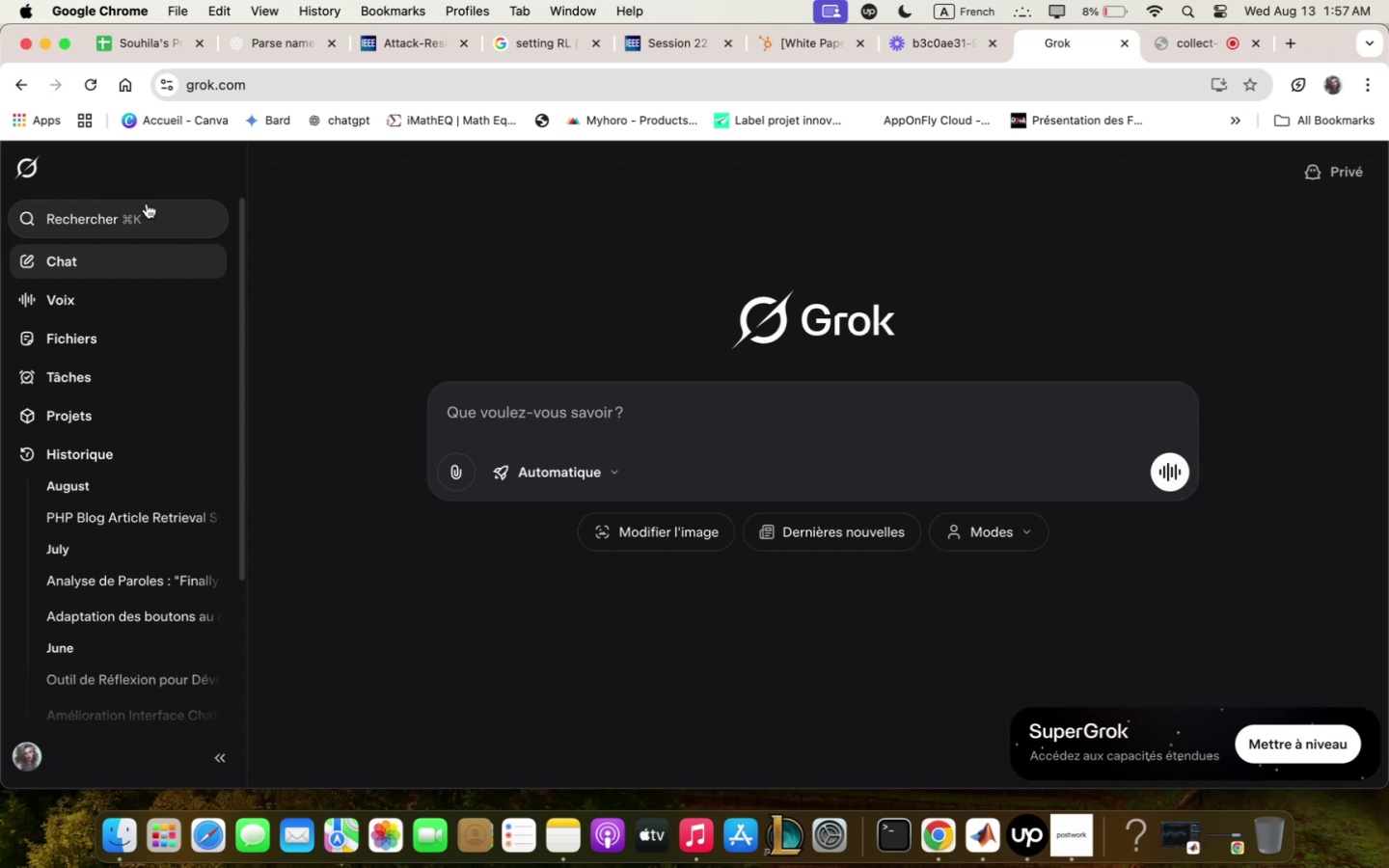 
wait(5.3)
 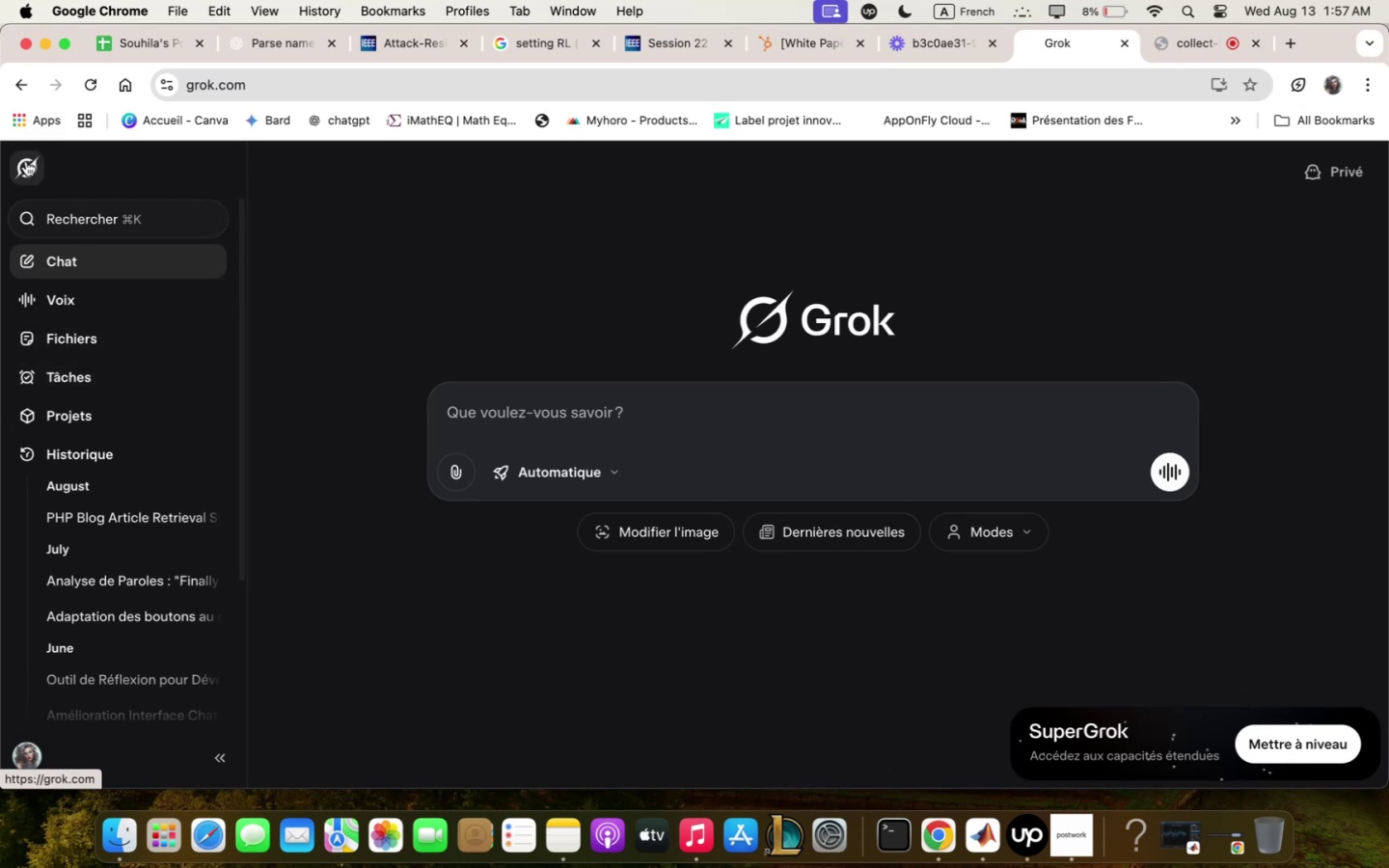 
left_click([223, 757])
 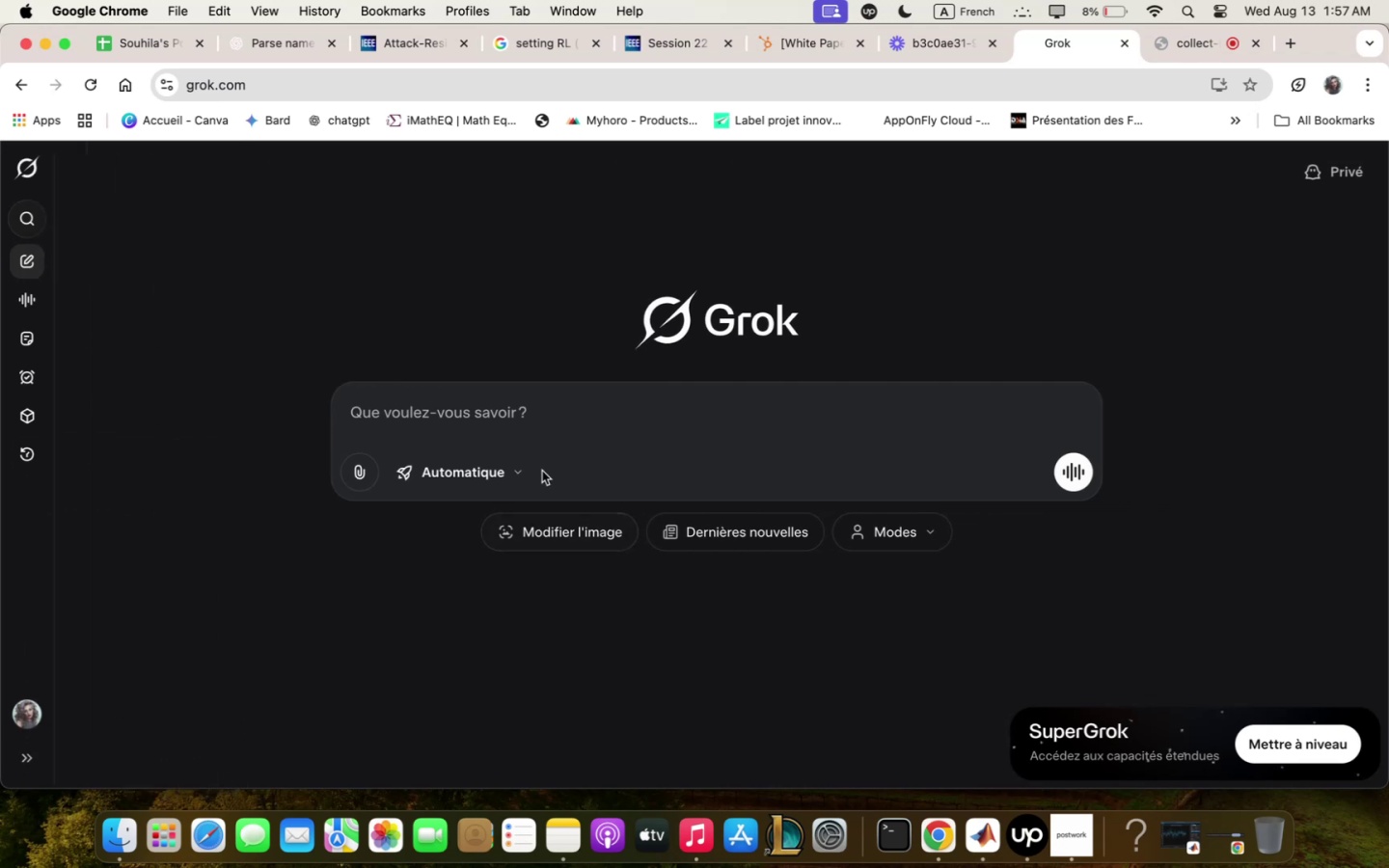 
left_click([552, 427])
 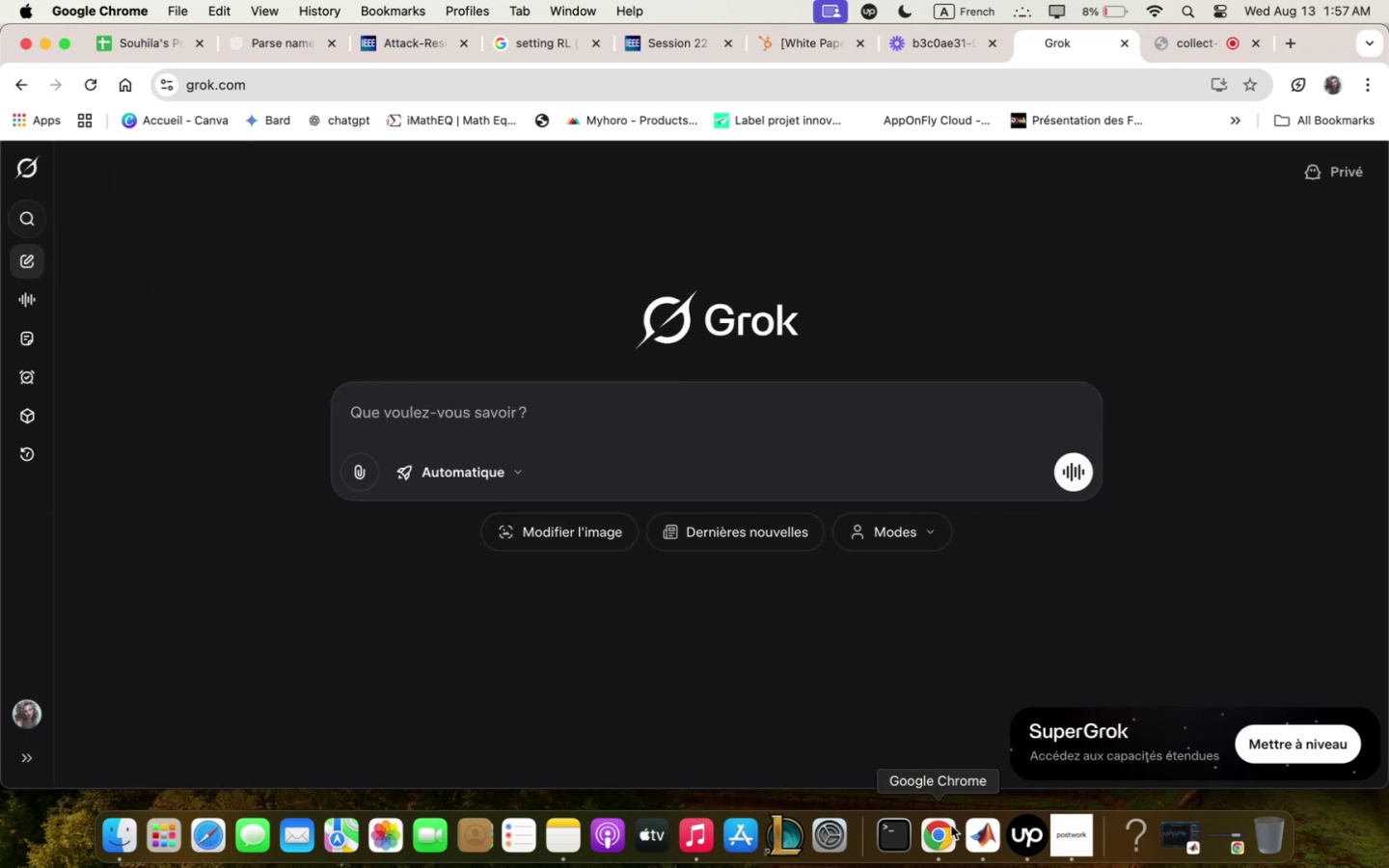 
left_click([949, 826])
 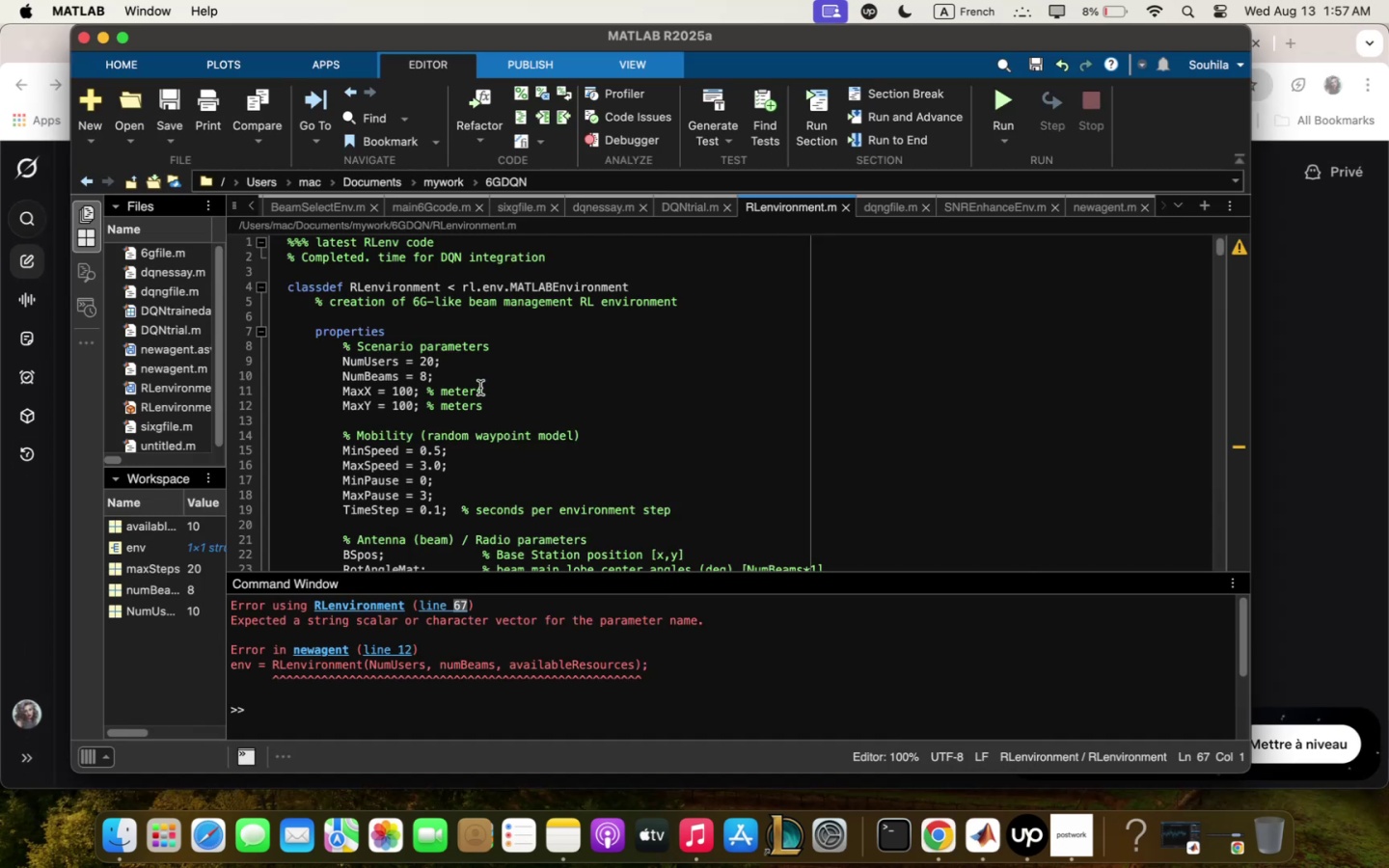 
key(Meta+Q)
 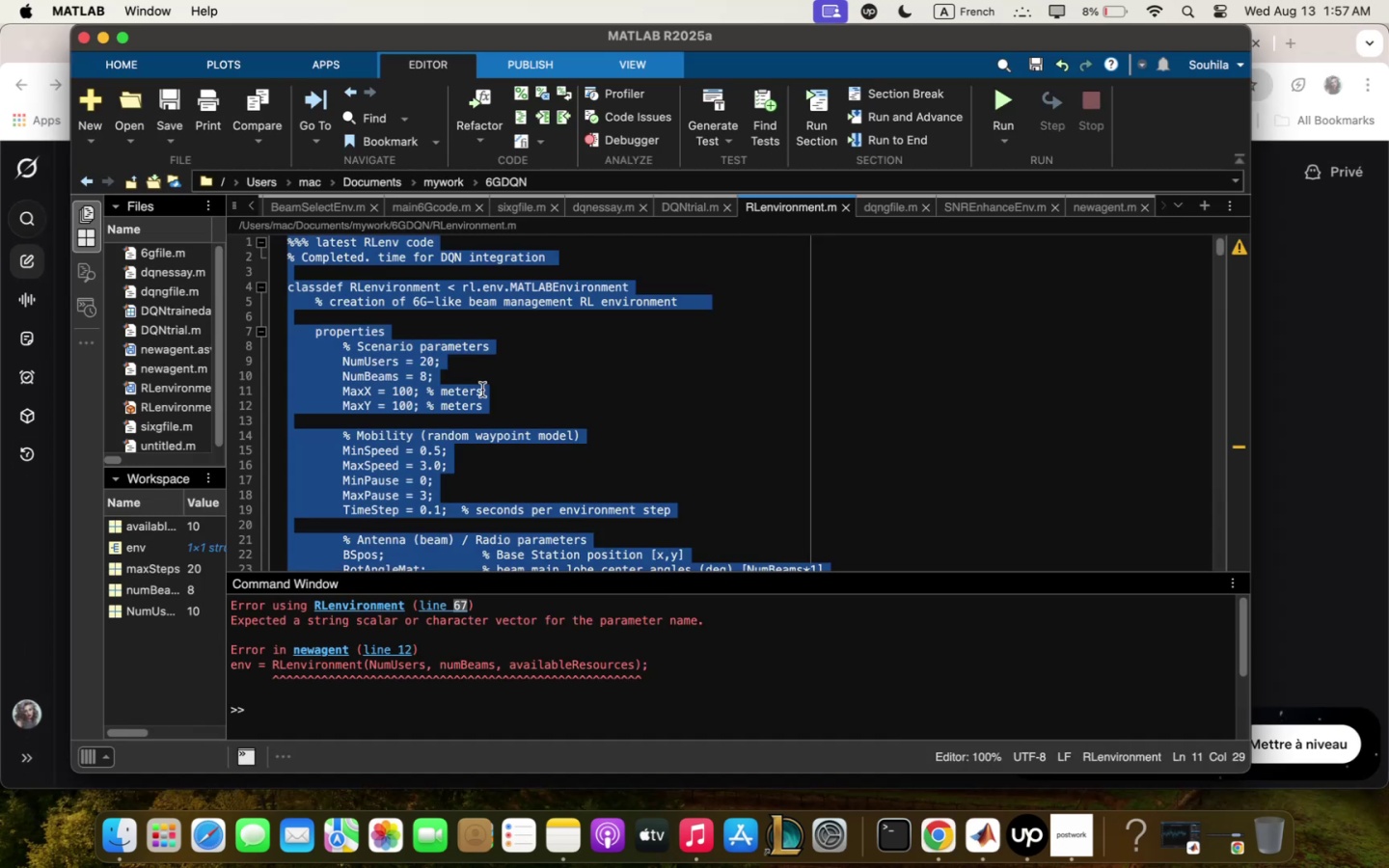 
key(Meta+C)
 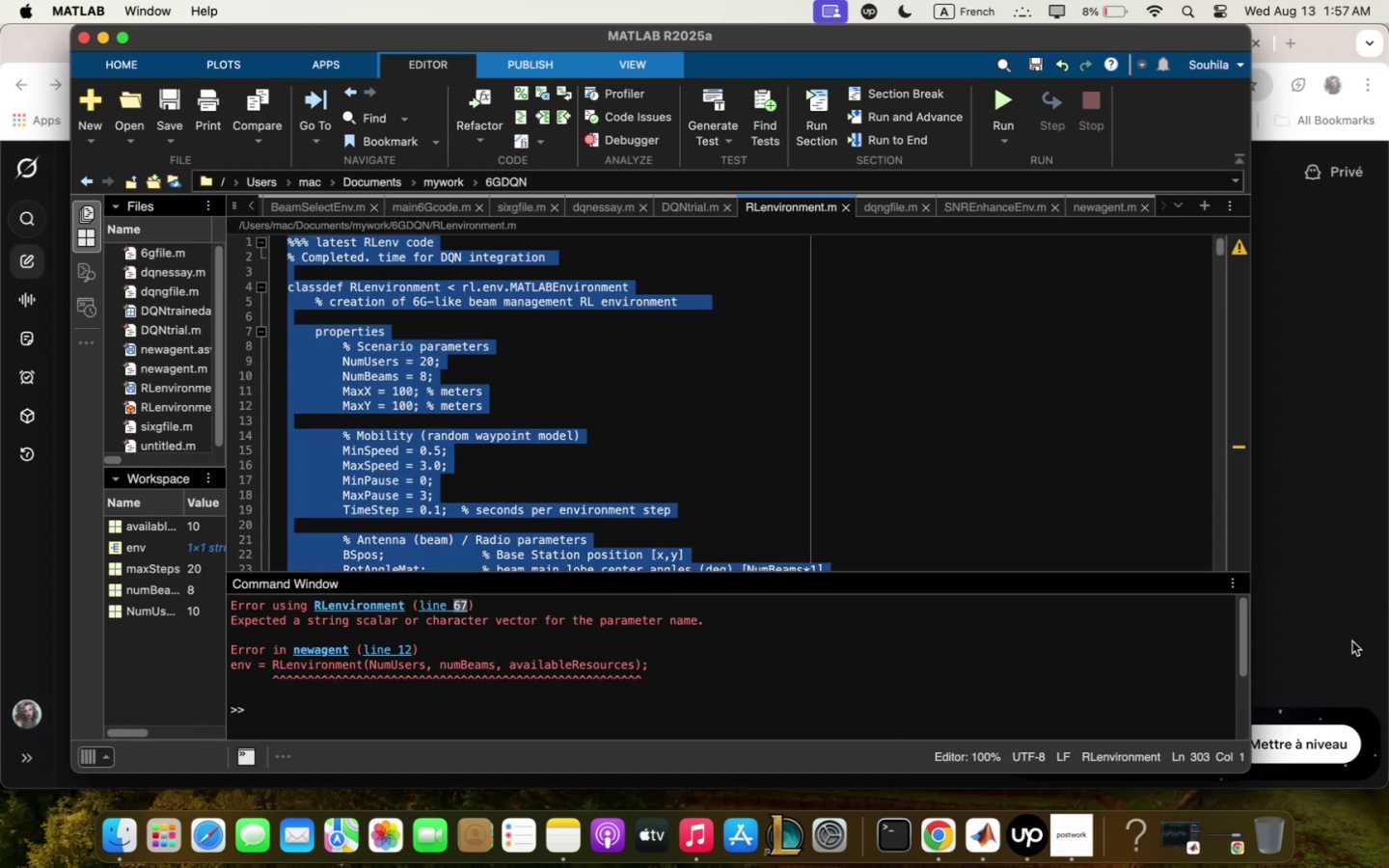 
left_click([1352, 633])
 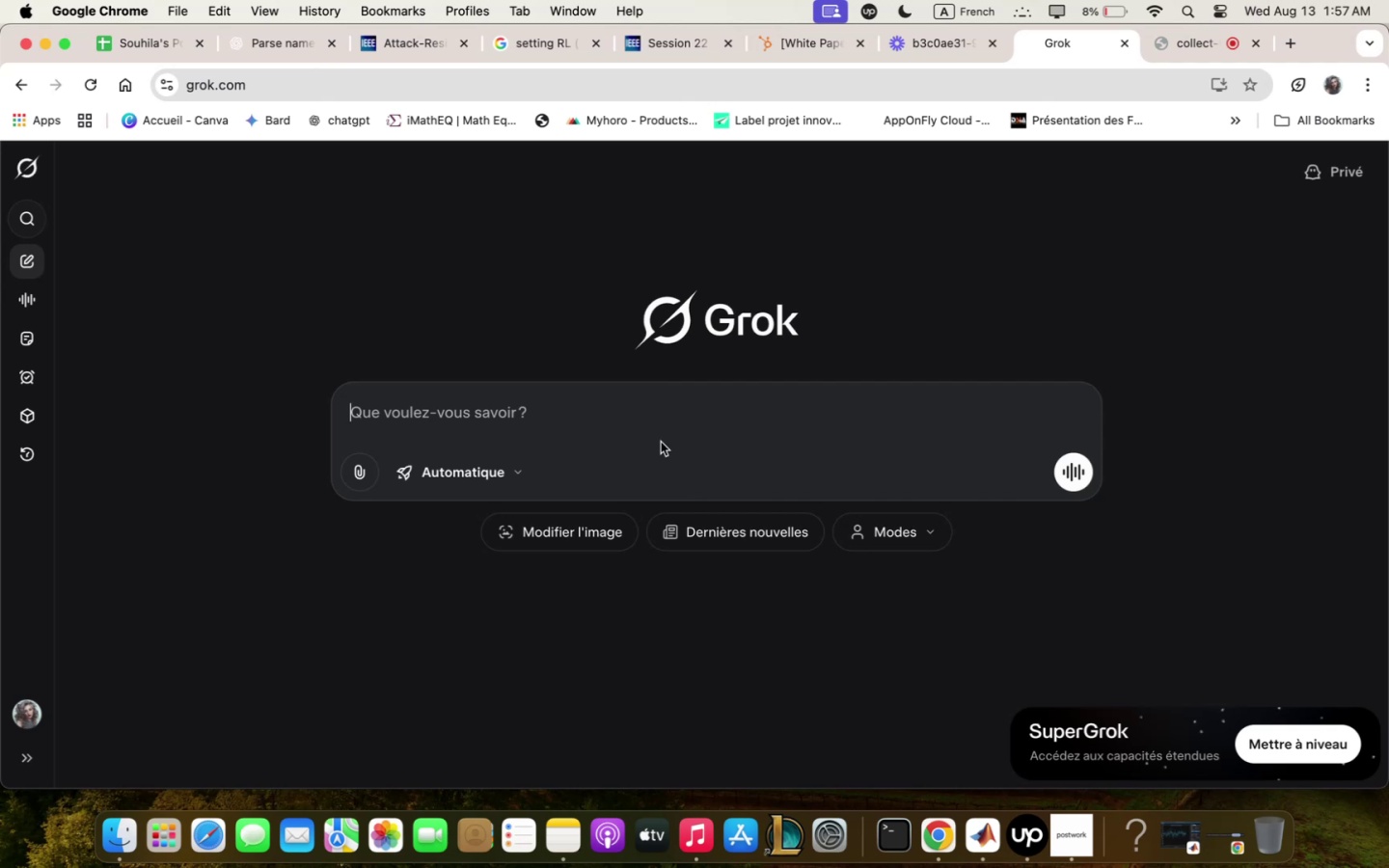 
type(verify ;y setup 5 RL environe;ent qnd DAN tri)
key(Backspace)
type(qining- qnd verify they)
key(Backspace)
type( qdqptqbility betzeen the; to )
key(Backspace)
key(Backspace)
key(Backspace)
 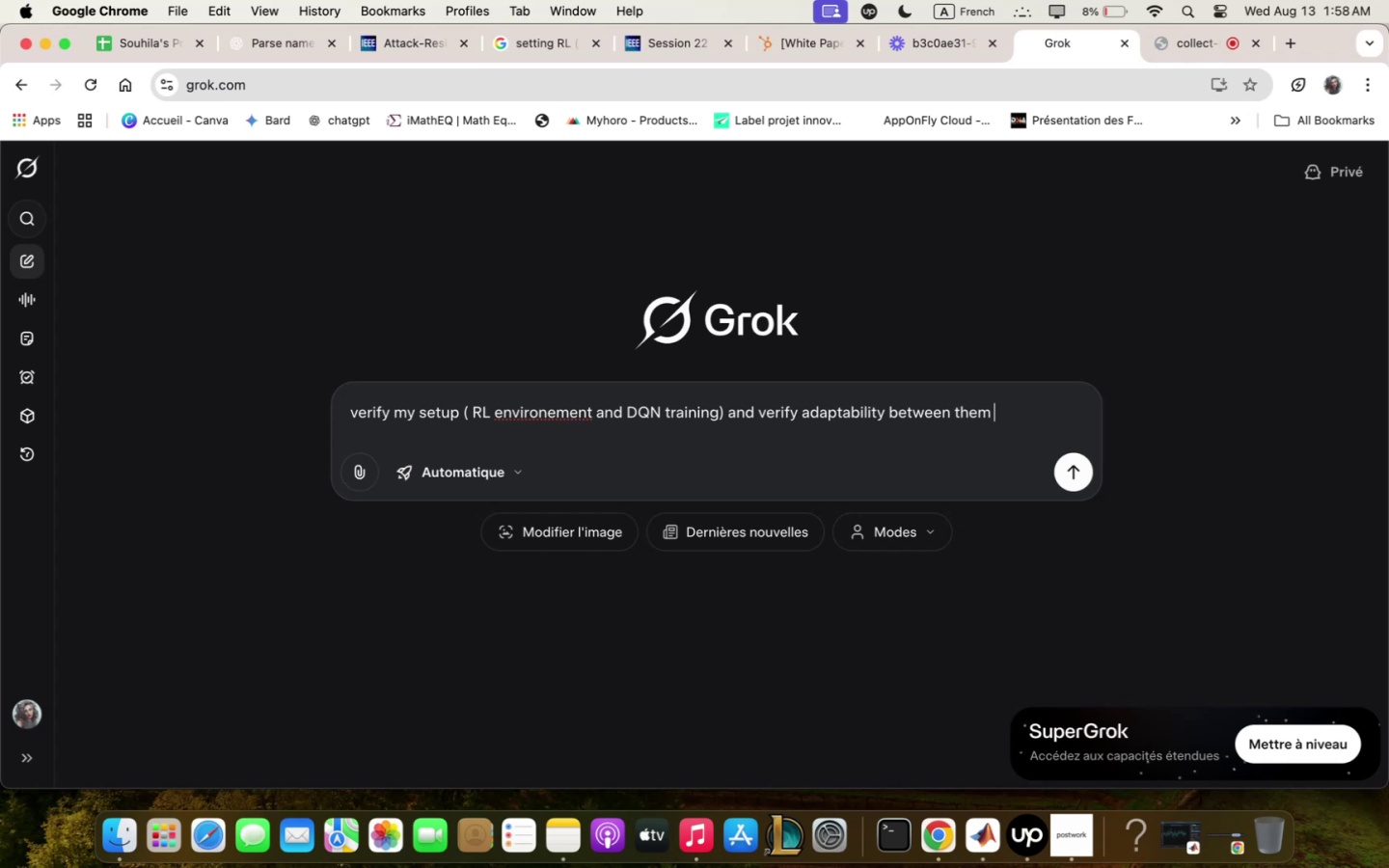 
type(t)
key(Backspace)
type(for thet)
key(Backspace)
type( trqining qgent to succre)
key(Backspace)
key(Backspace)
type(esfully choose opti;ql beq;s for highest RSRP using user lov)
key(Backspace)
type(cqtion qnd beq; qngles qs shopzn)
key(Backspace)
key(Backspace)
key(Backspace)
type(zn beloz . )
 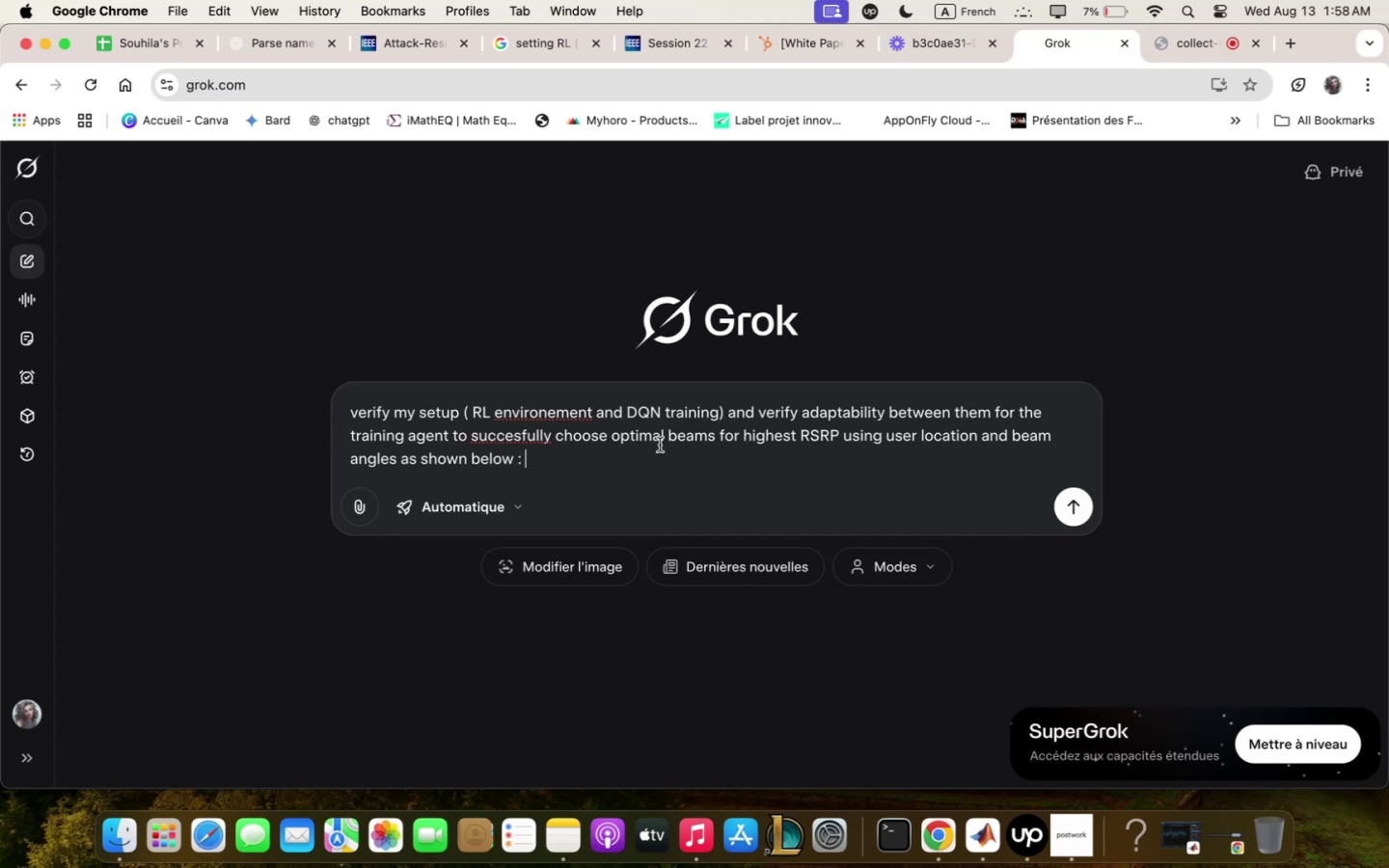 
key(Meta+V)
 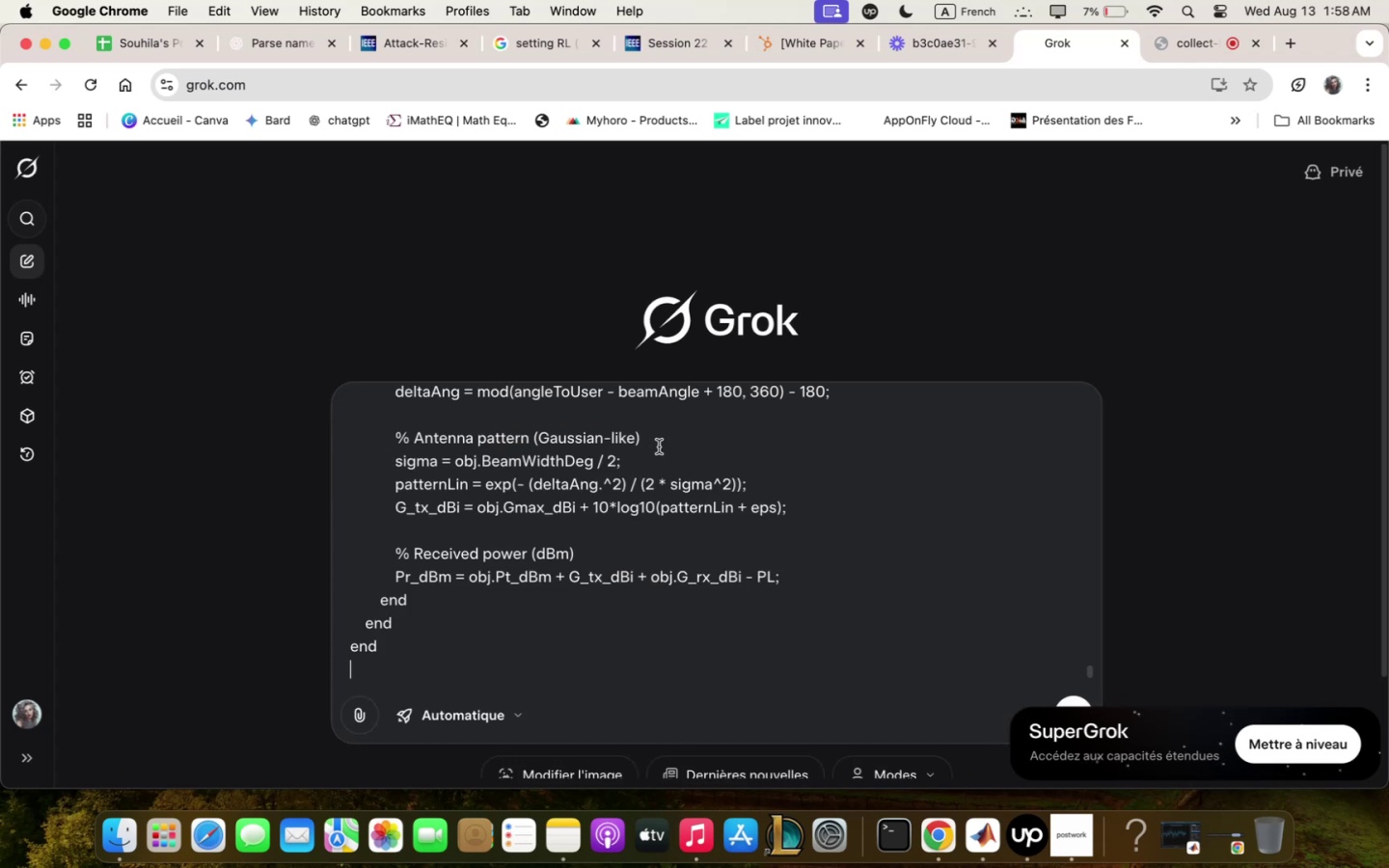 
type( qnd )
 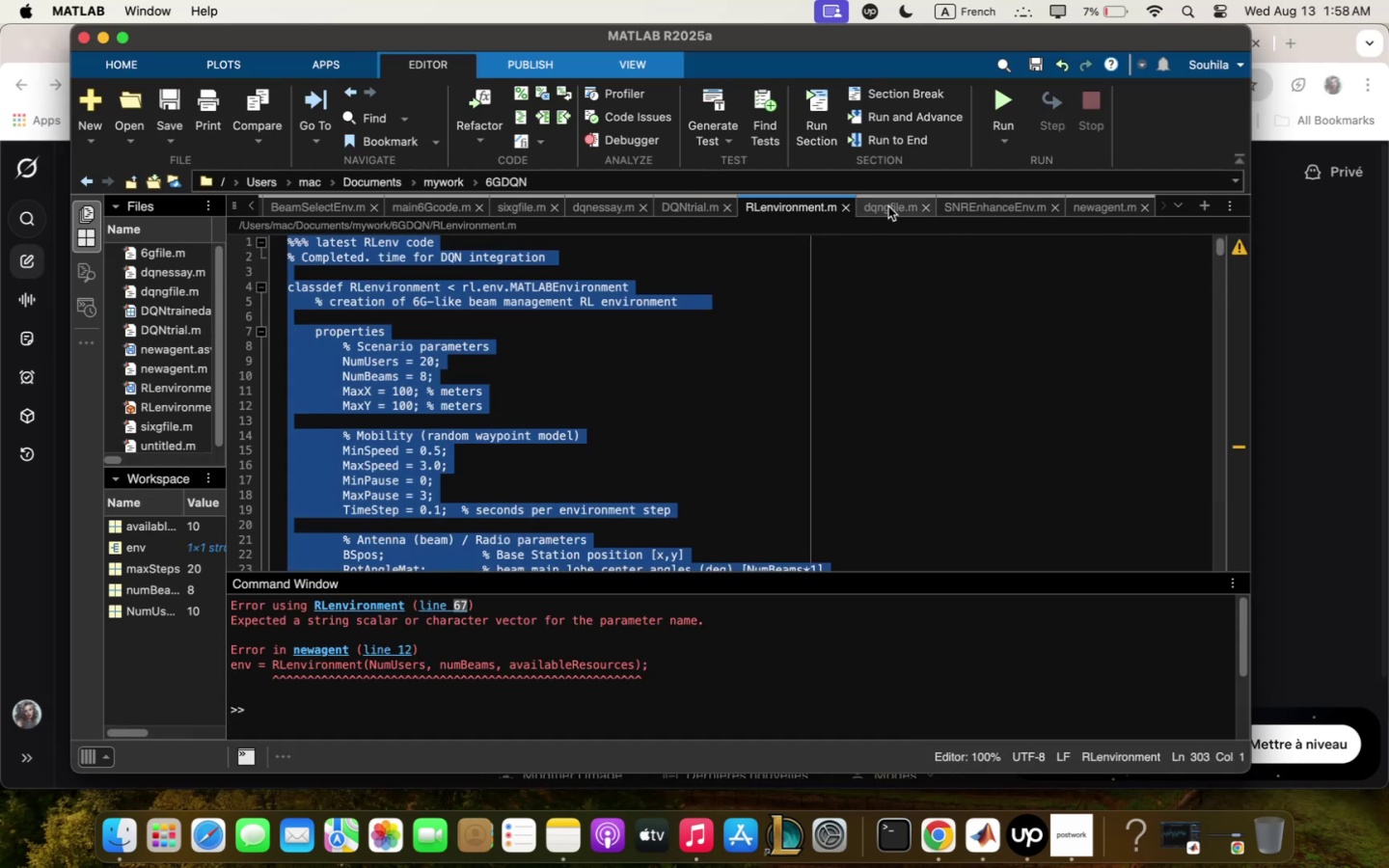 
wait(7.9)
 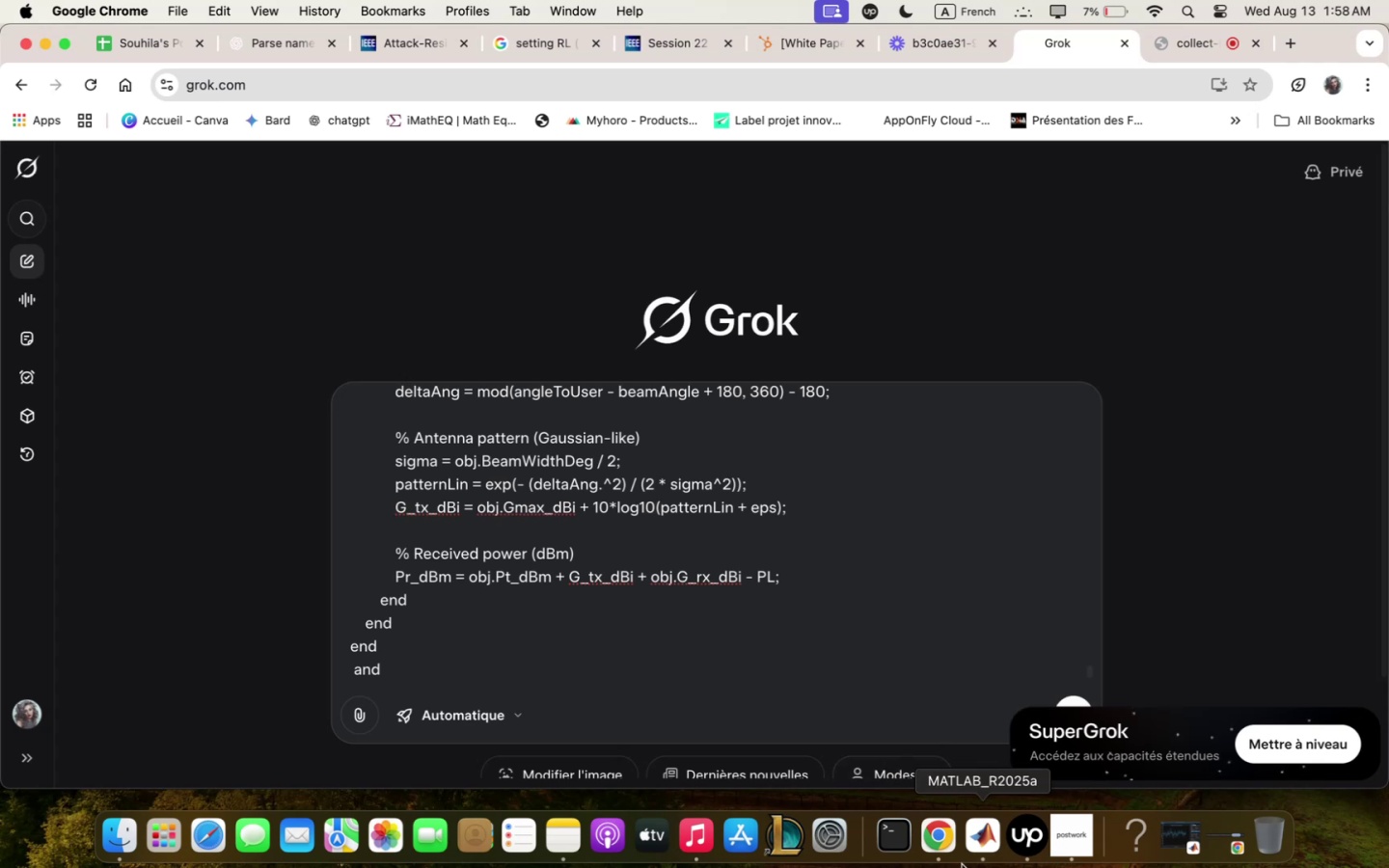 
left_click([1029, 326])
 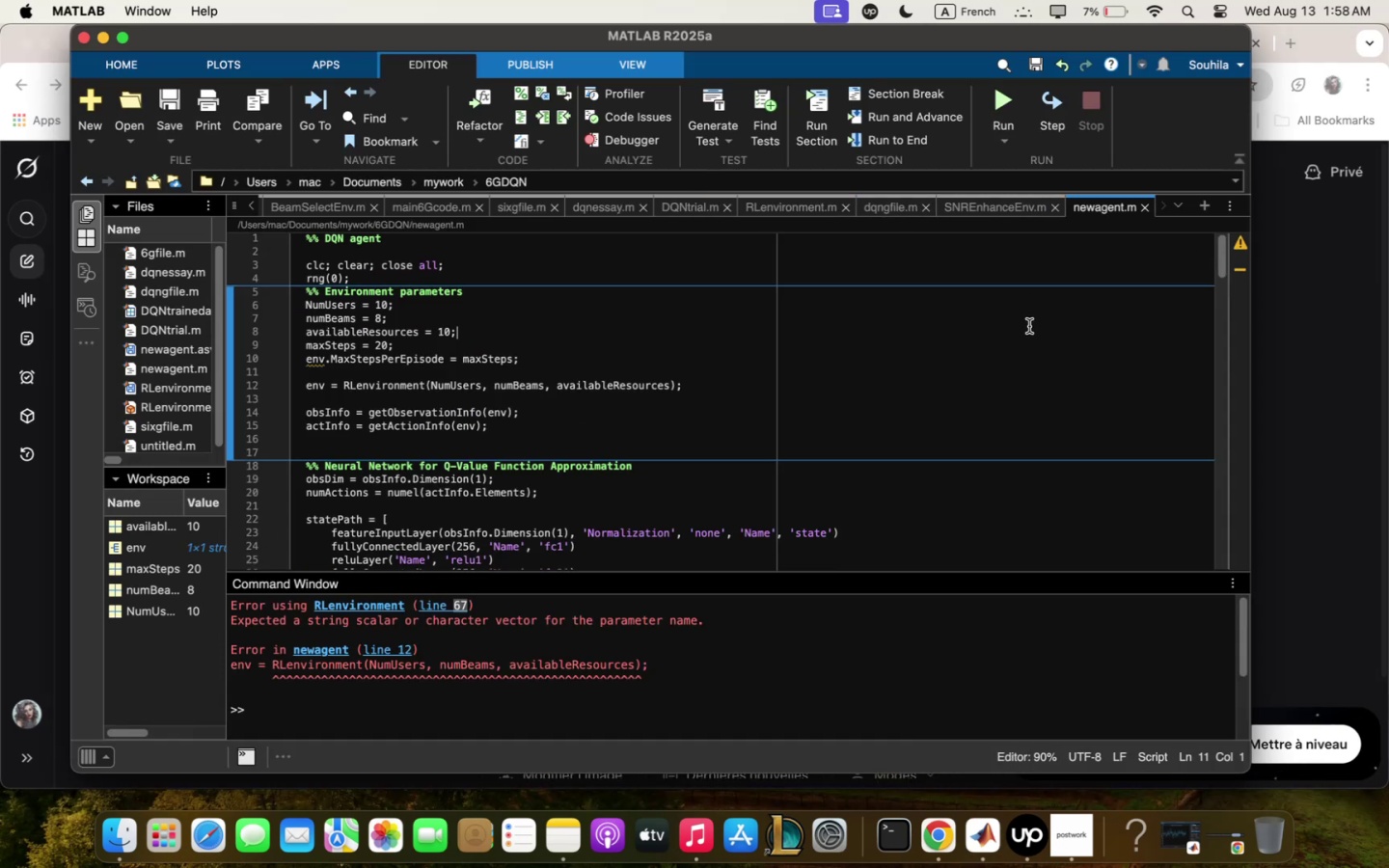 
key(Meta+Q)
 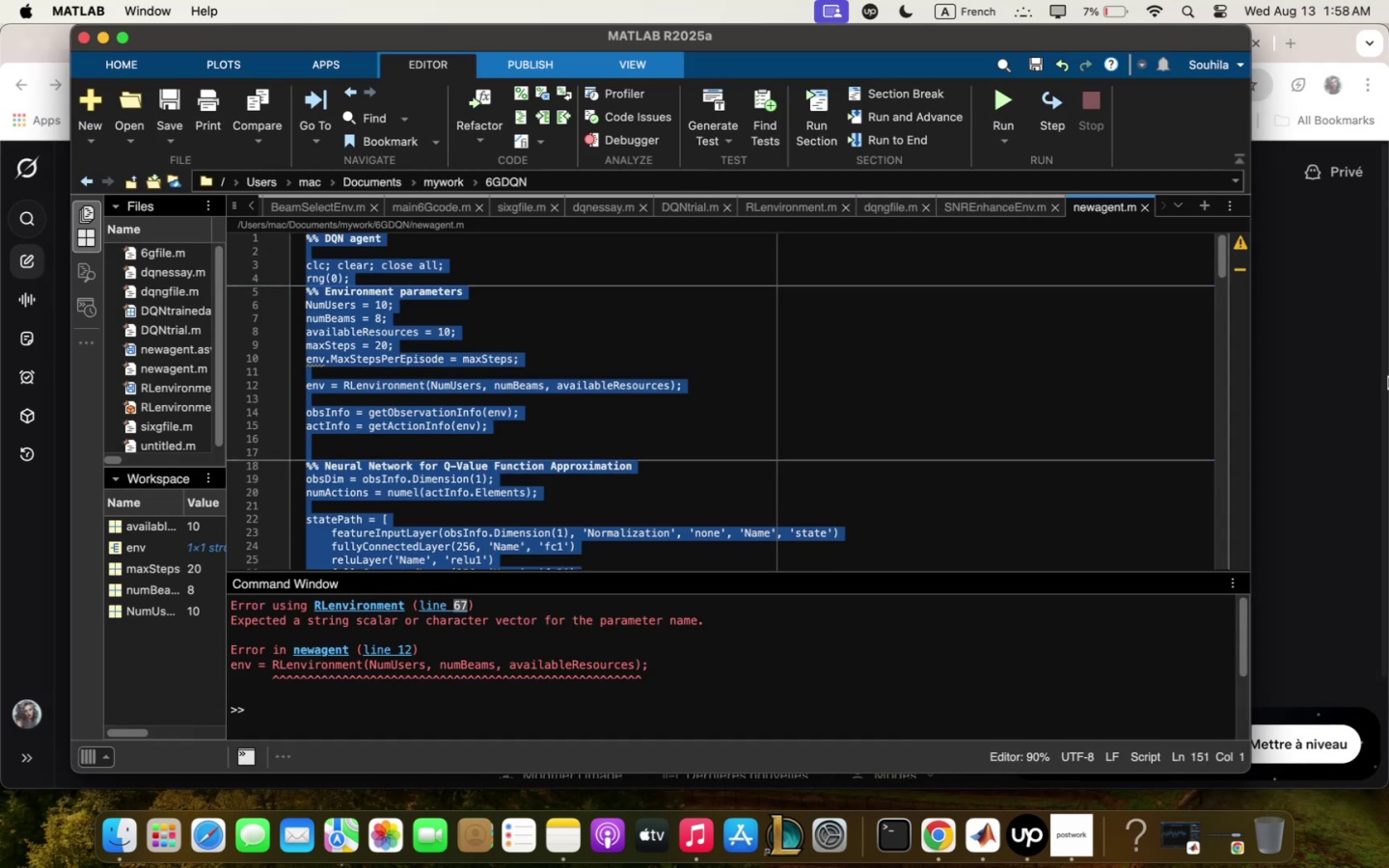 
key(Meta+C)
 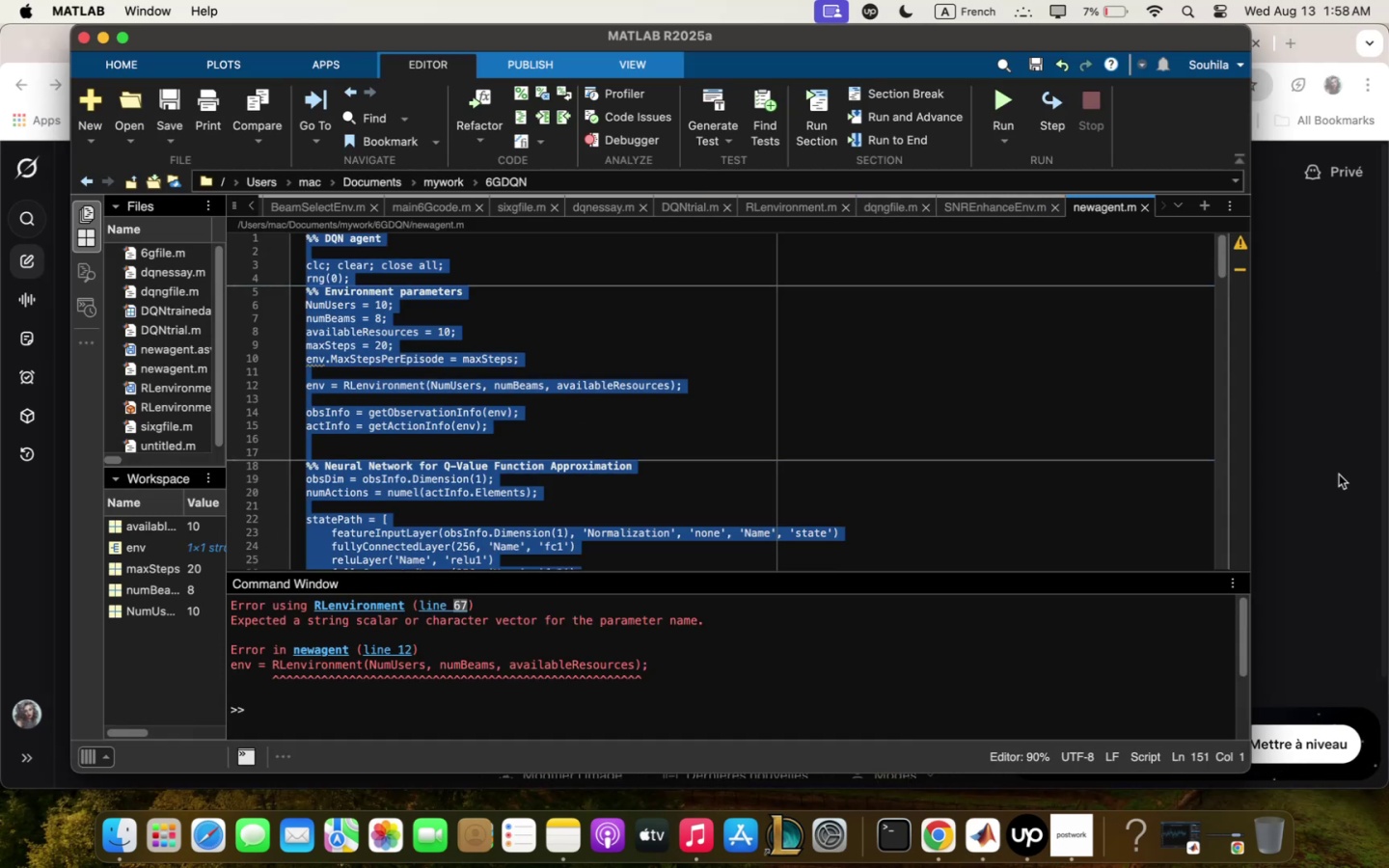 
left_click([1338, 475])
 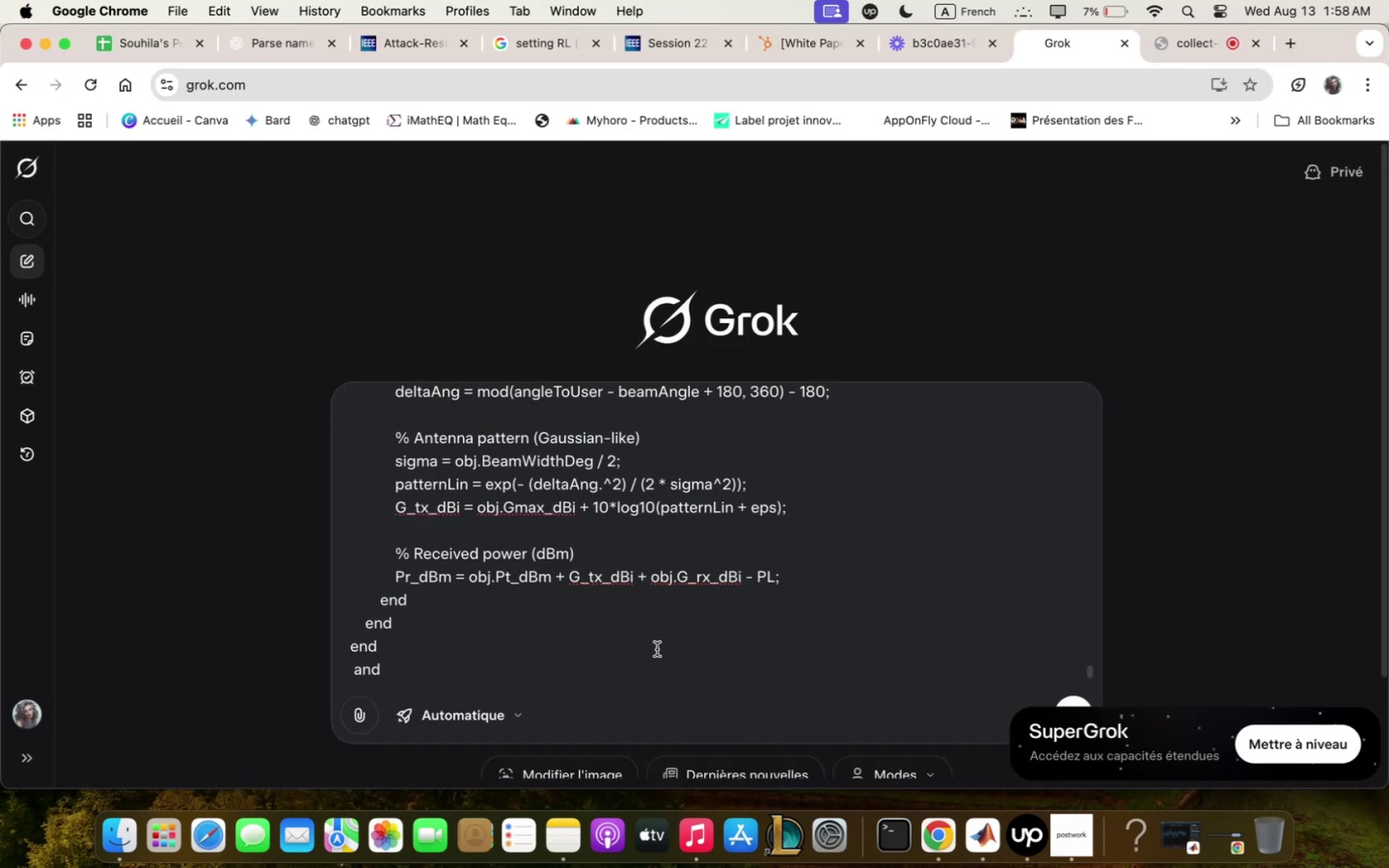 
key(Meta+V)
 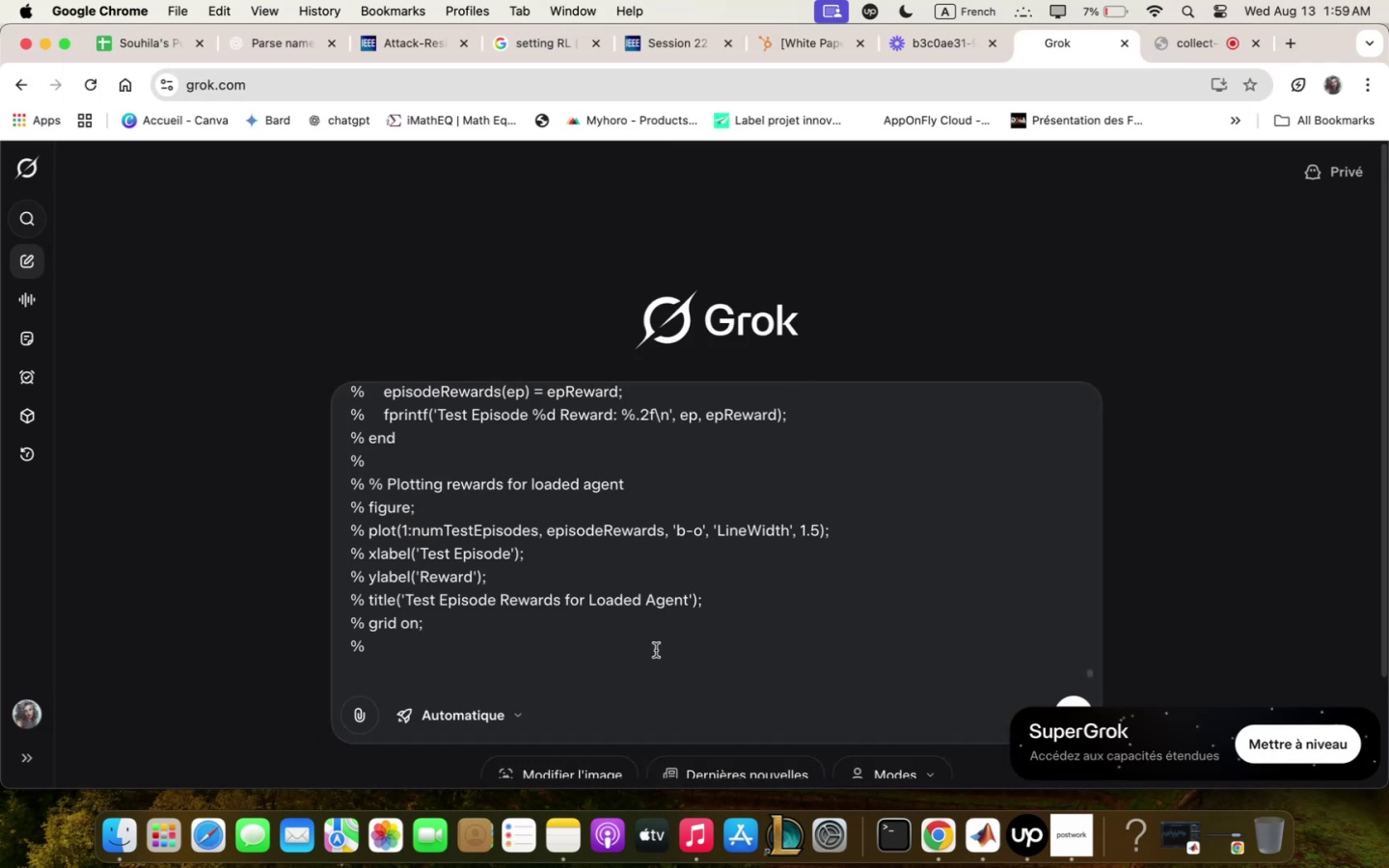 
key(Enter)
 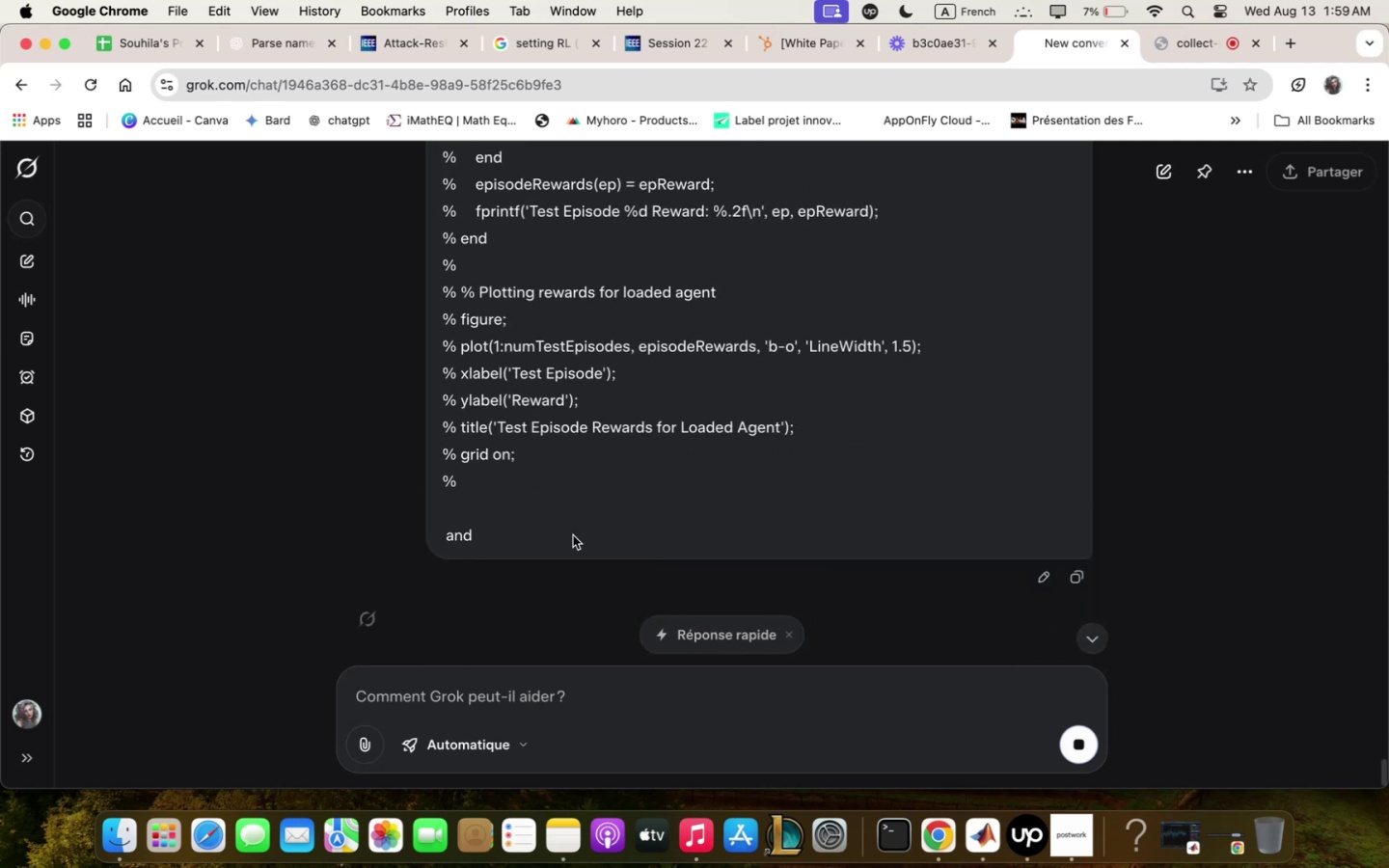 
scroll: coordinate [573, 535], scroll_direction: down, amount: 6.0
 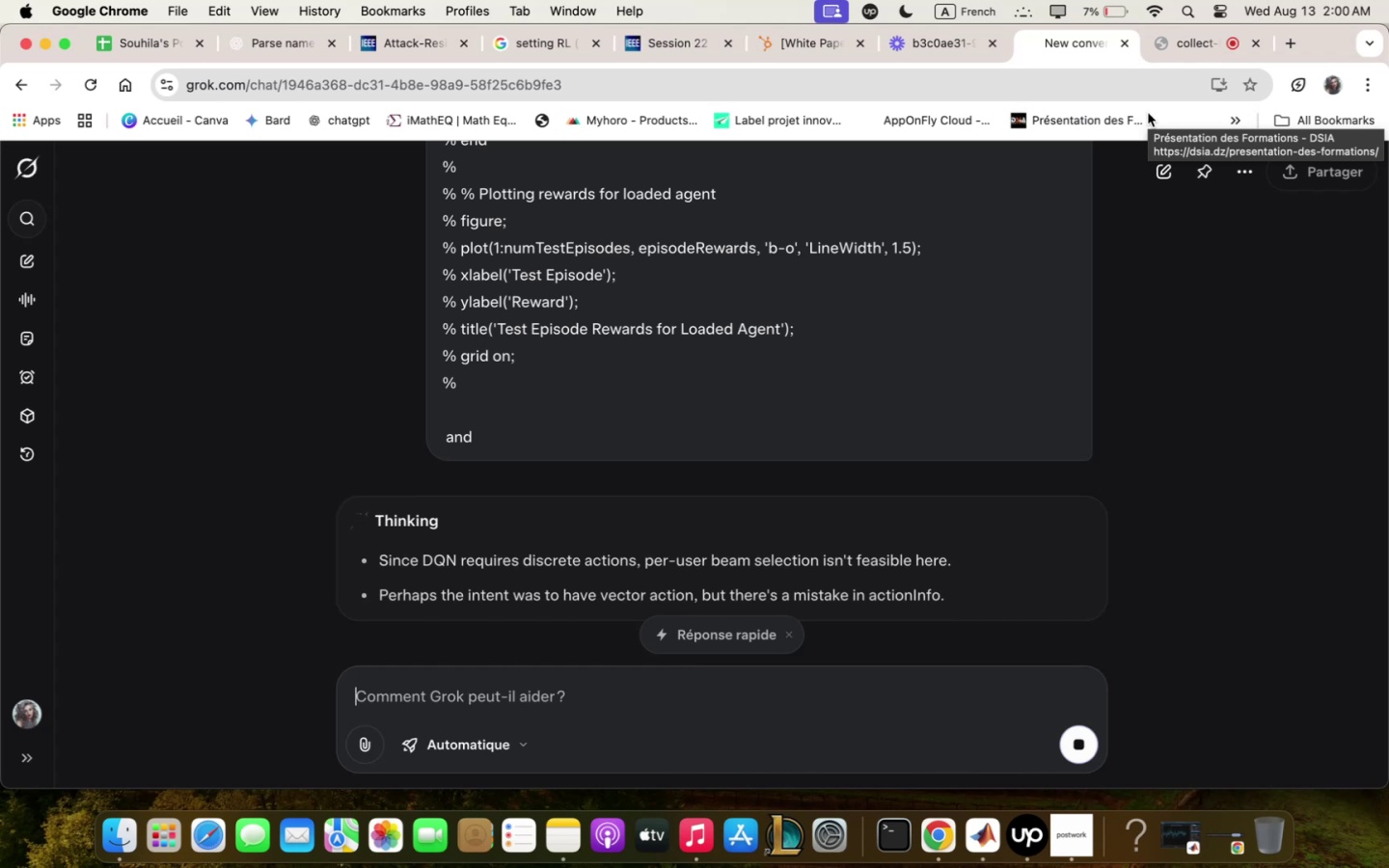 
wait(77.67)
 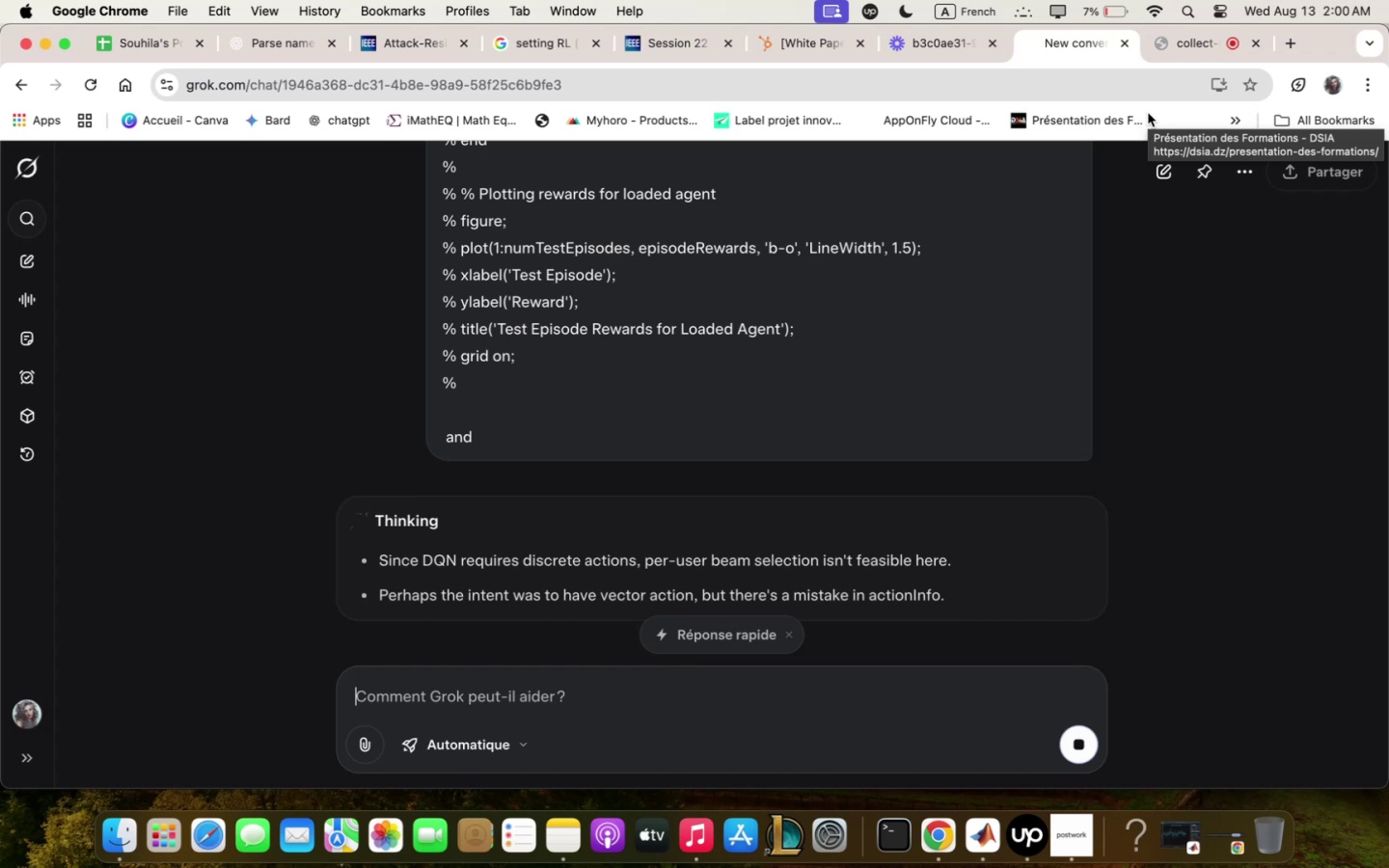 
scroll: coordinate [466, 490], scroll_direction: down, amount: 4.0
 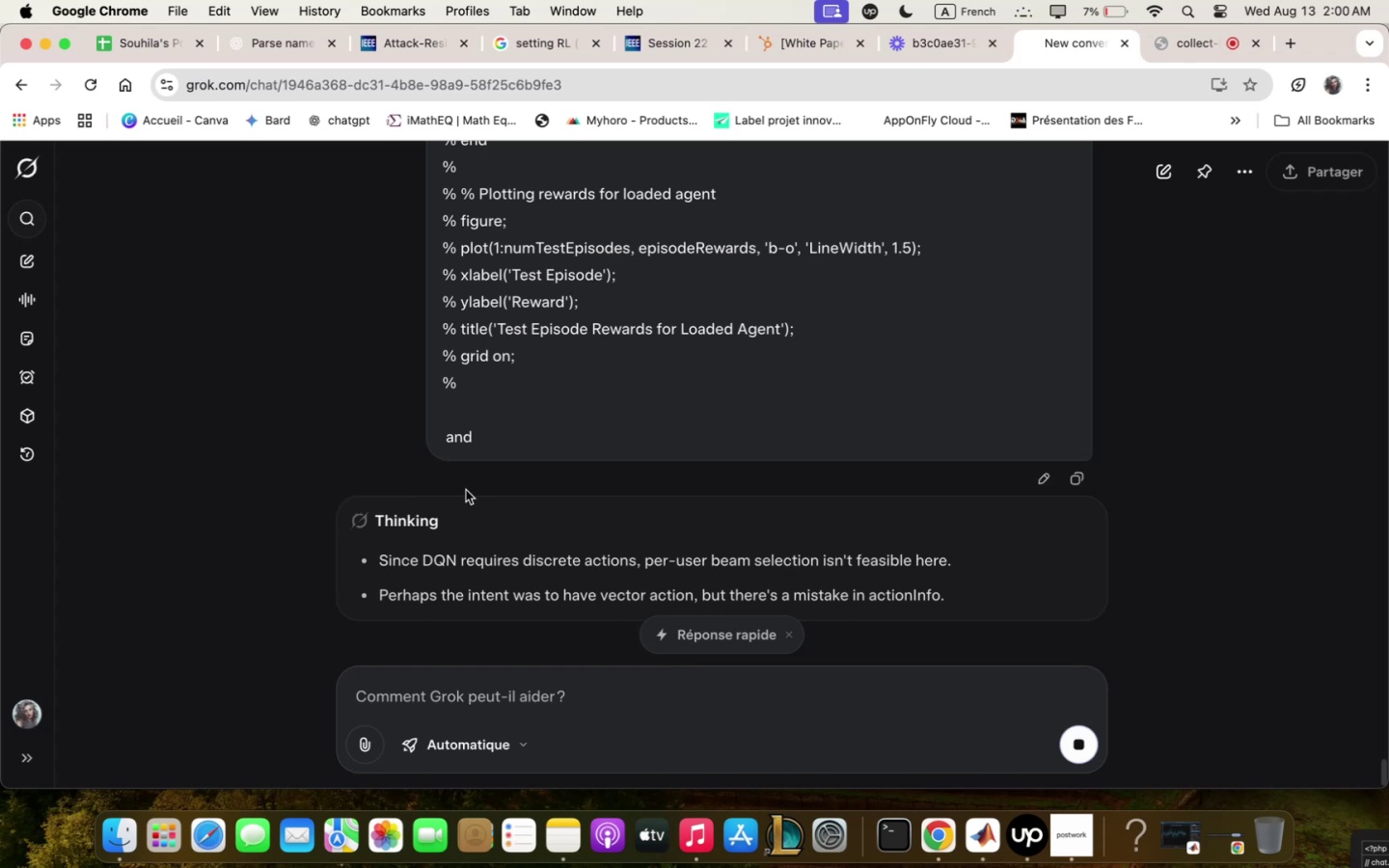 
scroll: coordinate [466, 490], scroll_direction: up, amount: 2.0
 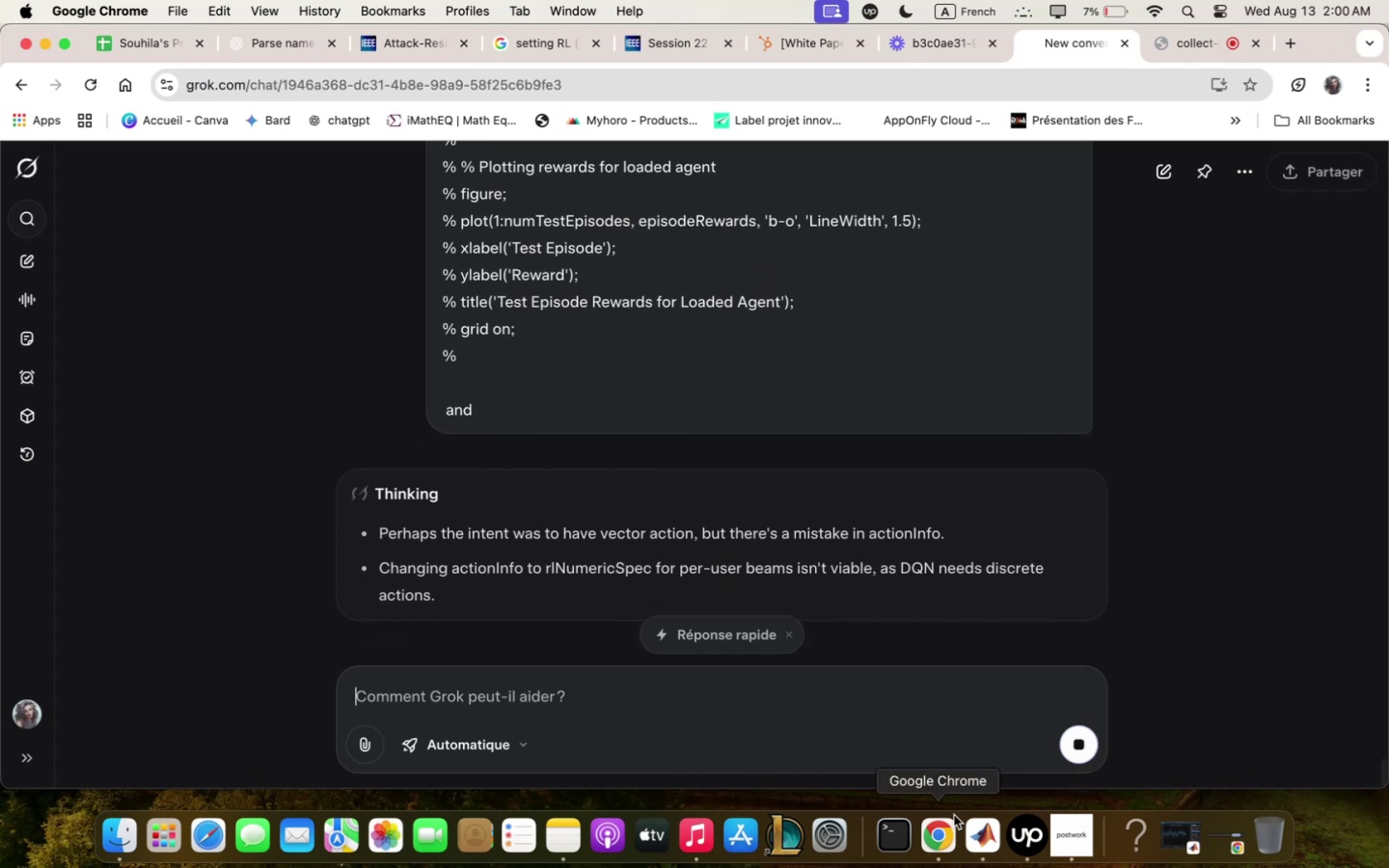 
left_click([971, 824])
 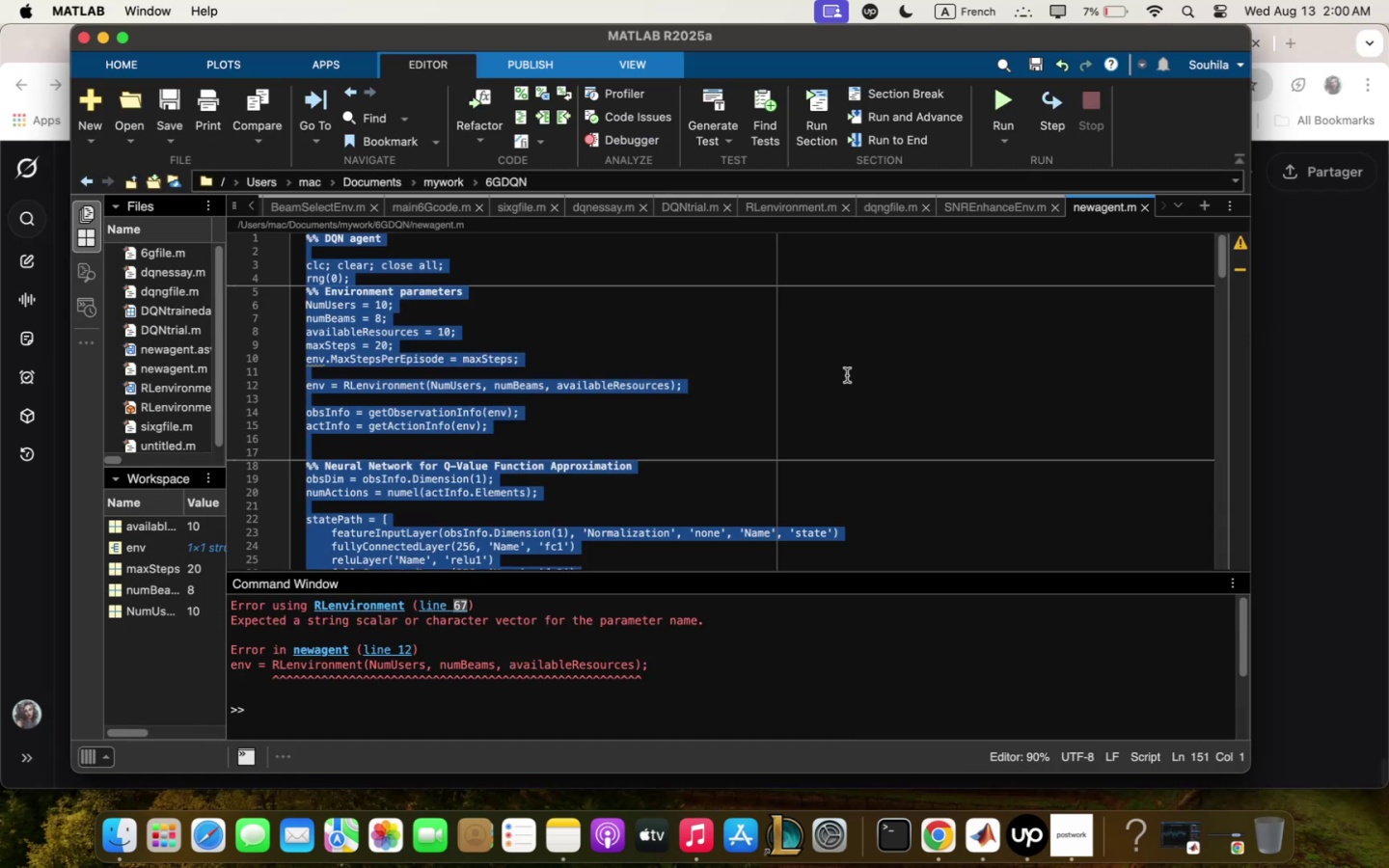 
scroll: coordinate [848, 375], scroll_direction: down, amount: 5.0
 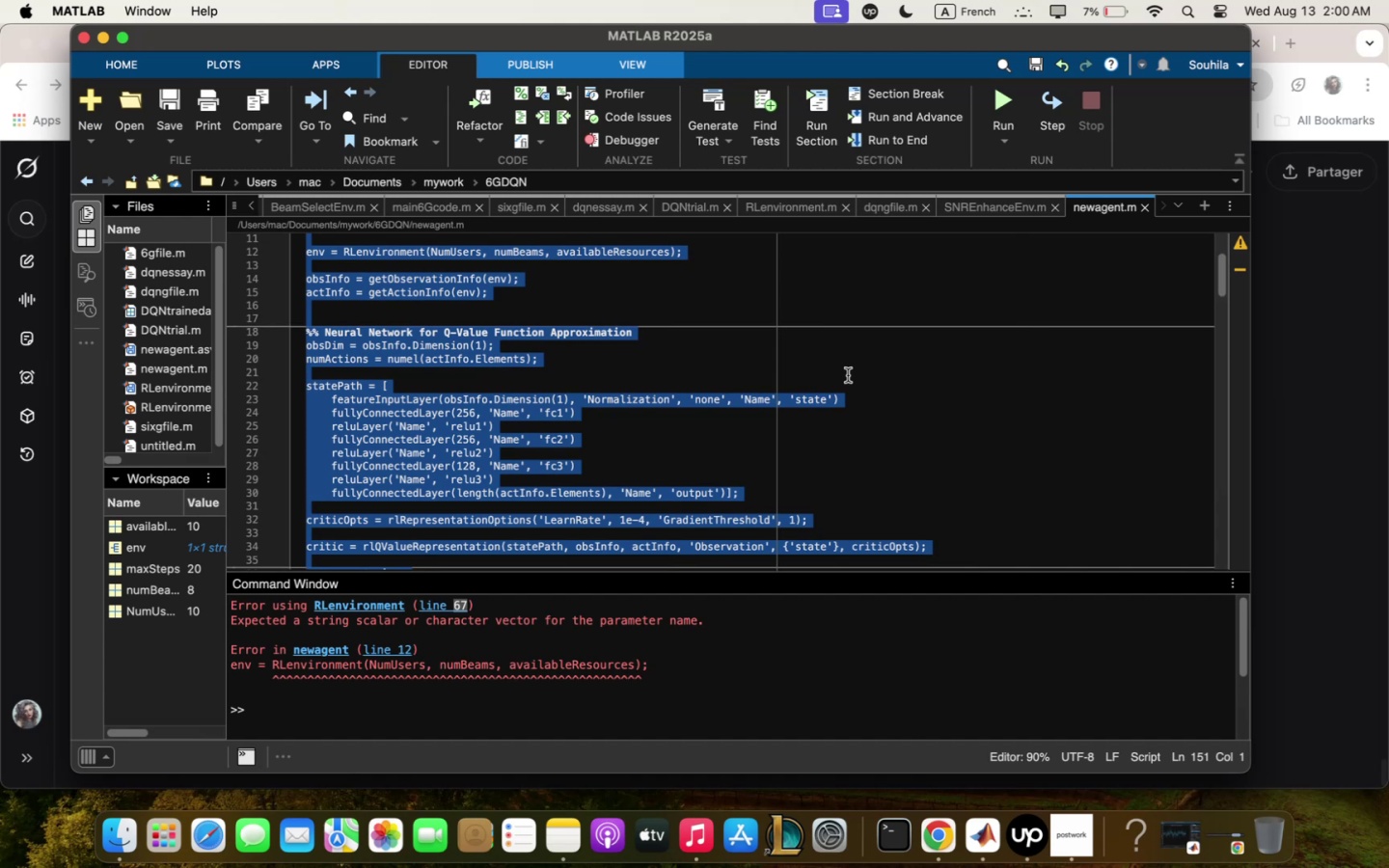 
left_click([848, 375])
 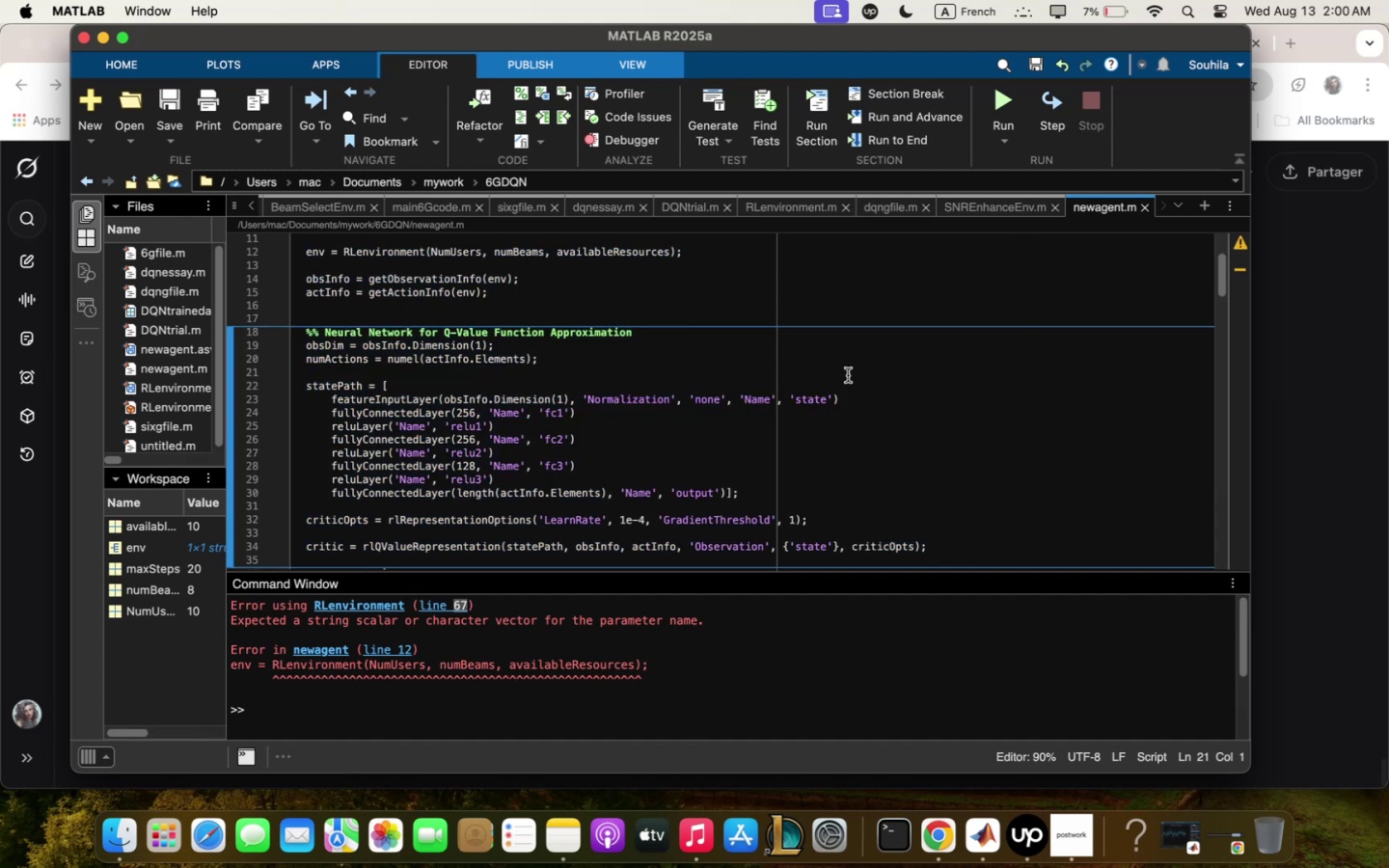 
scroll: coordinate [848, 375], scroll_direction: down, amount: 9.0
 